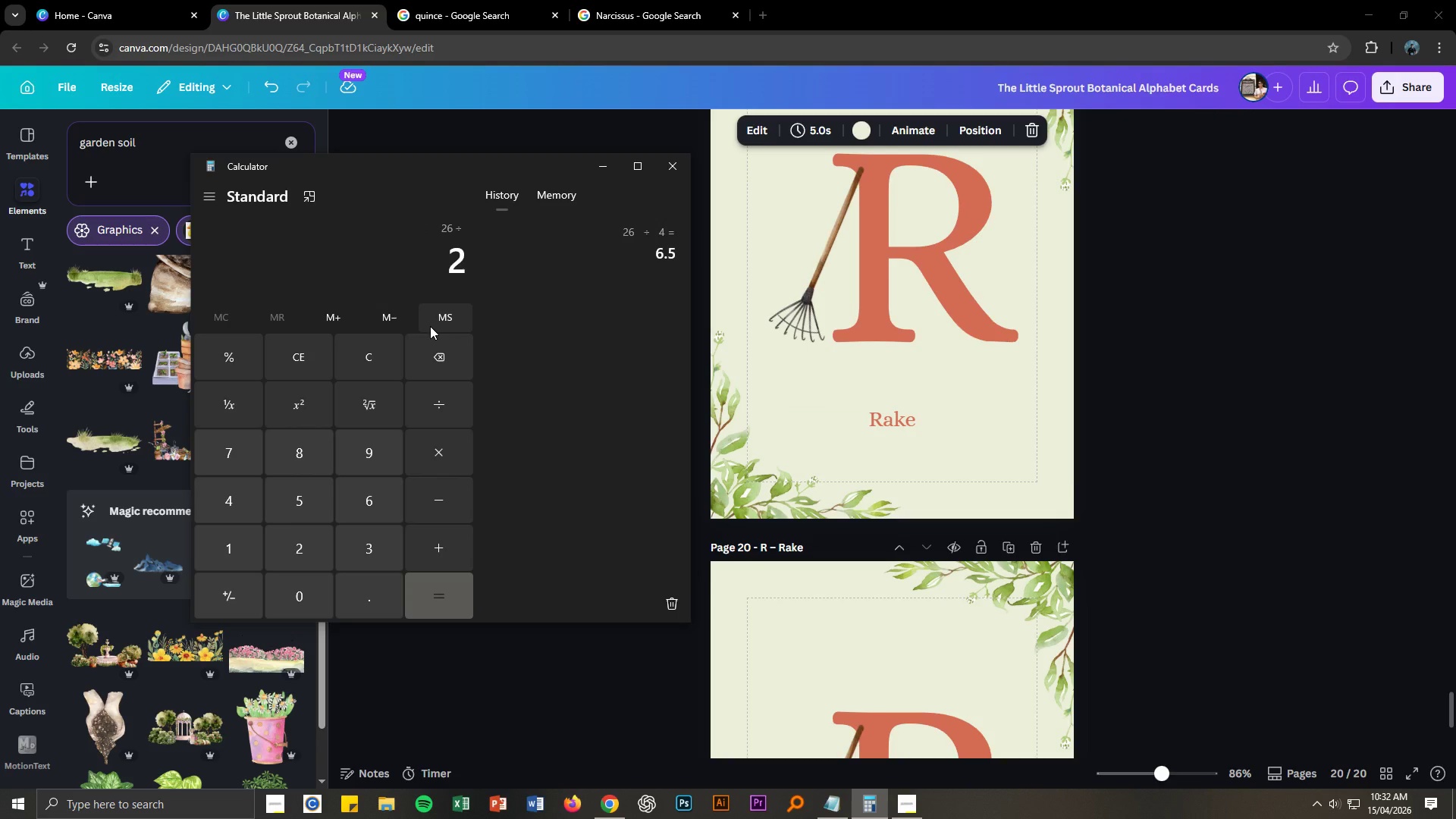 
key(NumpadEnter)
 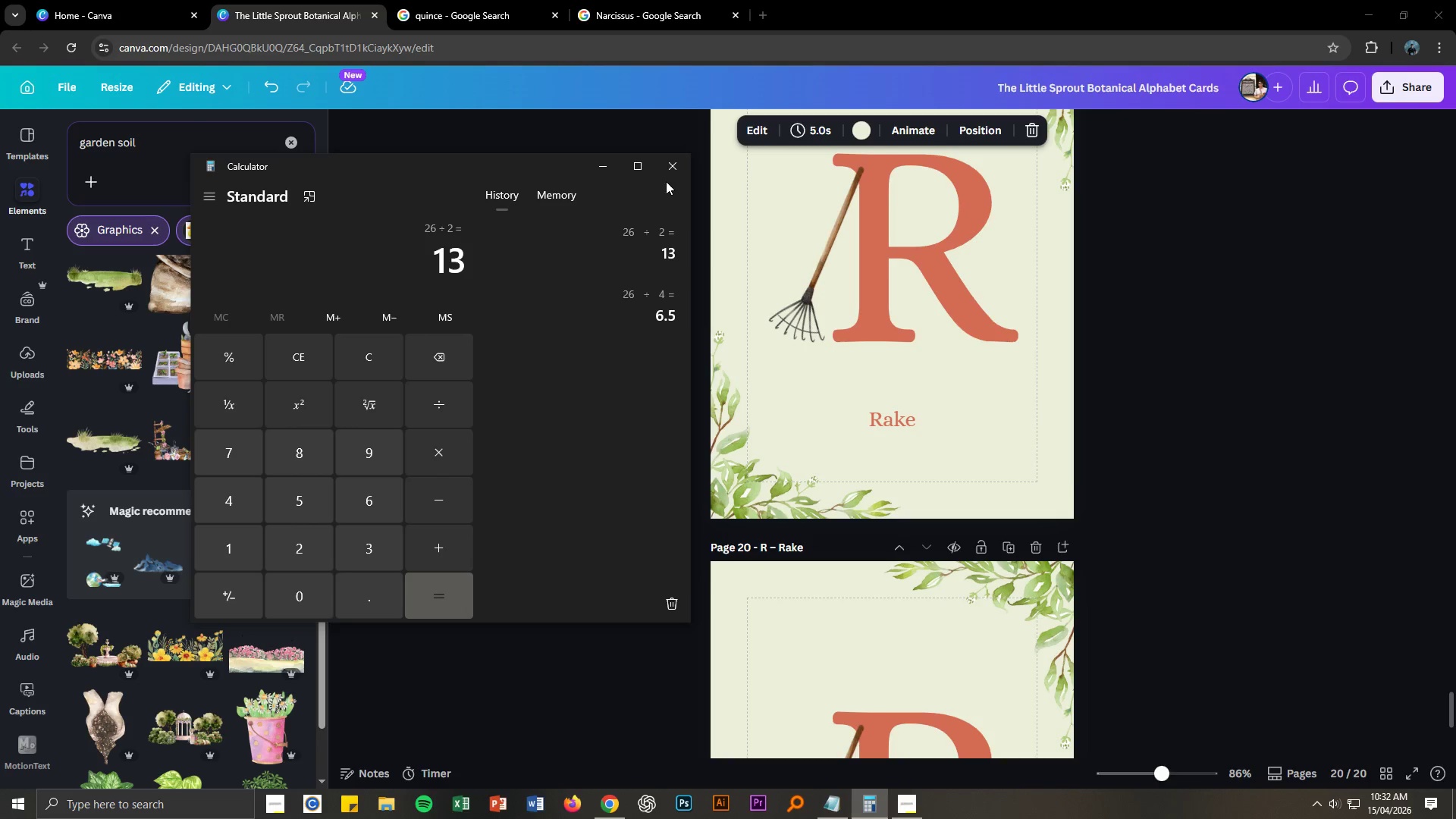 
left_click([669, 174])
 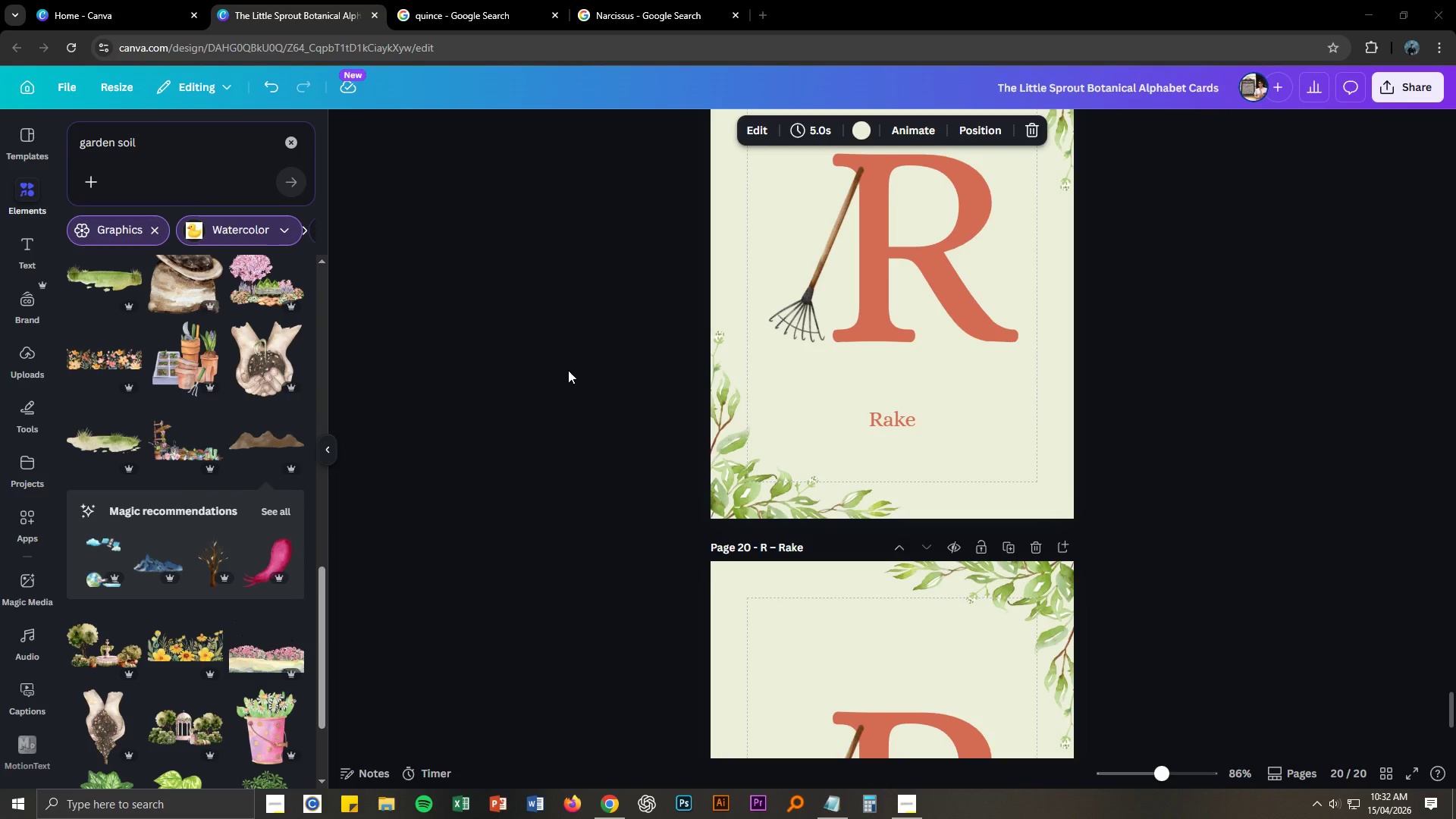 
wait(5.2)
 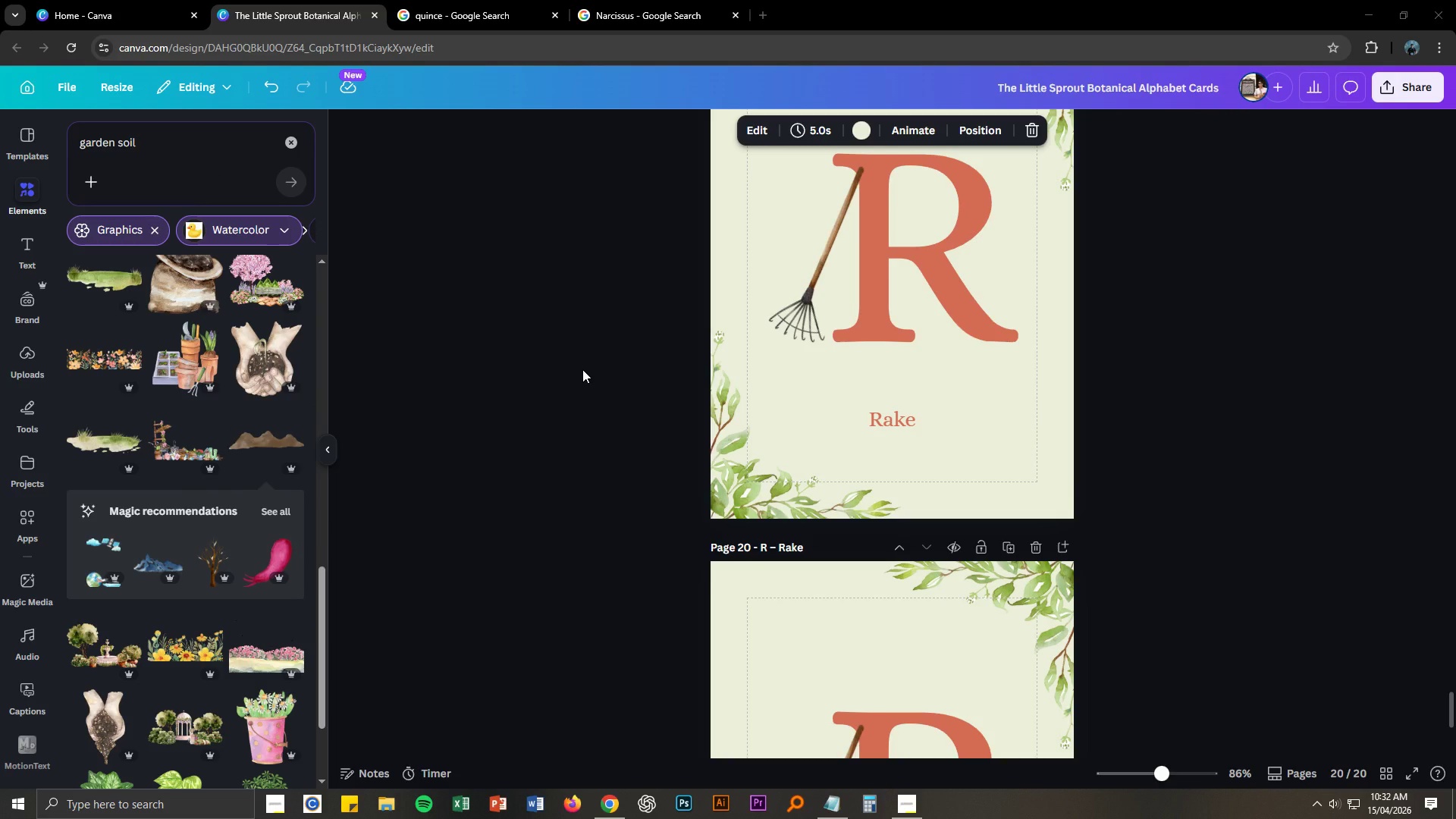 
left_click([1234, 519])
 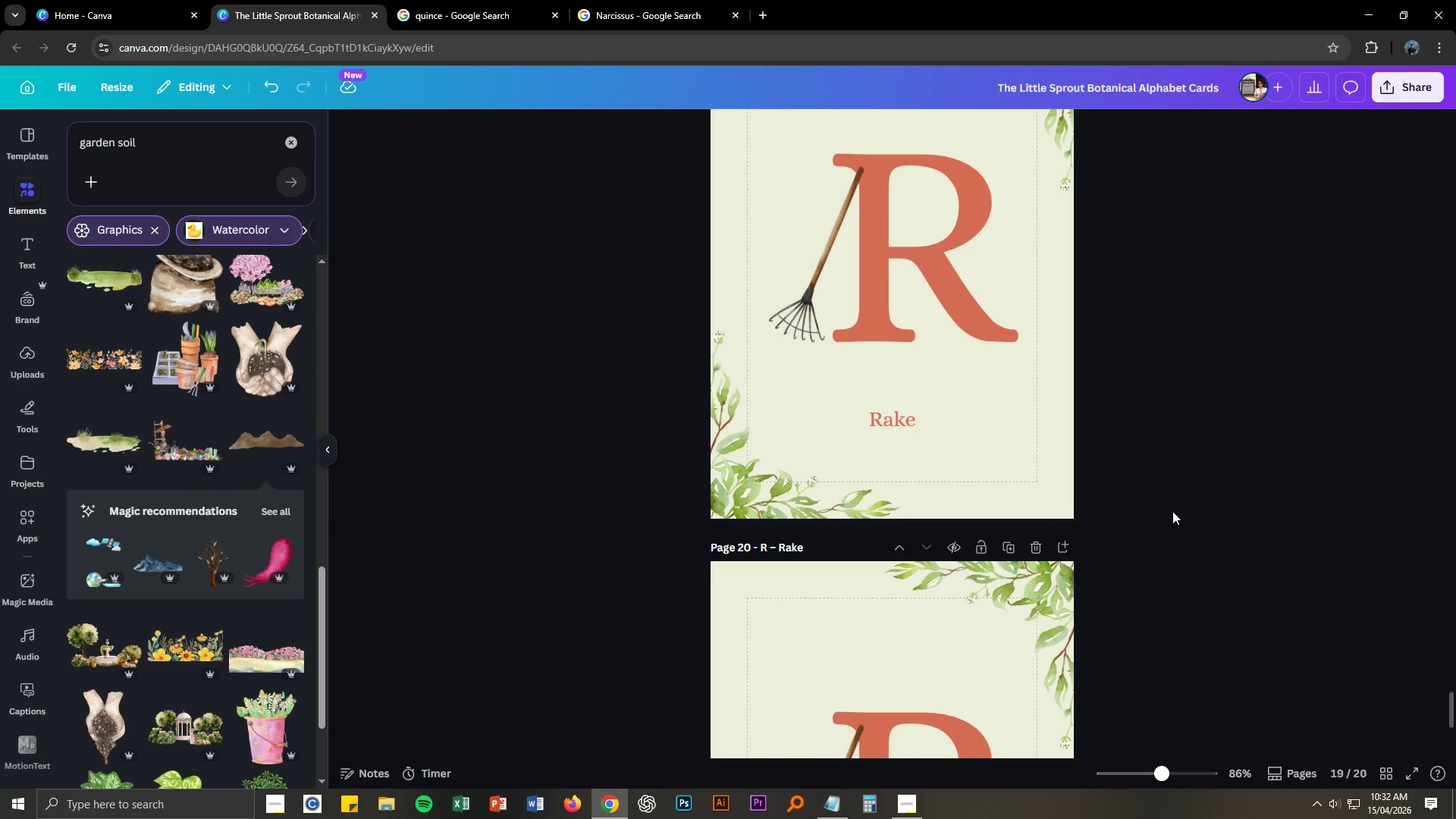 
scroll: coordinate [1155, 513], scroll_direction: down, amount: 2.0
 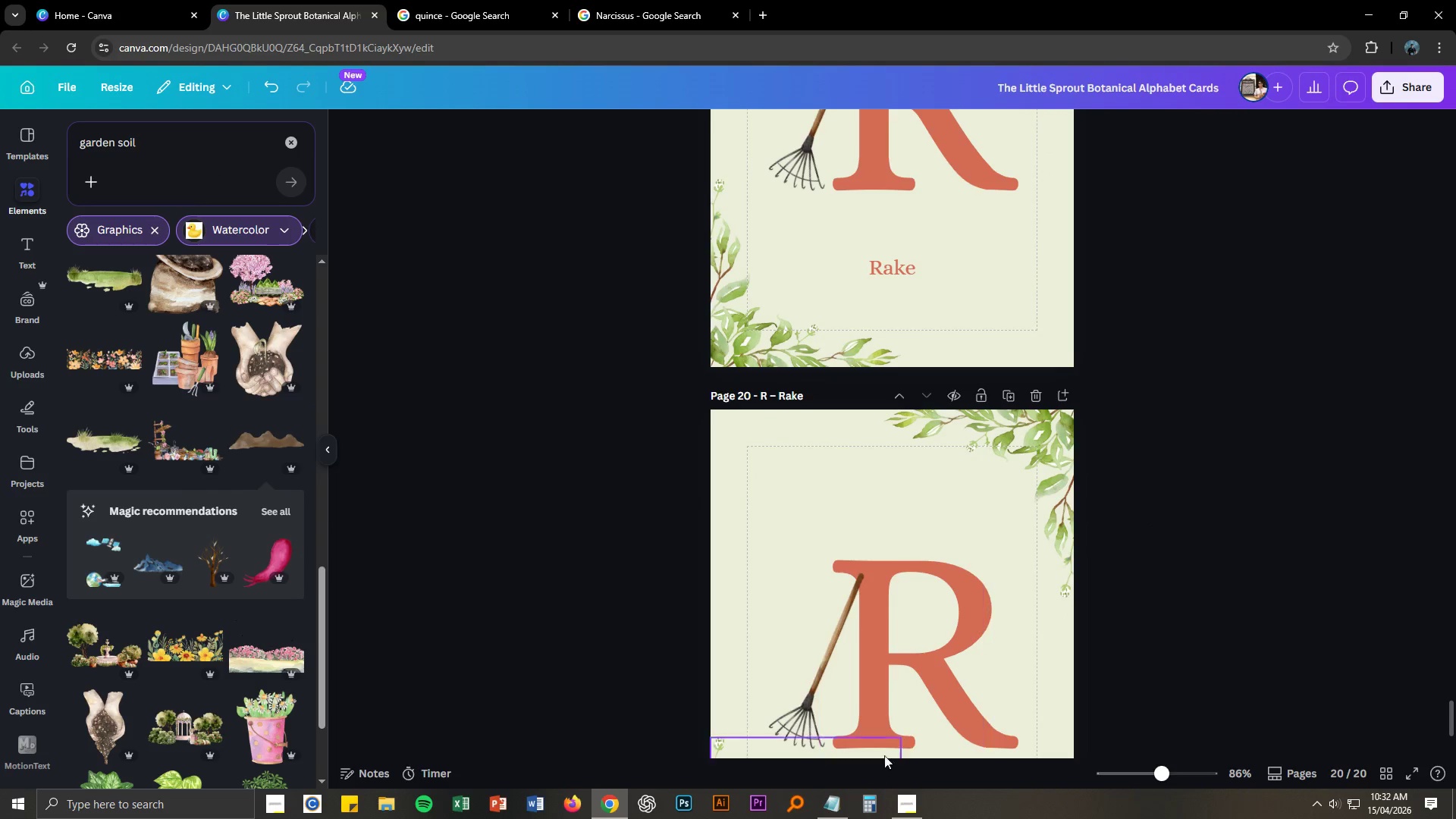 
left_click([846, 792])
 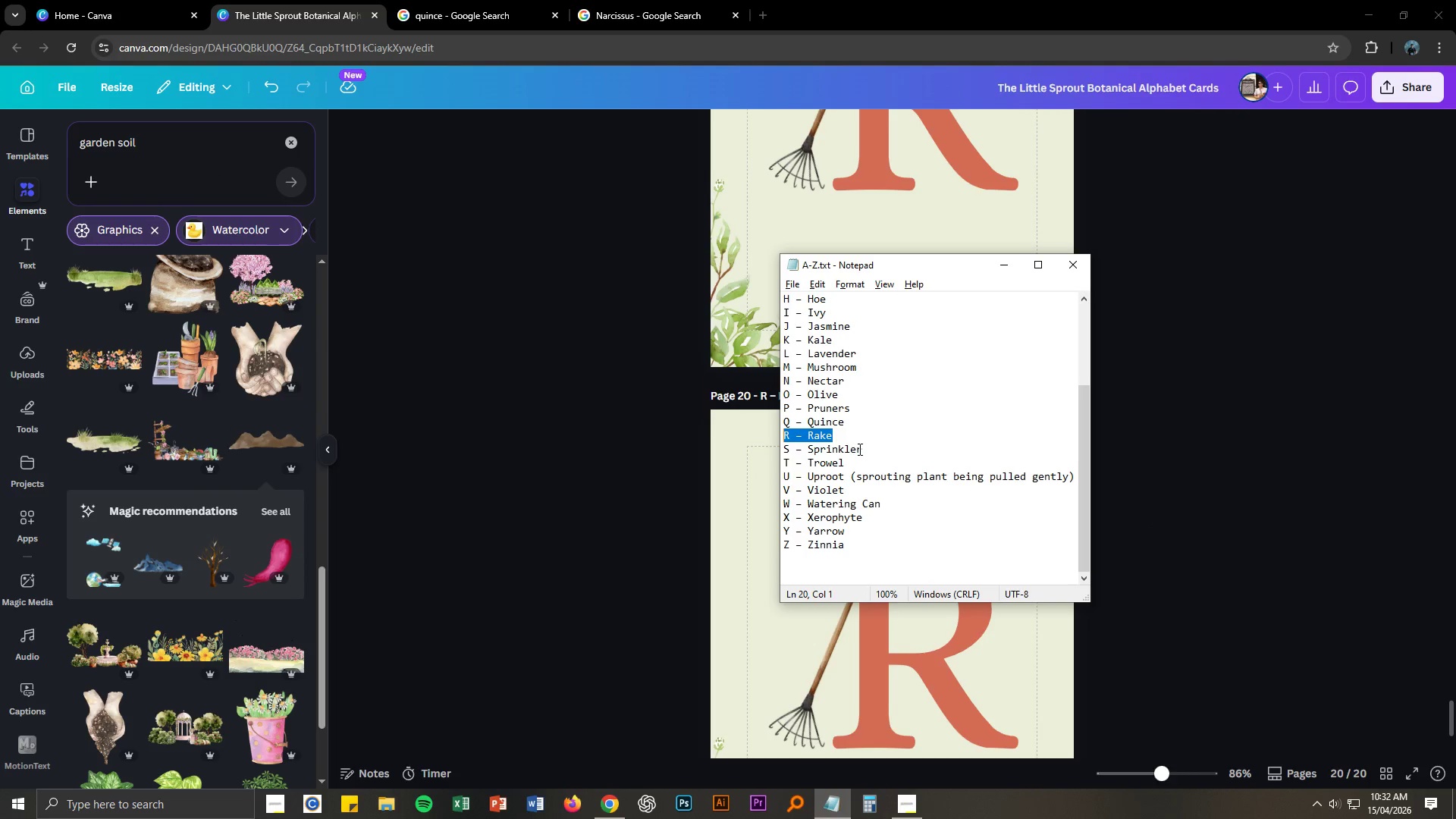 
left_click_drag(start_coordinate=[860, 449], to_coordinate=[780, 443])
 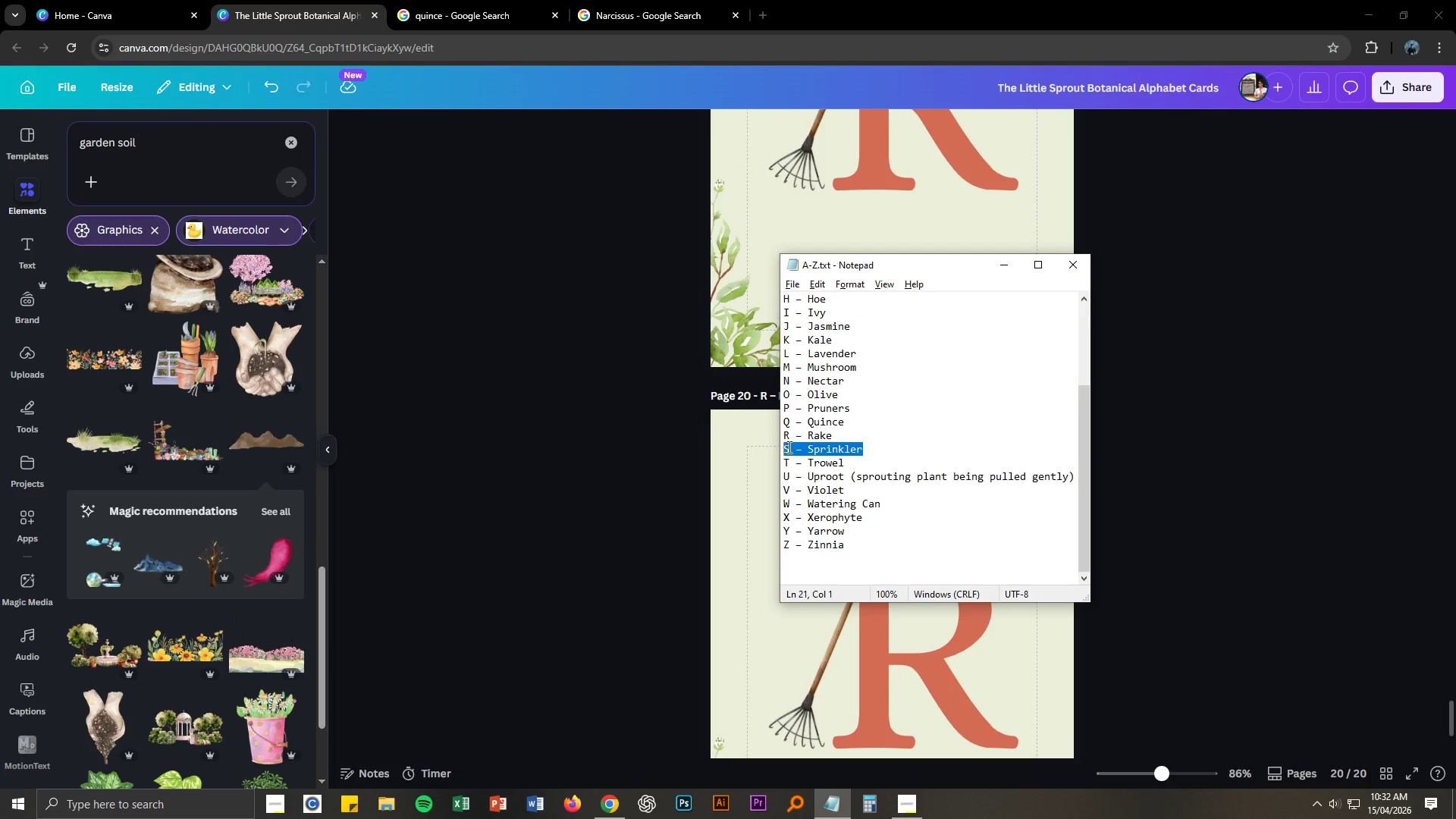 
key(Control+C)
 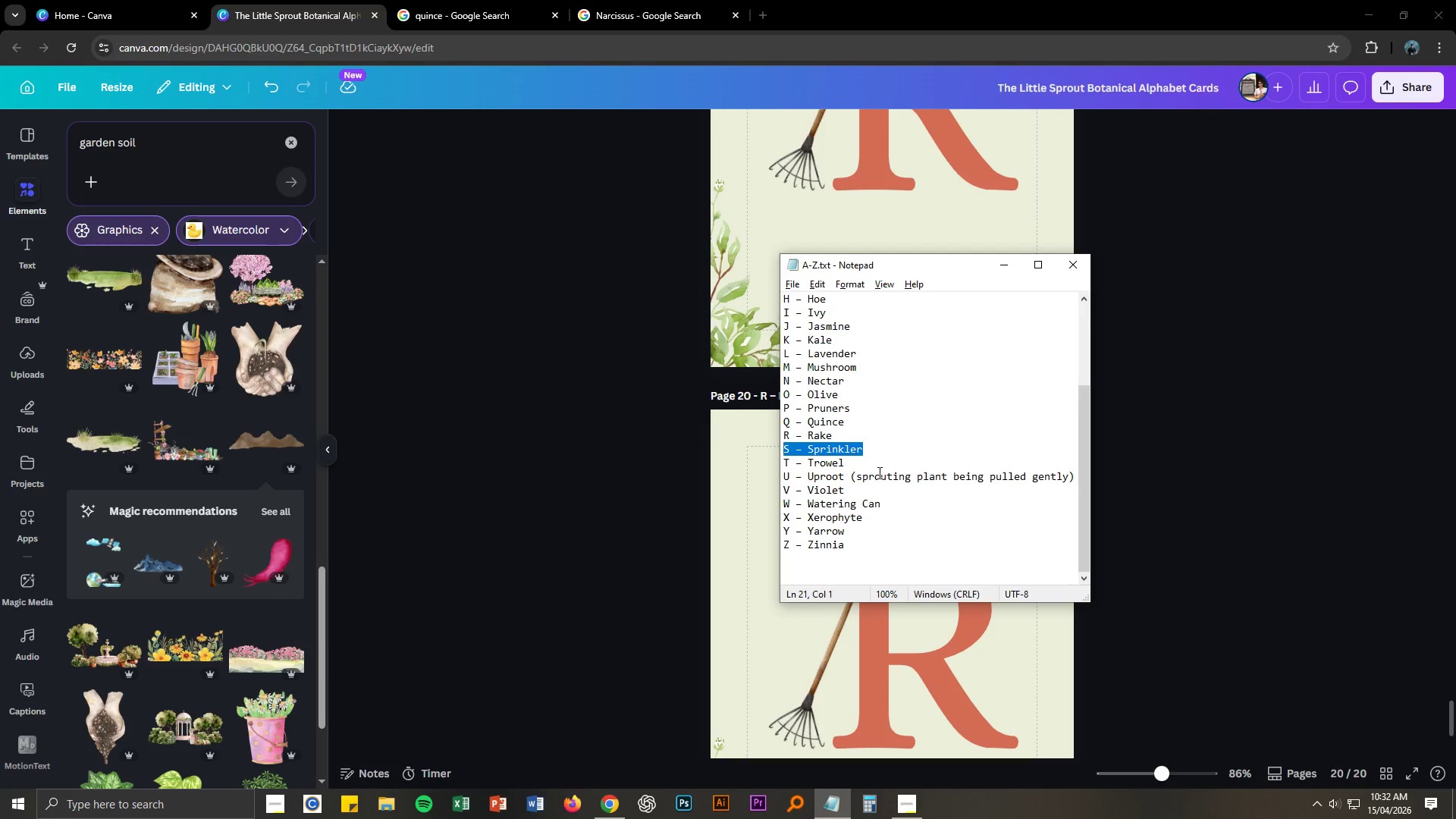 
key(Control+C)
 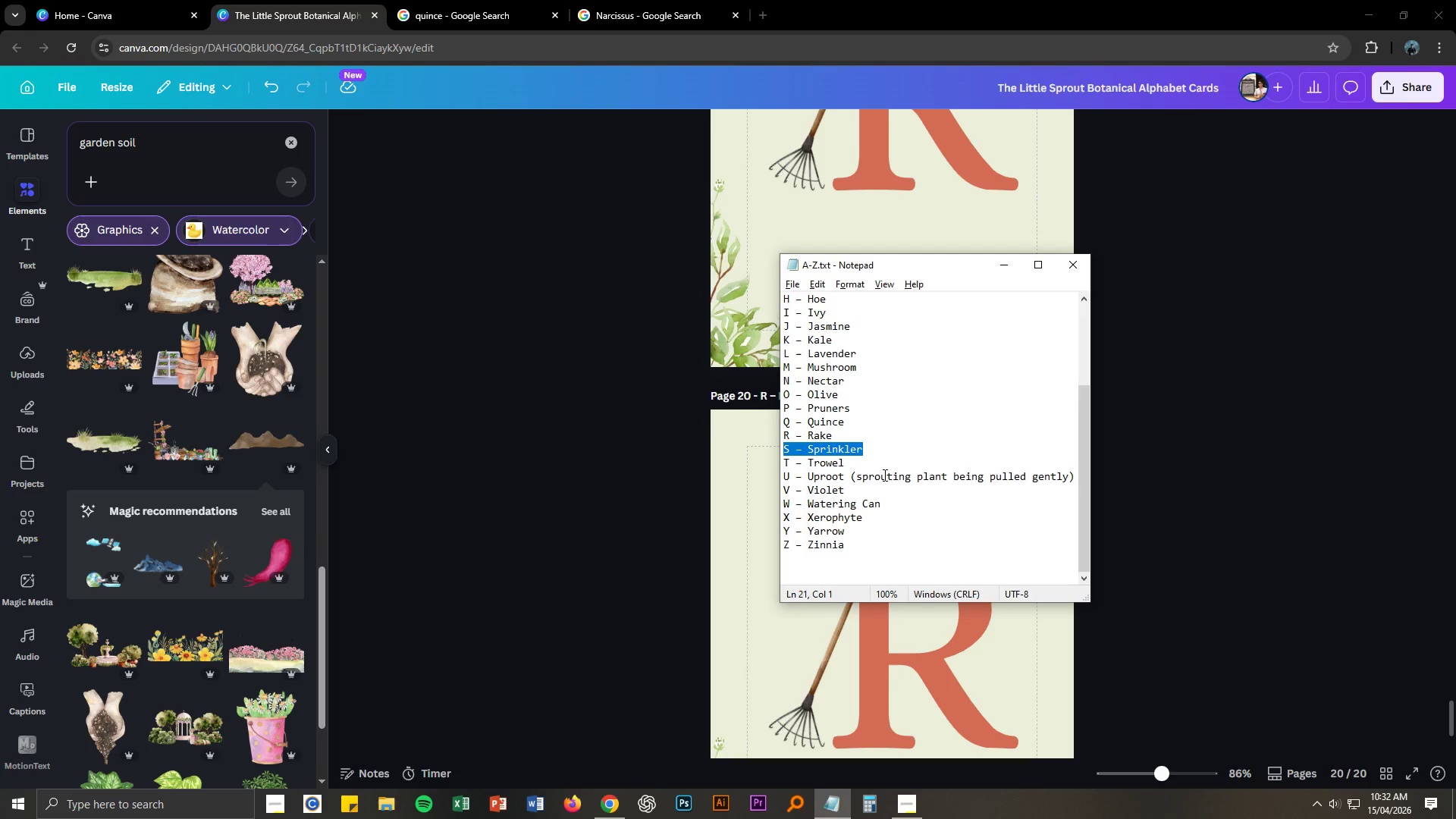 
key(Control+C)
 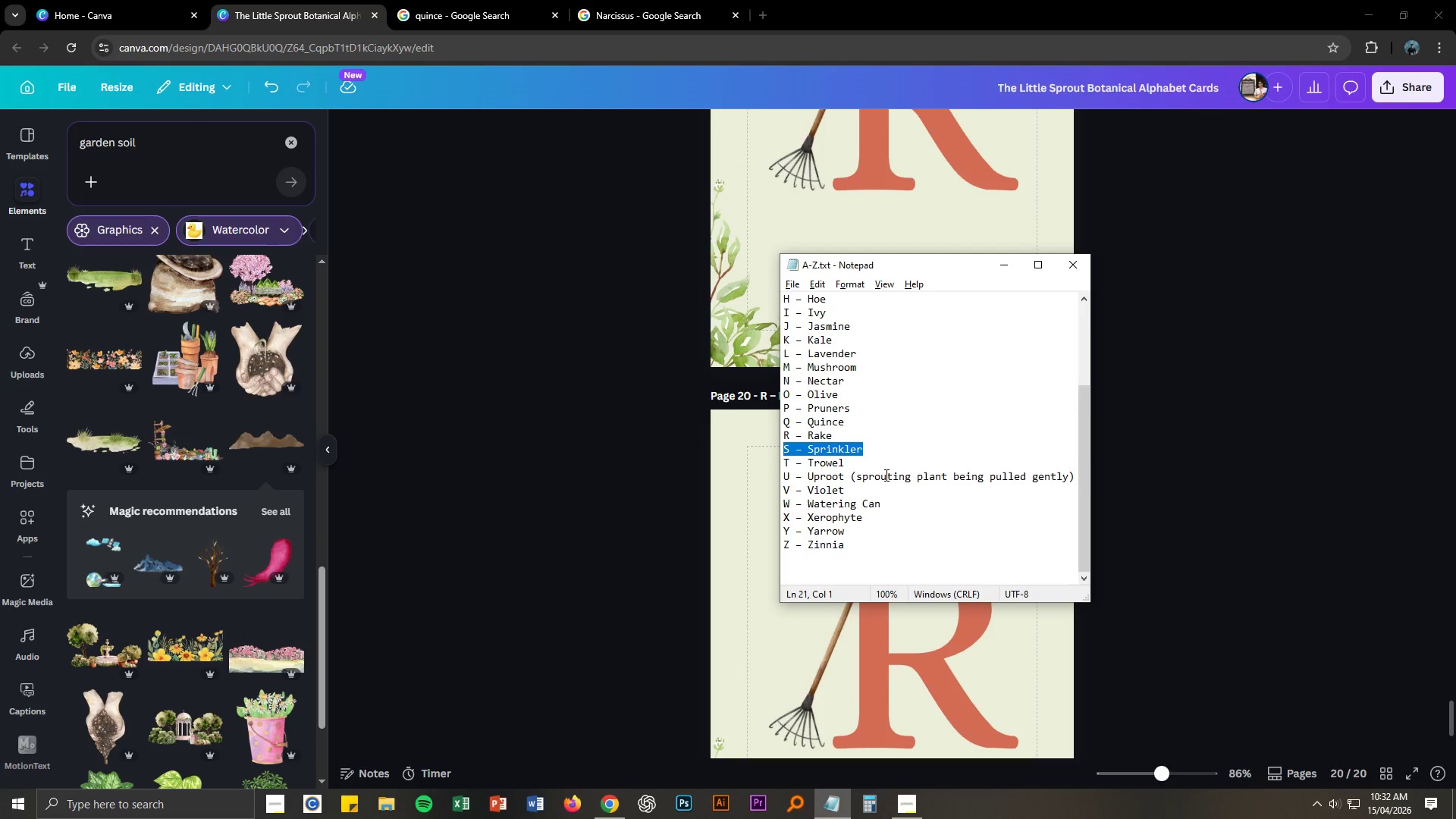 
key(Control+C)
 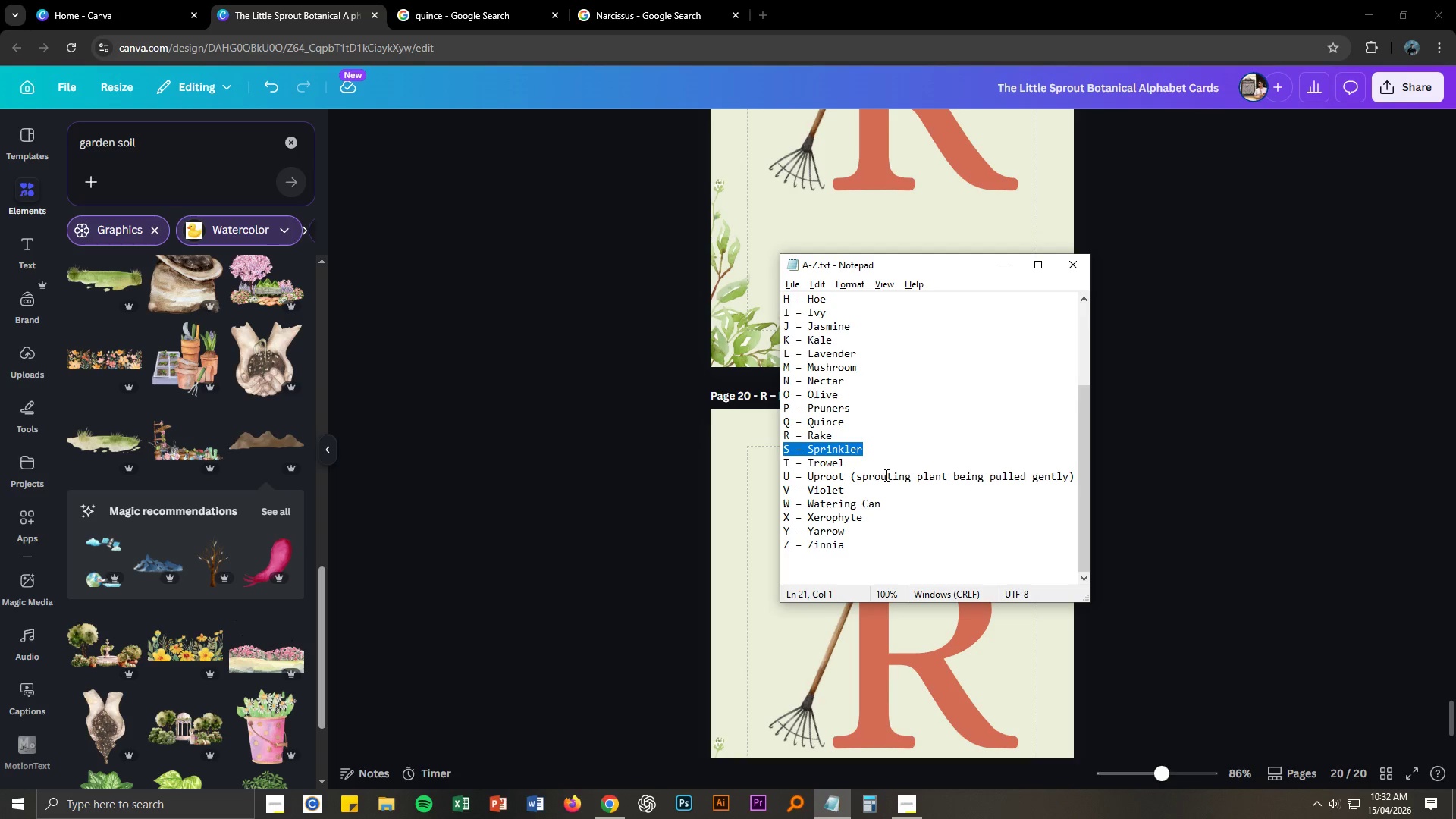 
key(Control+C)
 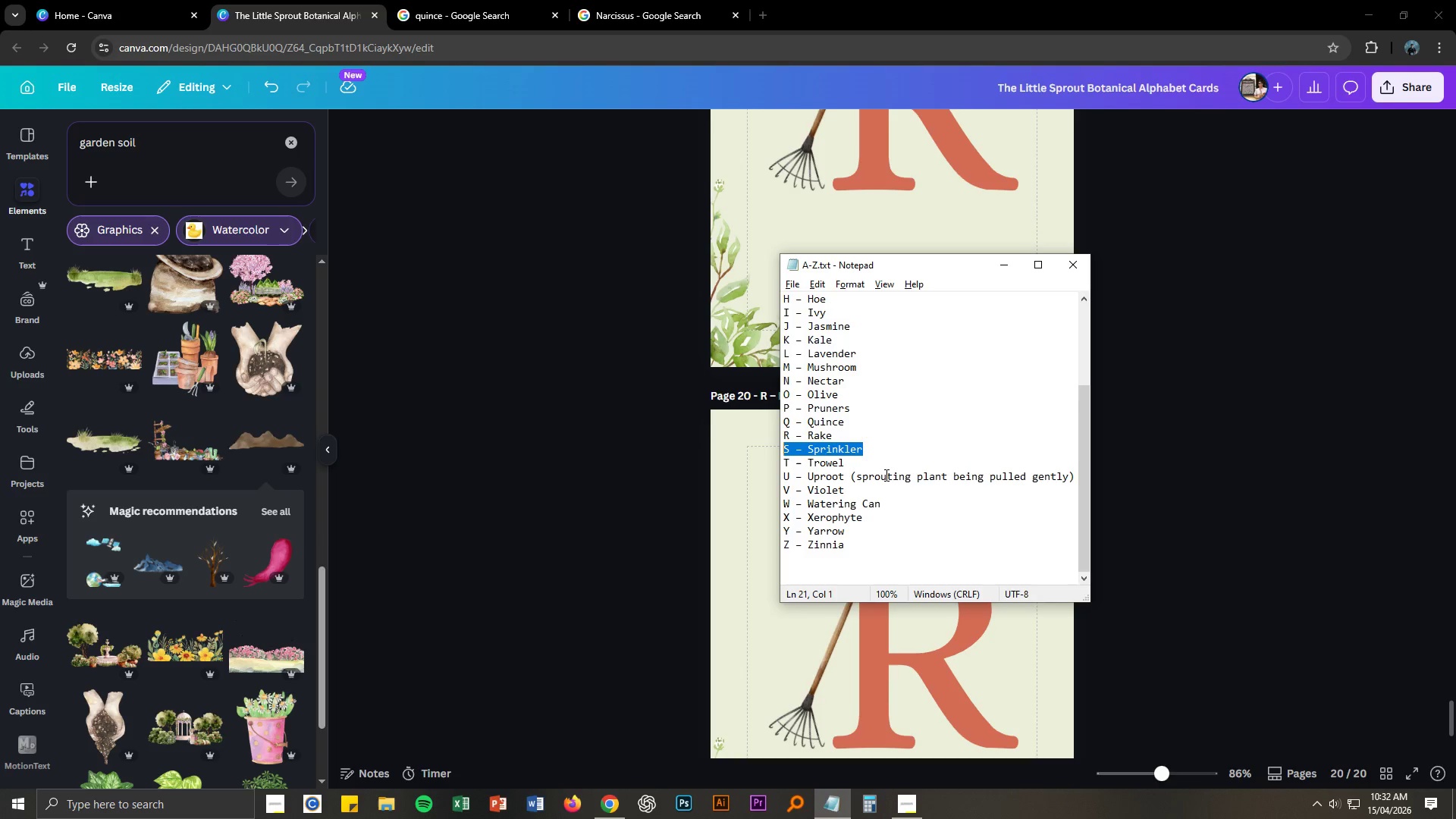 
key(Control+C)
 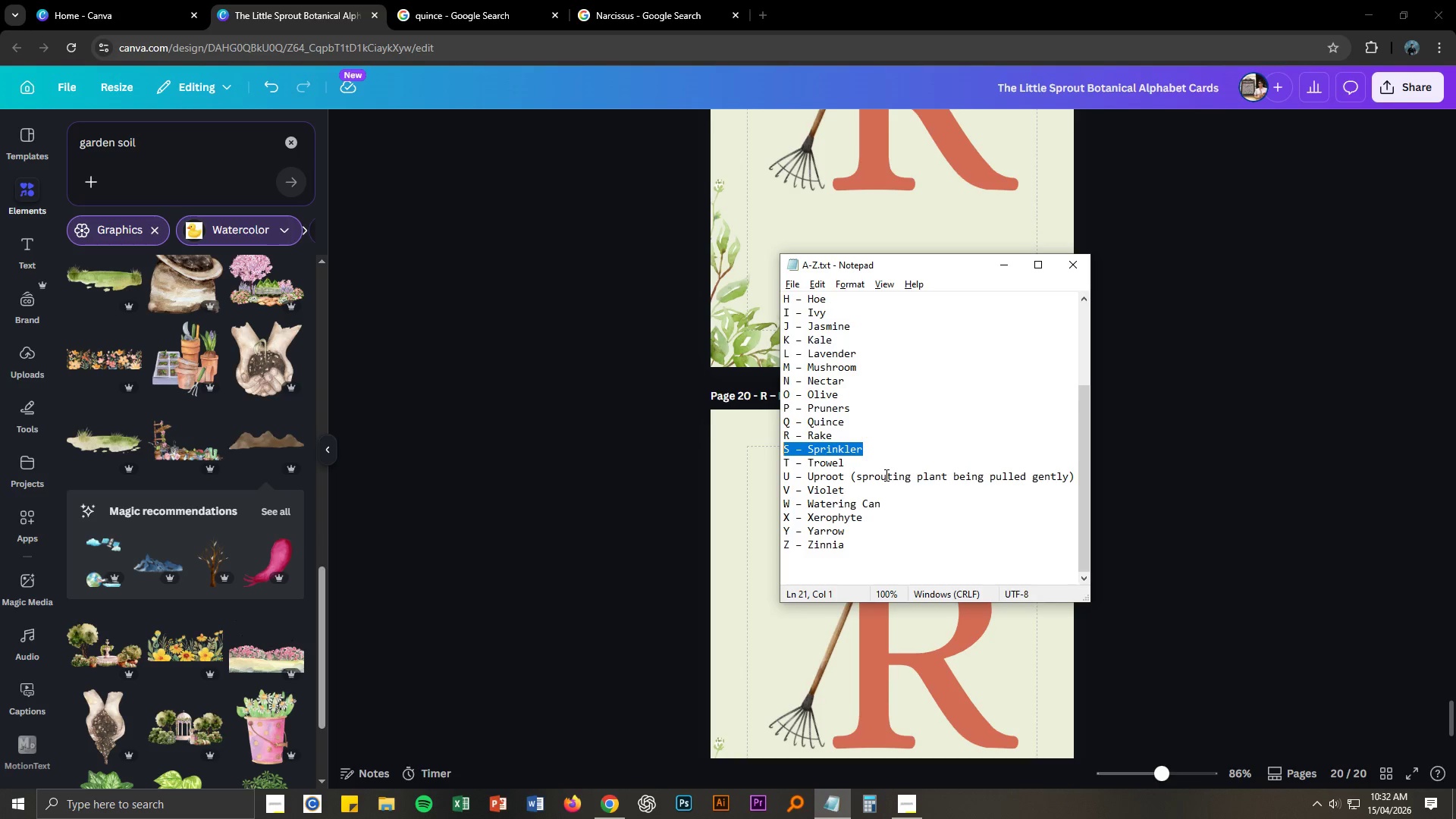 
key(Alt+AltLeft)
 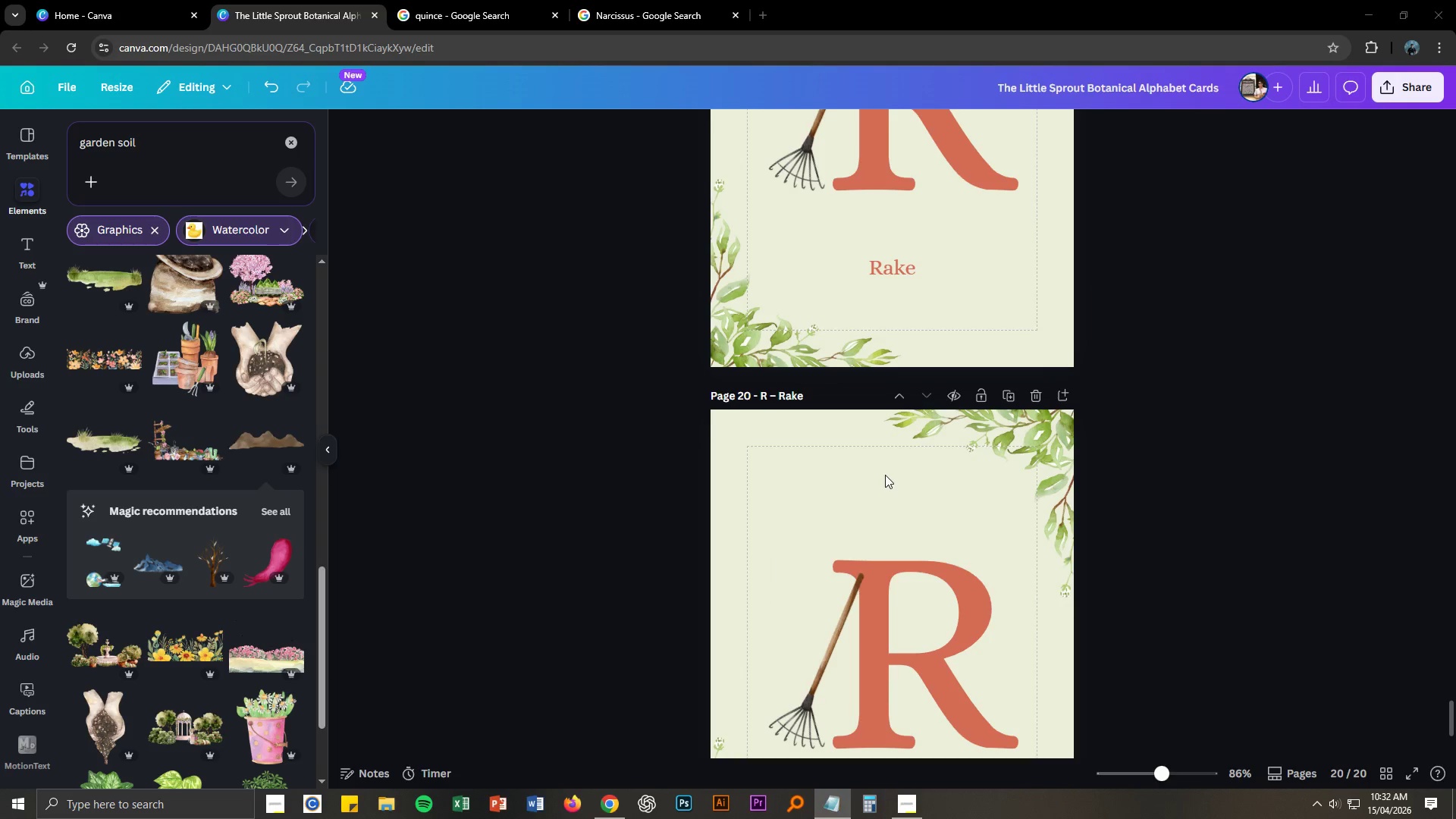 
key(Alt+Tab)
 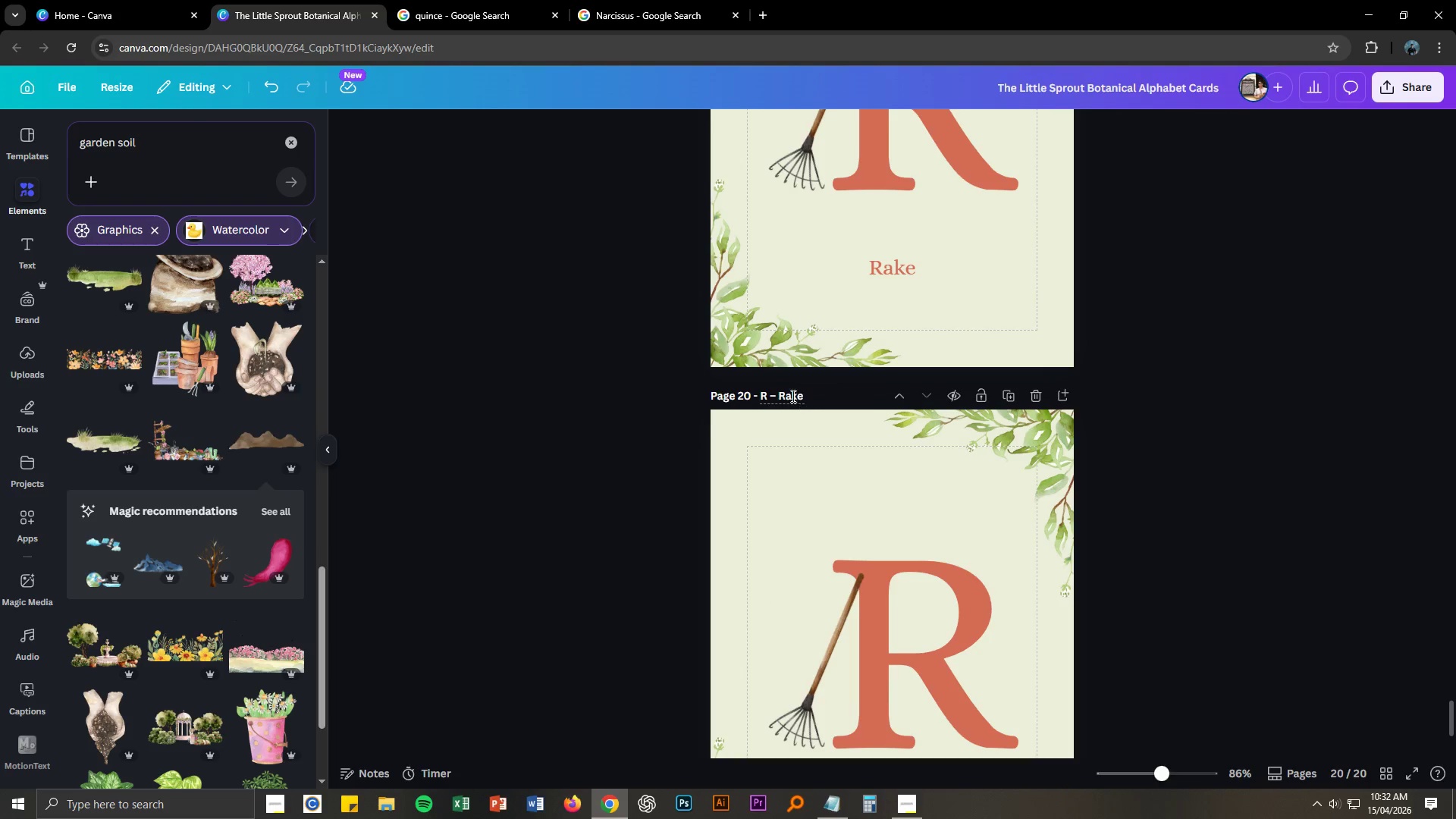 
double_click([791, 394])
 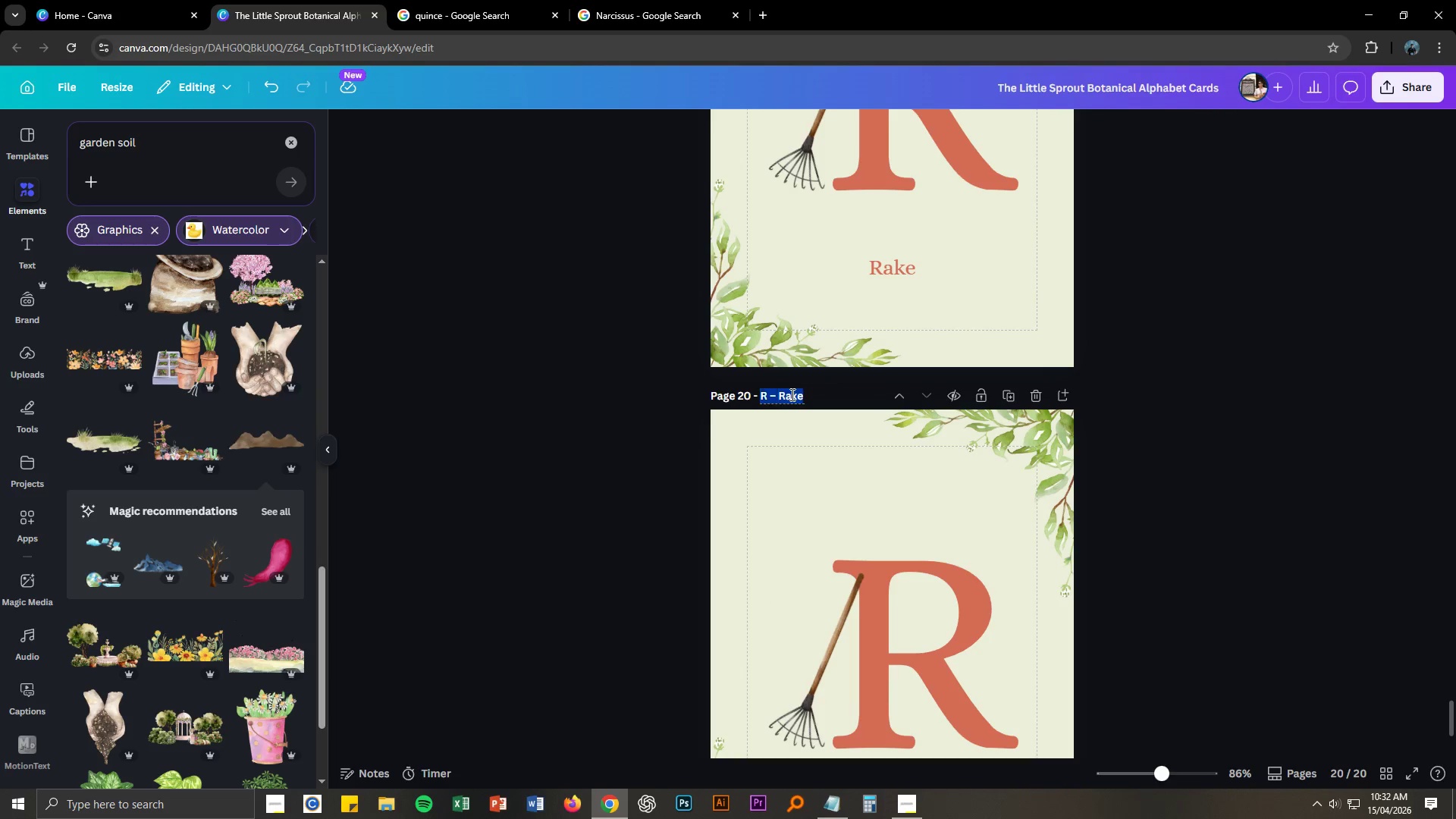 
triple_click([791, 394])
 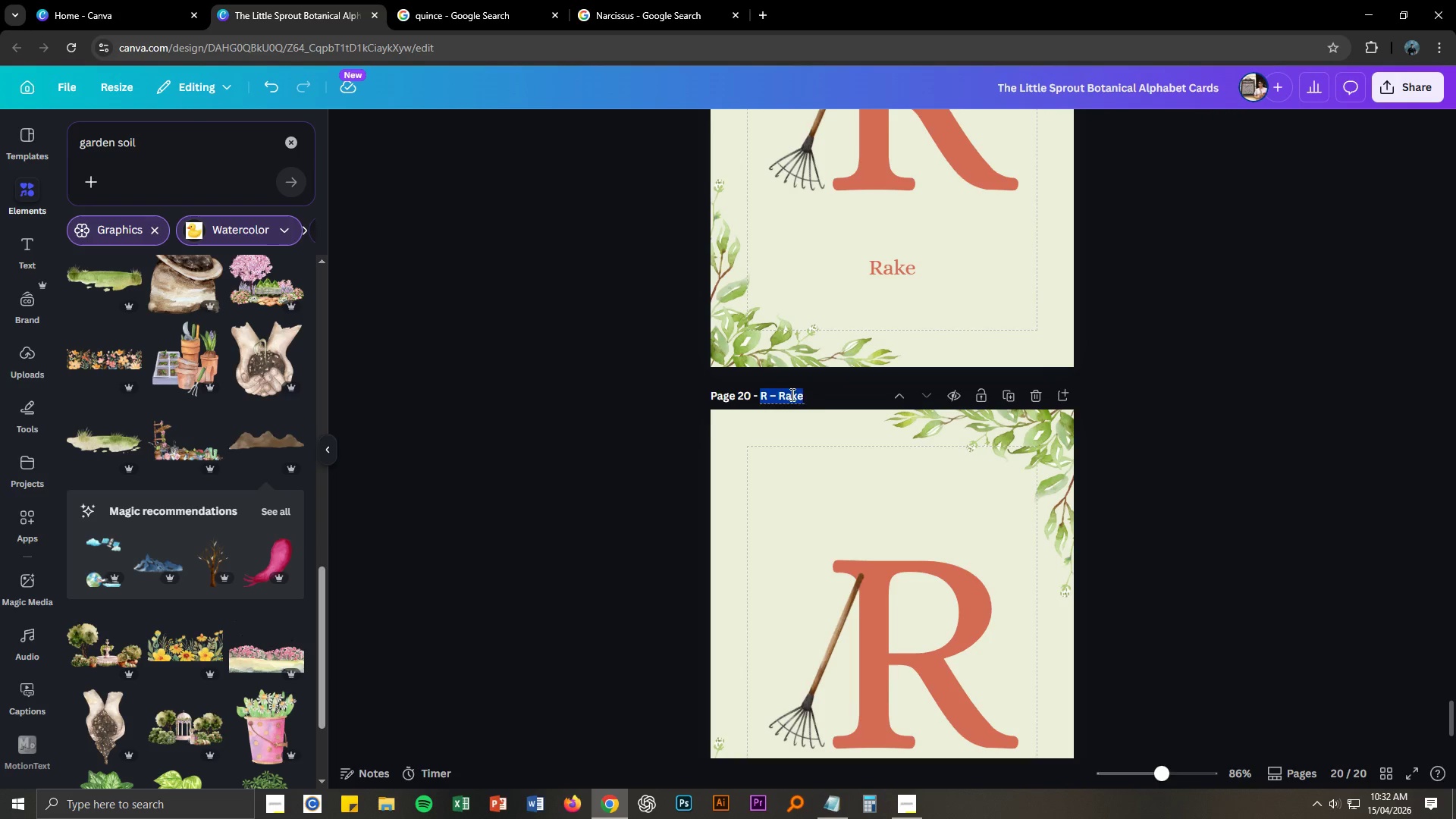 
key(Control+ControlLeft)
 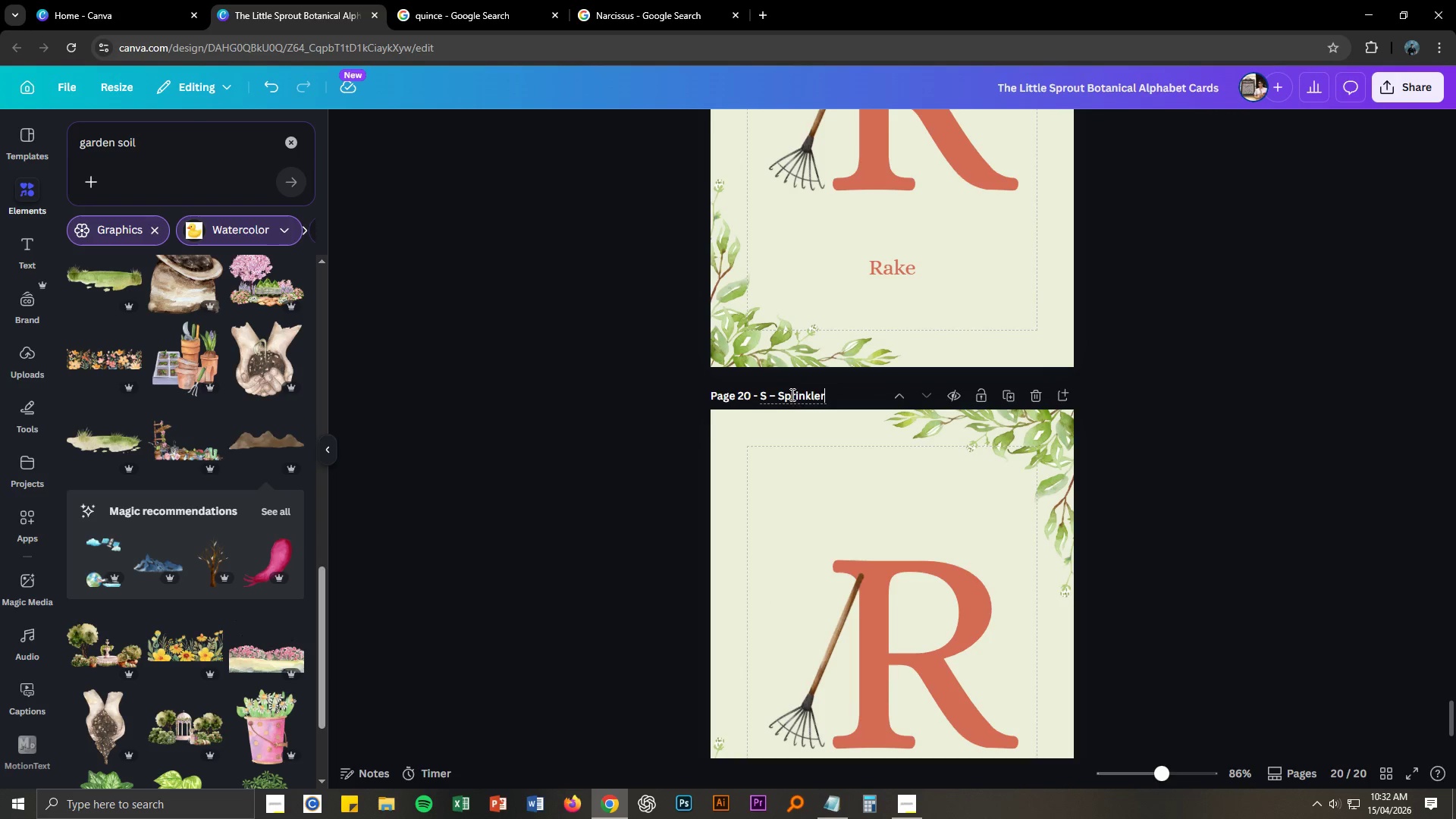 
key(Control+V)
 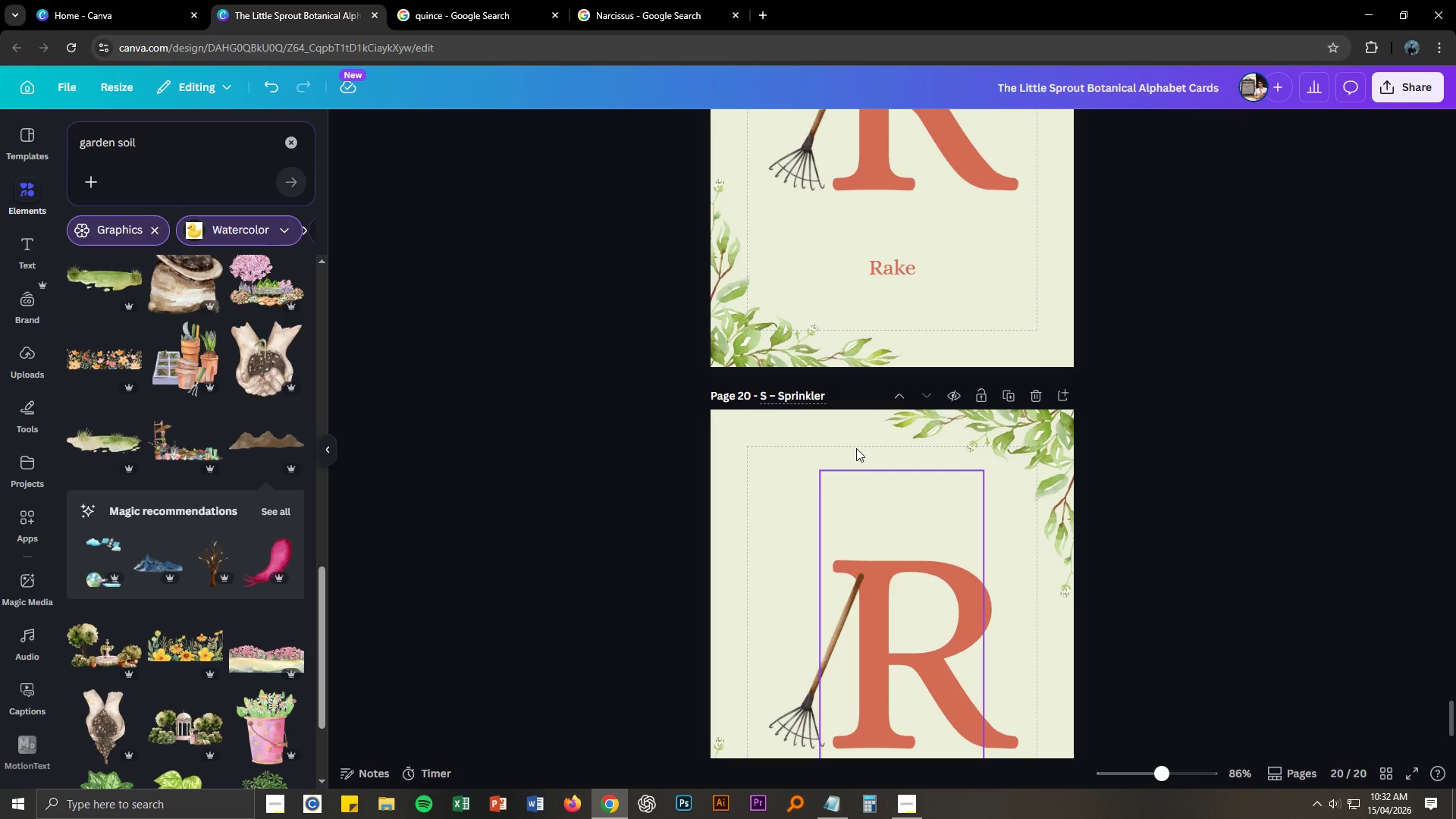 
scroll: coordinate [848, 440], scroll_direction: up, amount: 6.0
 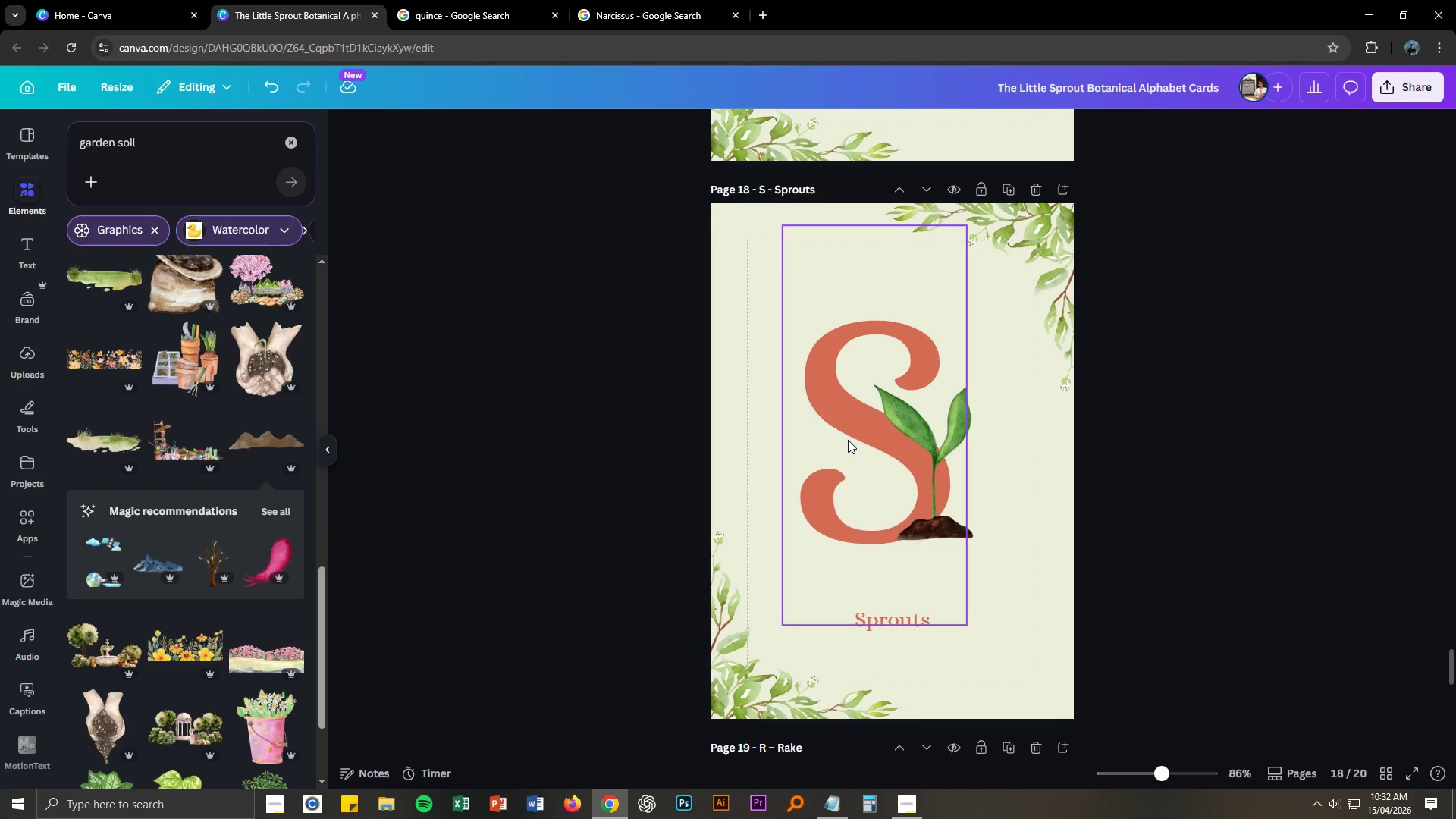 
key(Alt+AltLeft)
 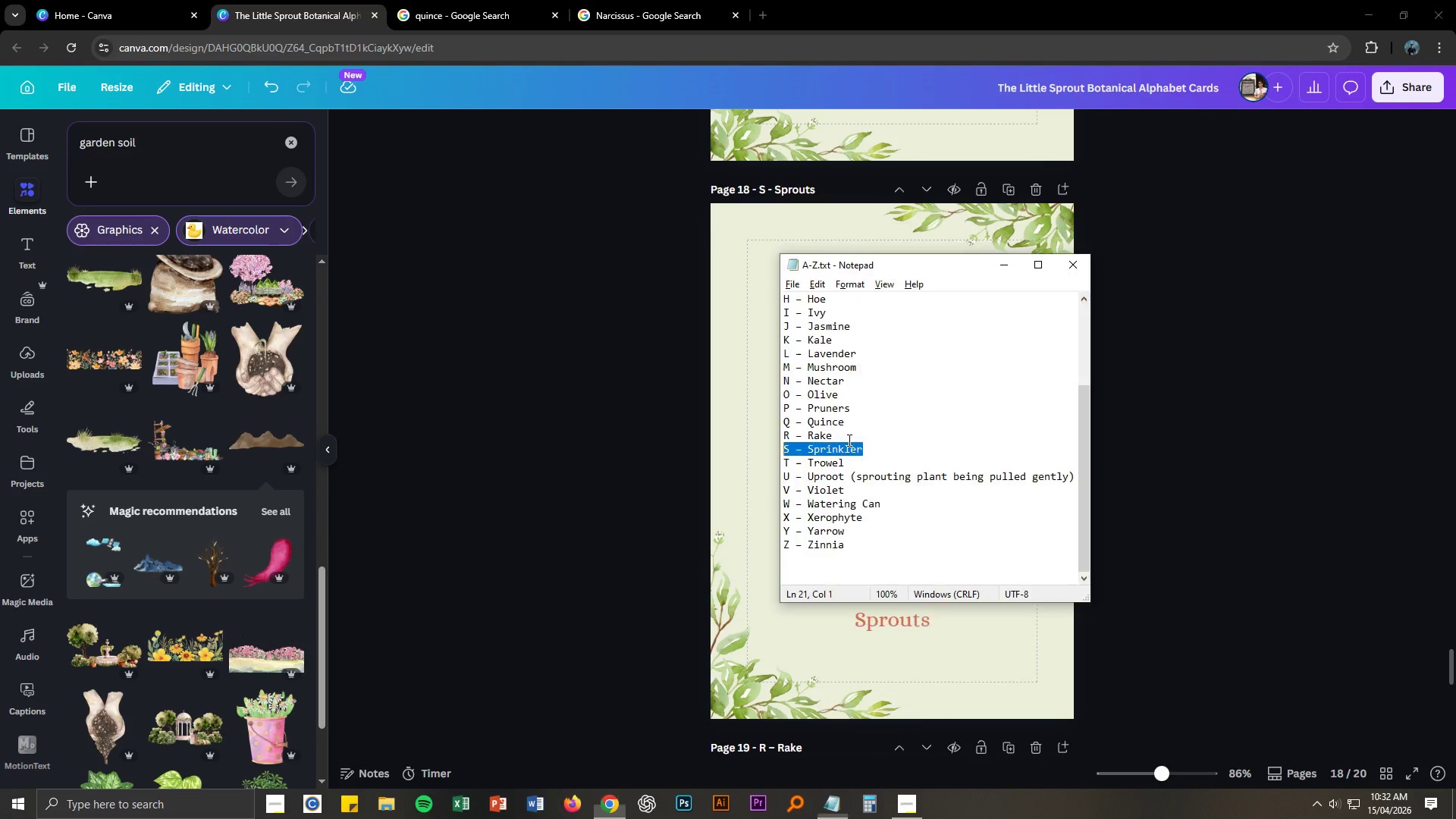 
key(Alt+Tab)
 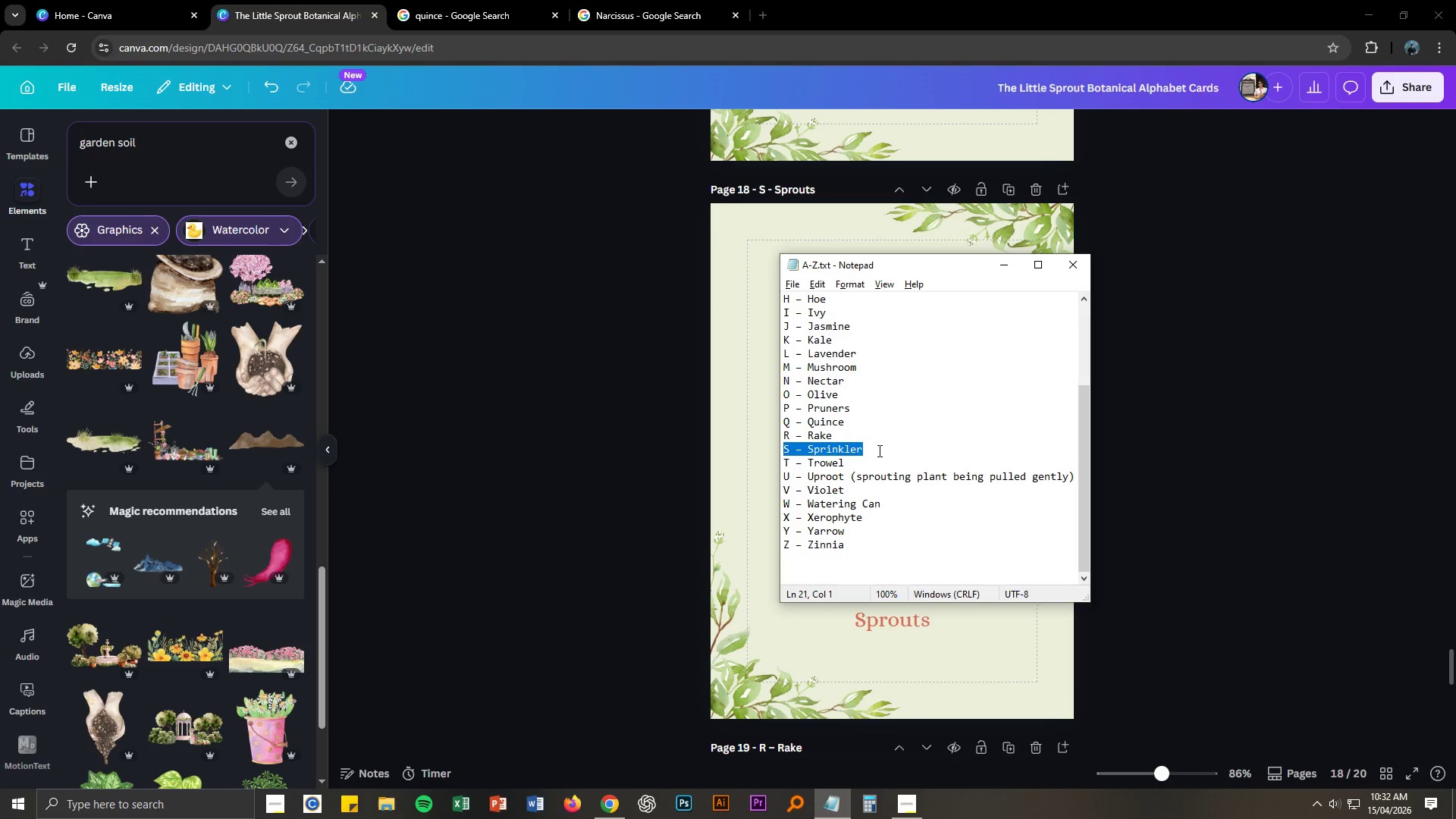 
key(Alt+AltLeft)
 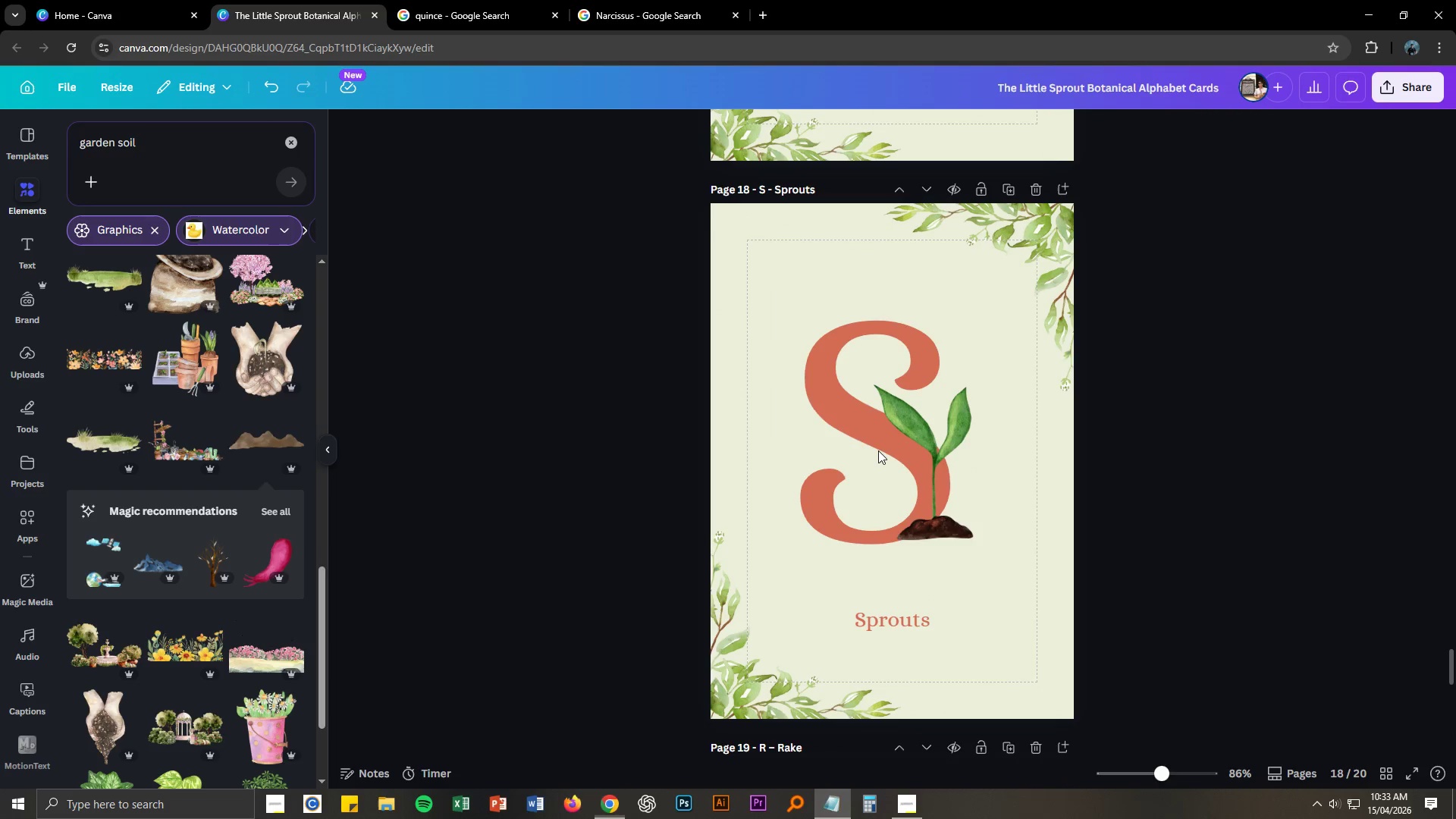 
key(Alt+Tab)
 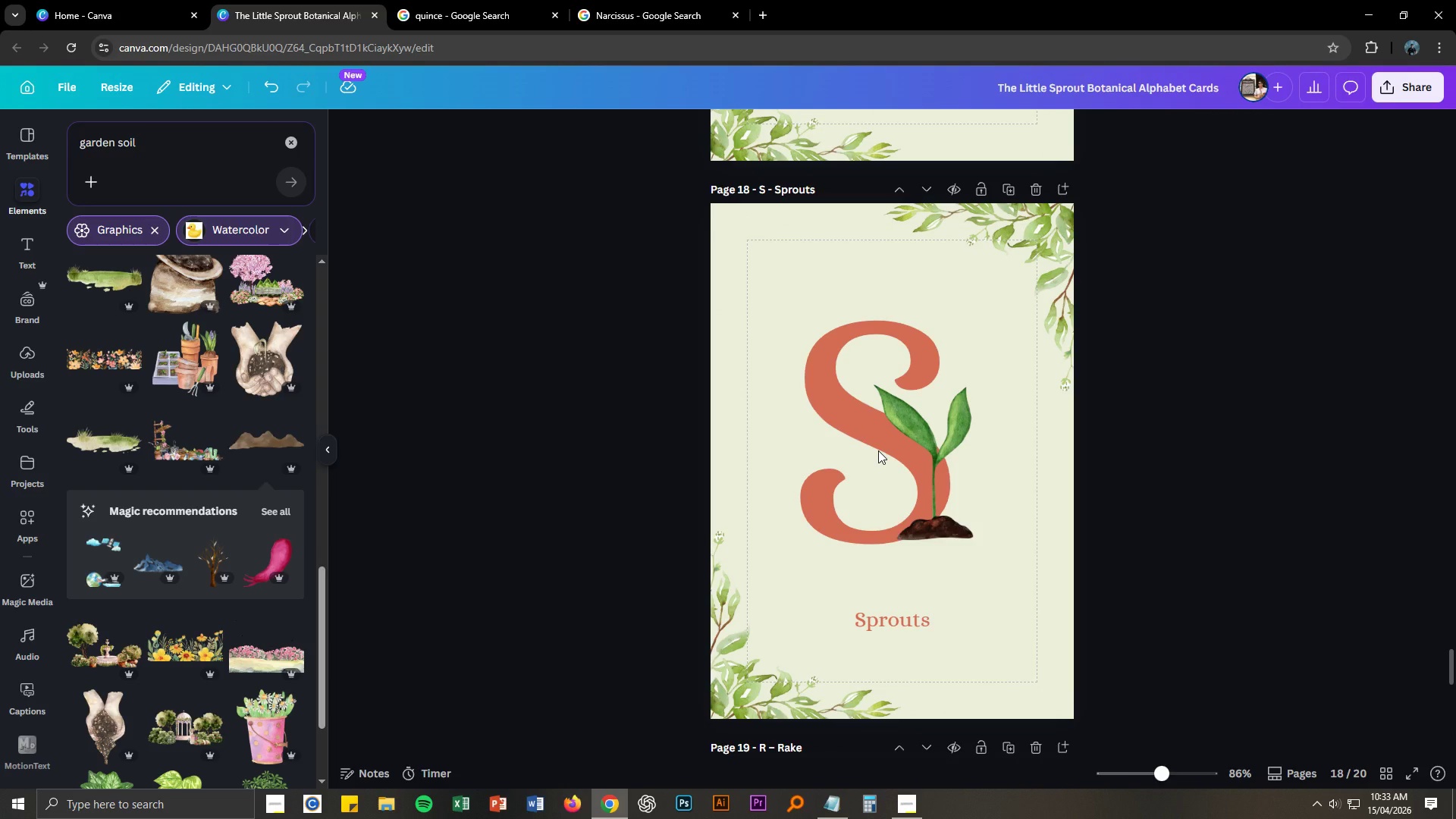 
key(Alt+AltLeft)
 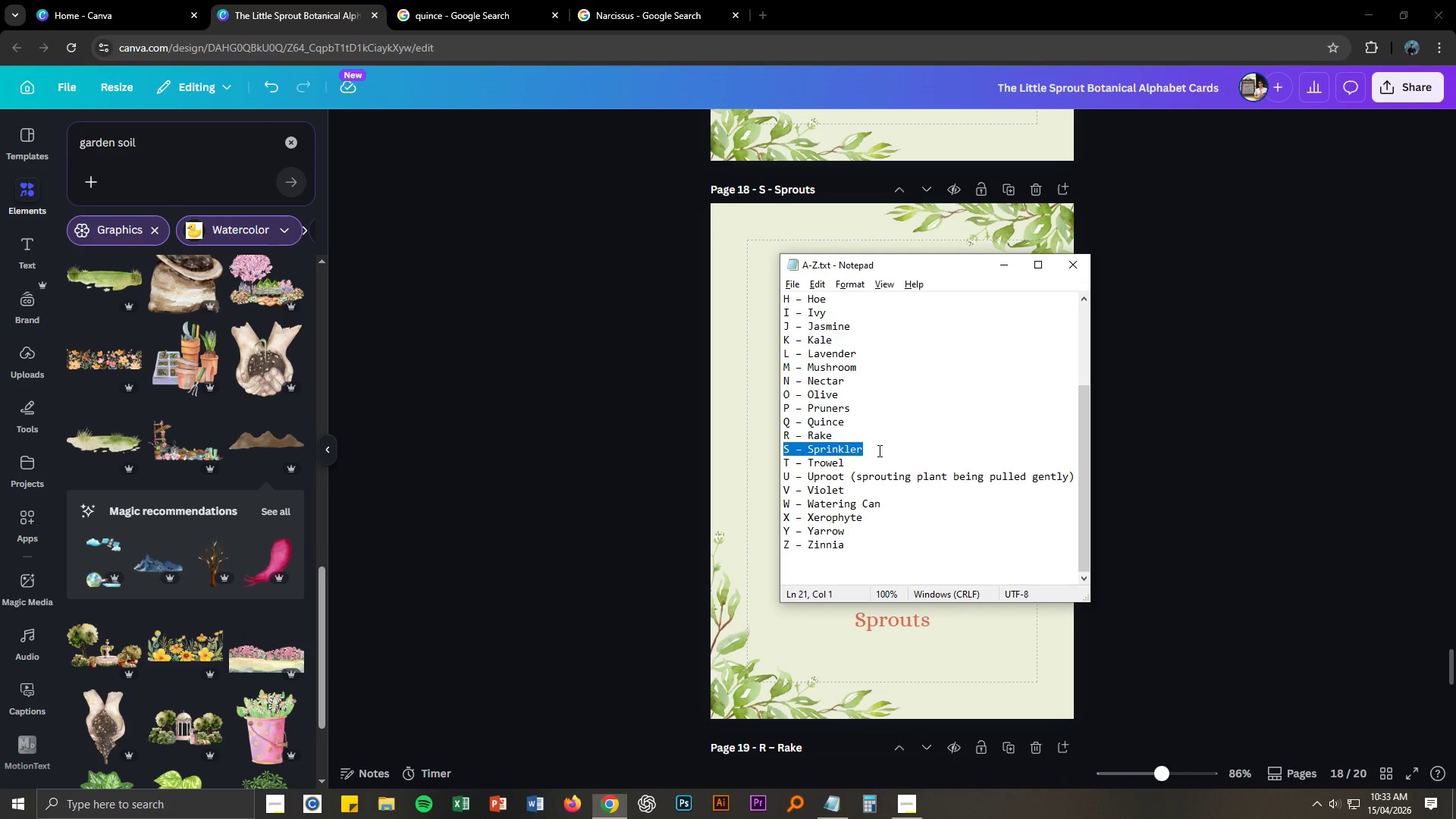 
key(Alt+Tab)
 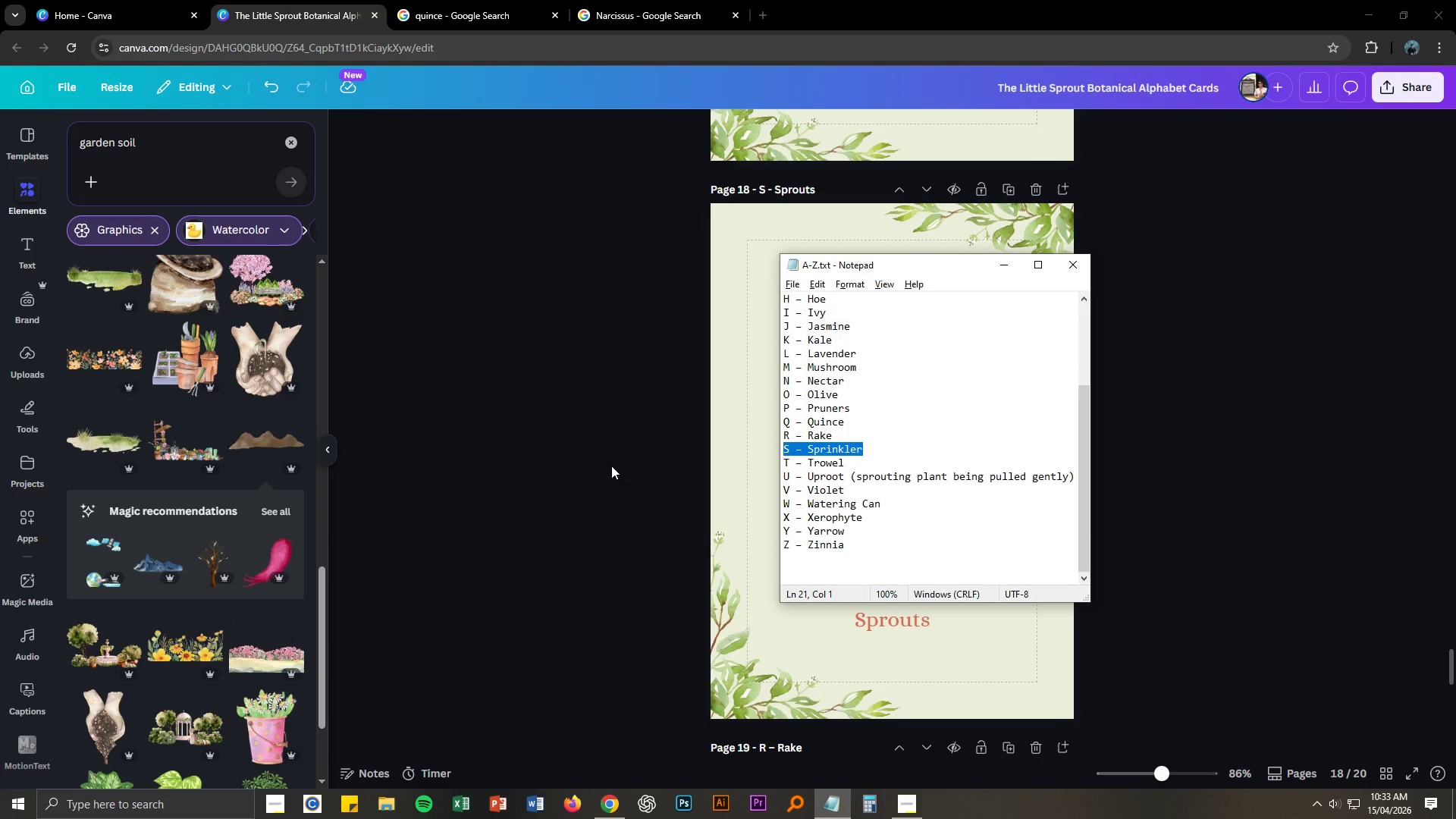 
wait(7.06)
 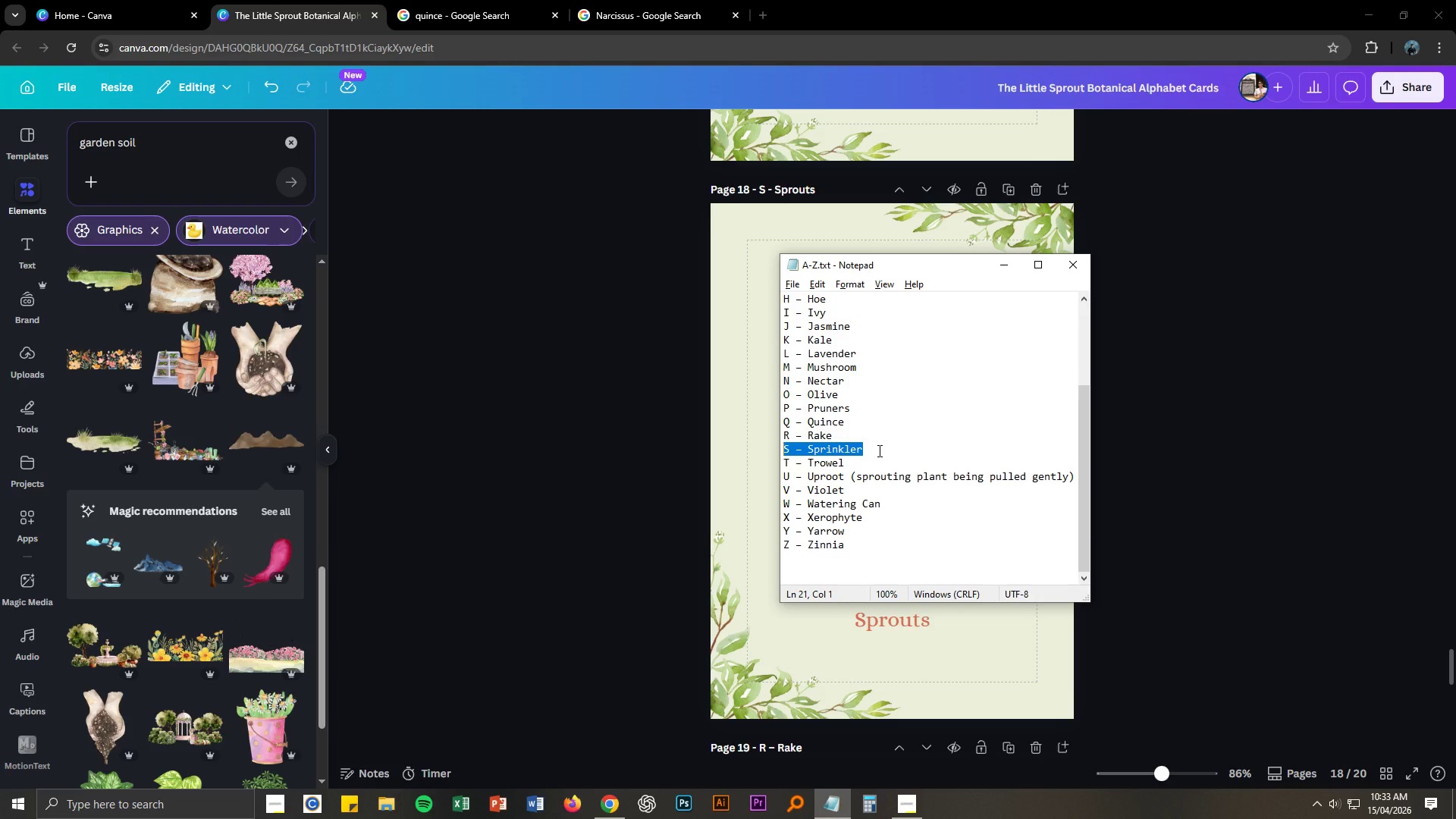 
left_click([613, 463])
 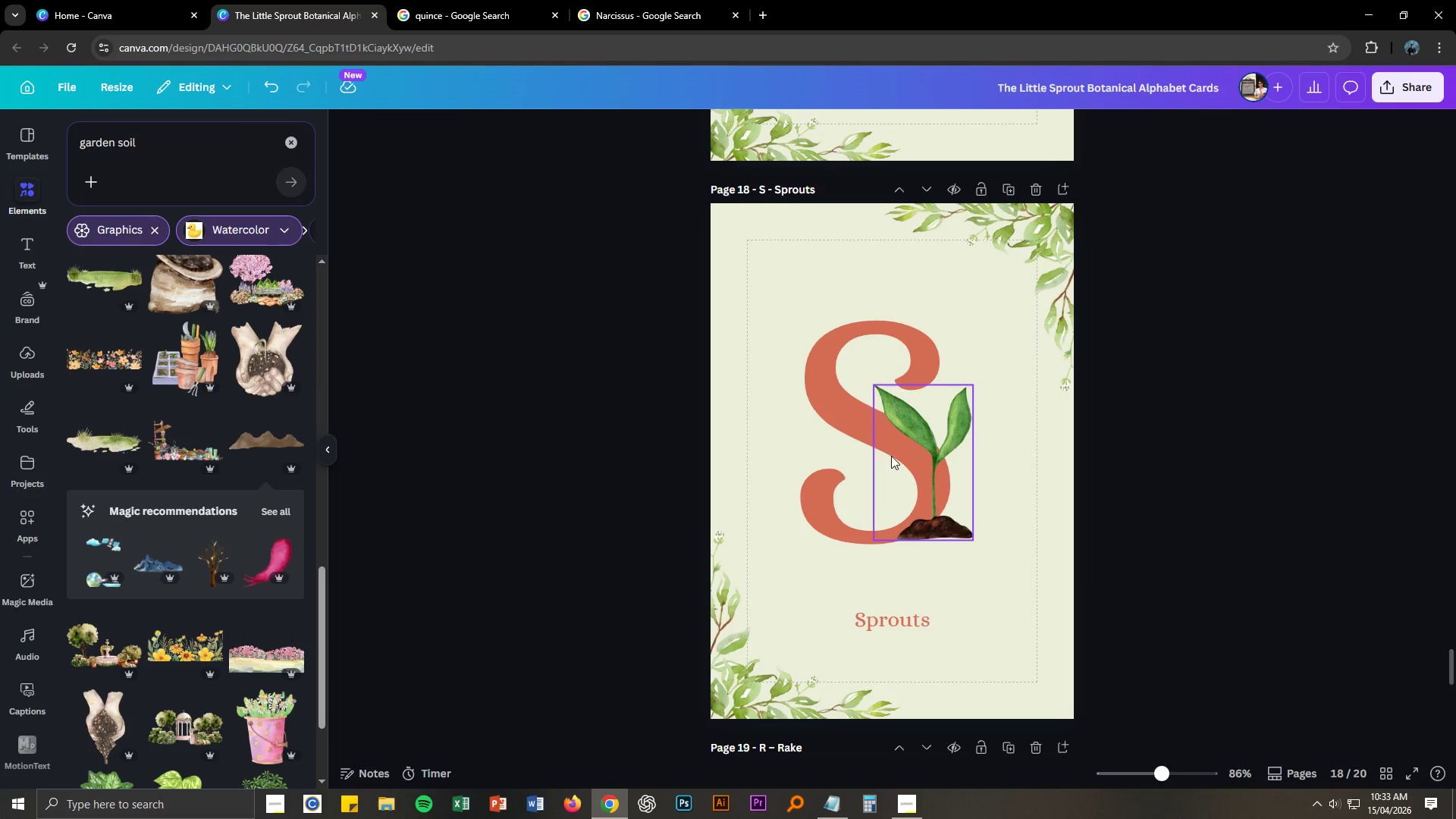 
scroll: coordinate [905, 456], scroll_direction: up, amount: 7.0
 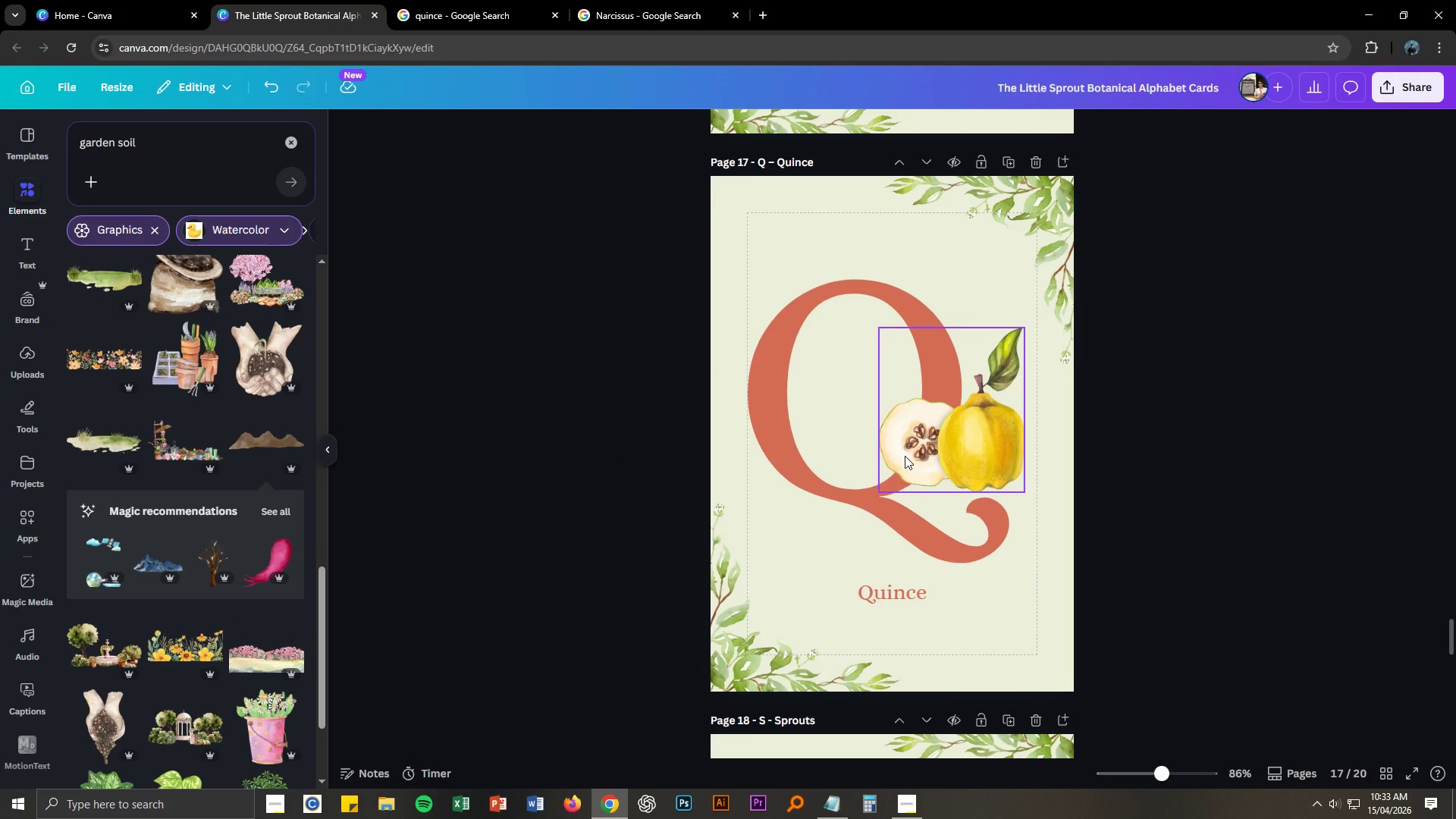 
scroll: coordinate [904, 484], scroll_direction: down, amount: 12.0
 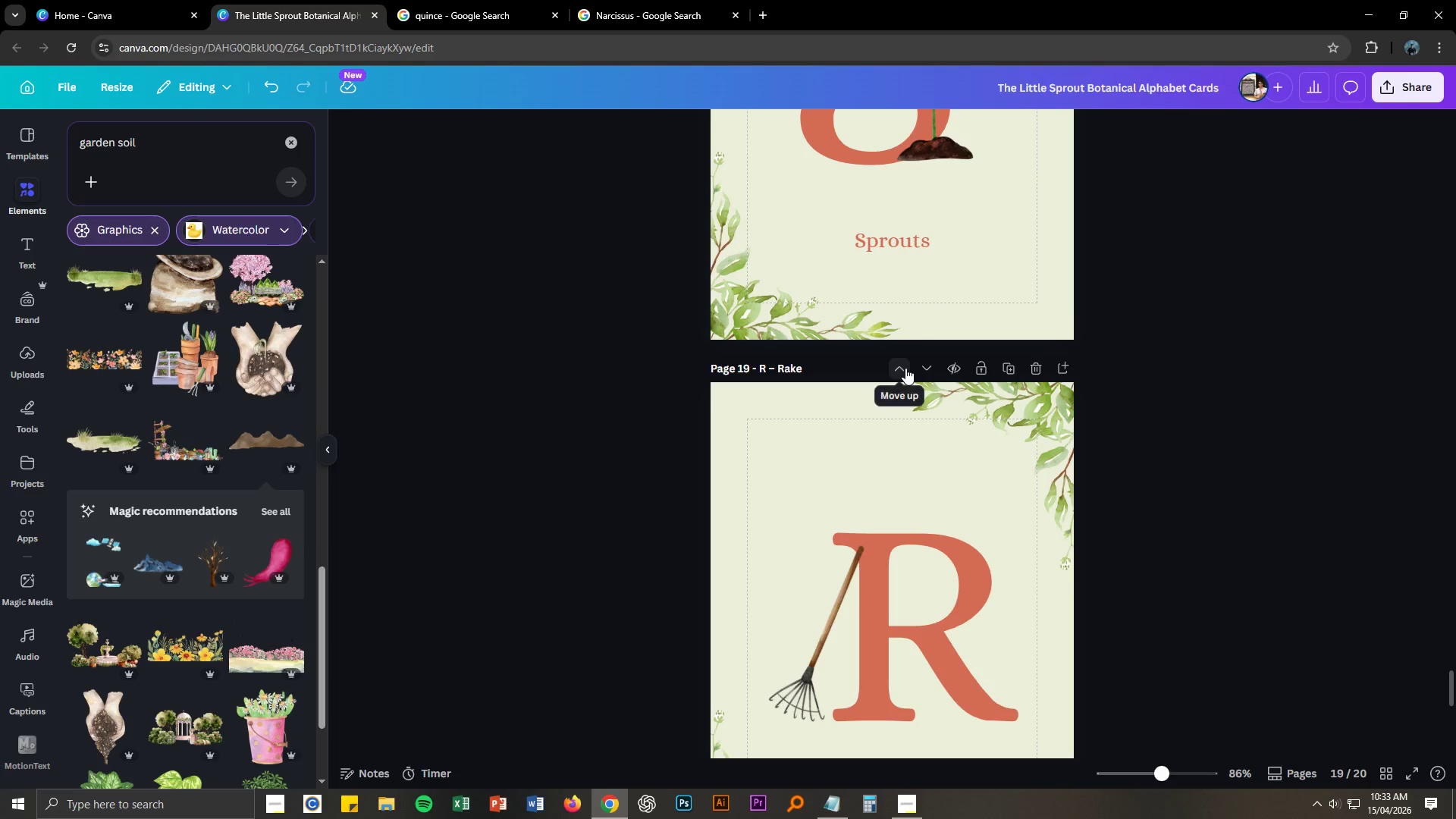 
left_click([905, 368])
 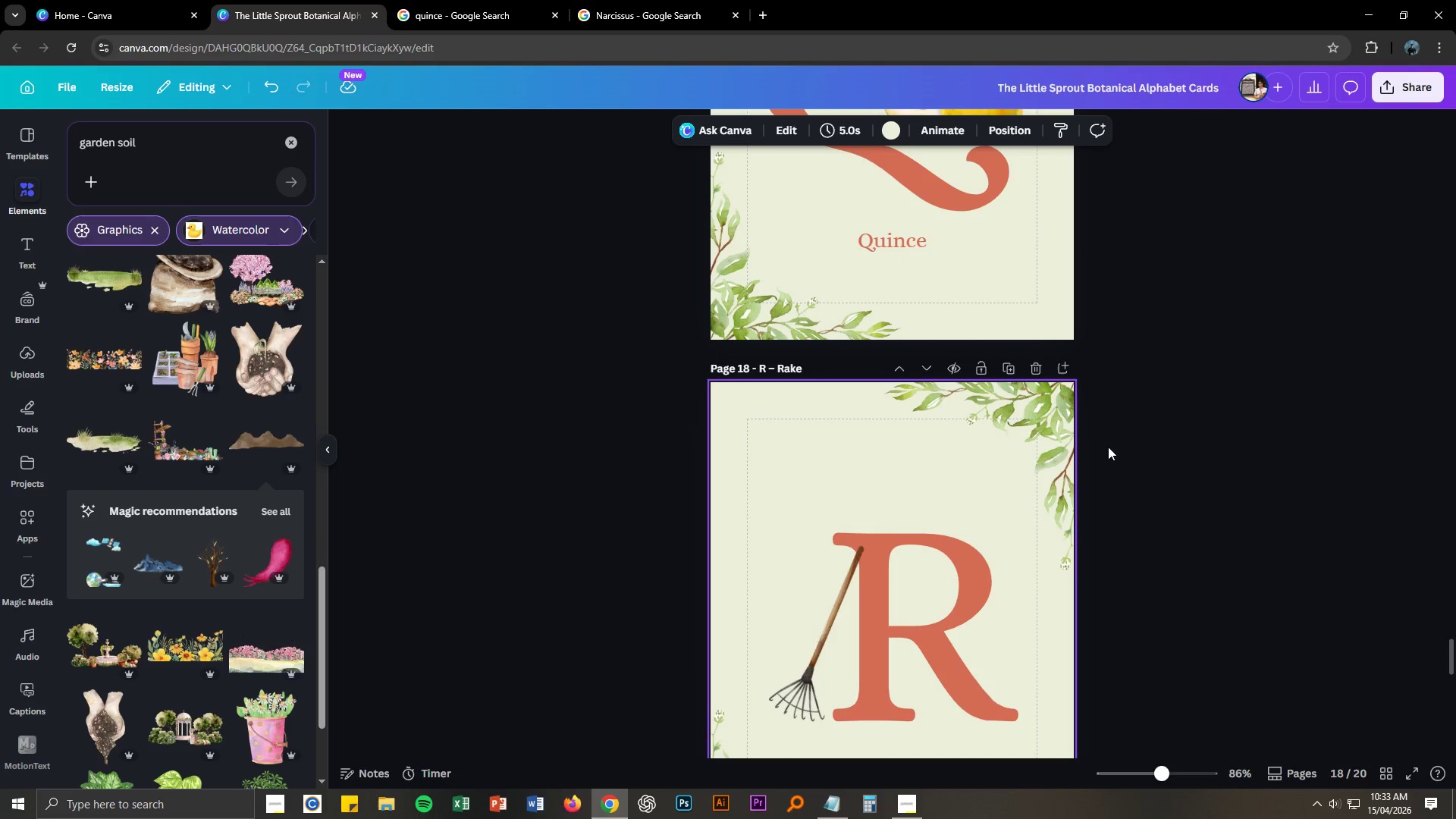 
scroll: coordinate [964, 504], scroll_direction: down, amount: 15.0
 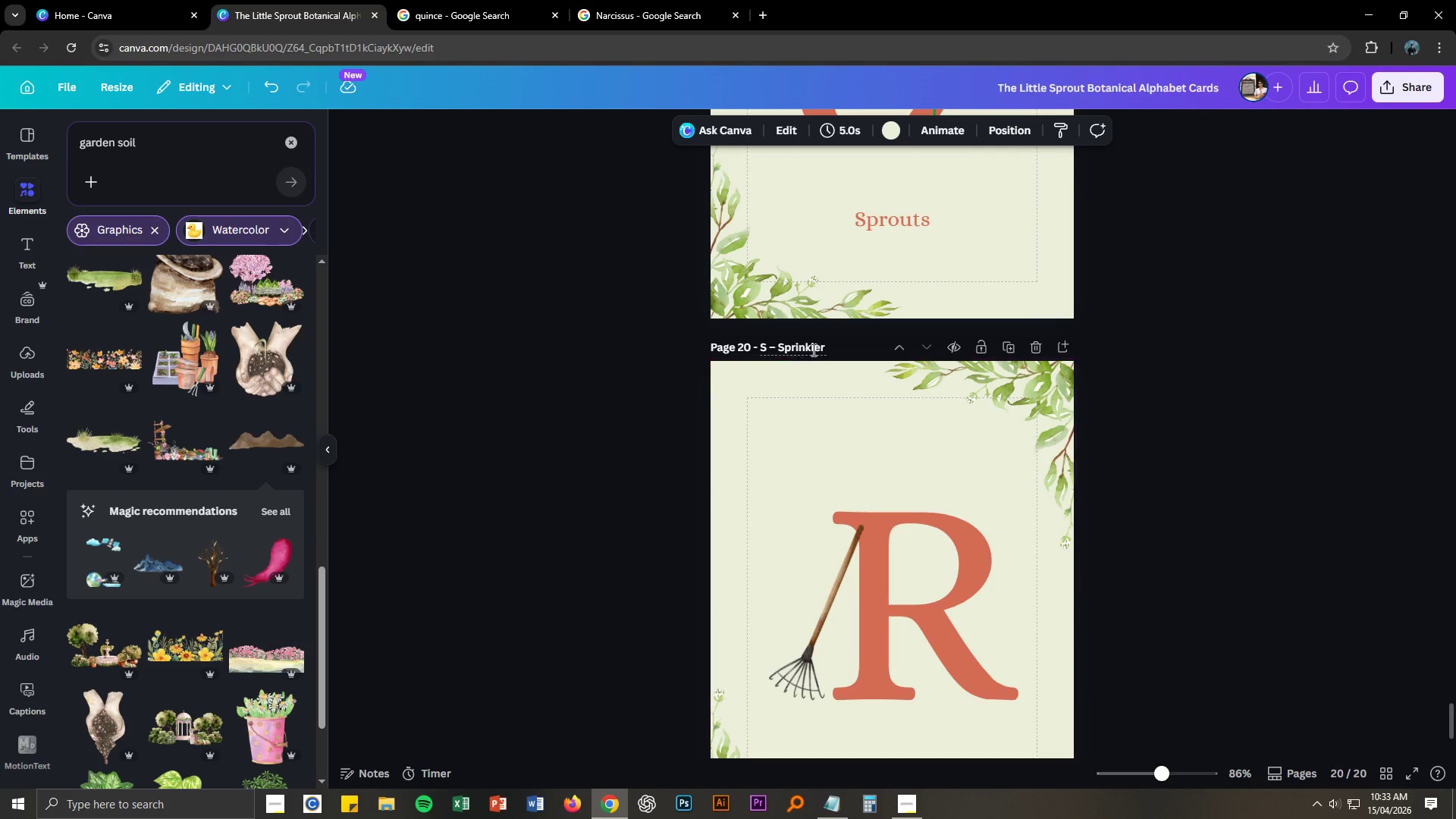 
double_click([812, 350])
 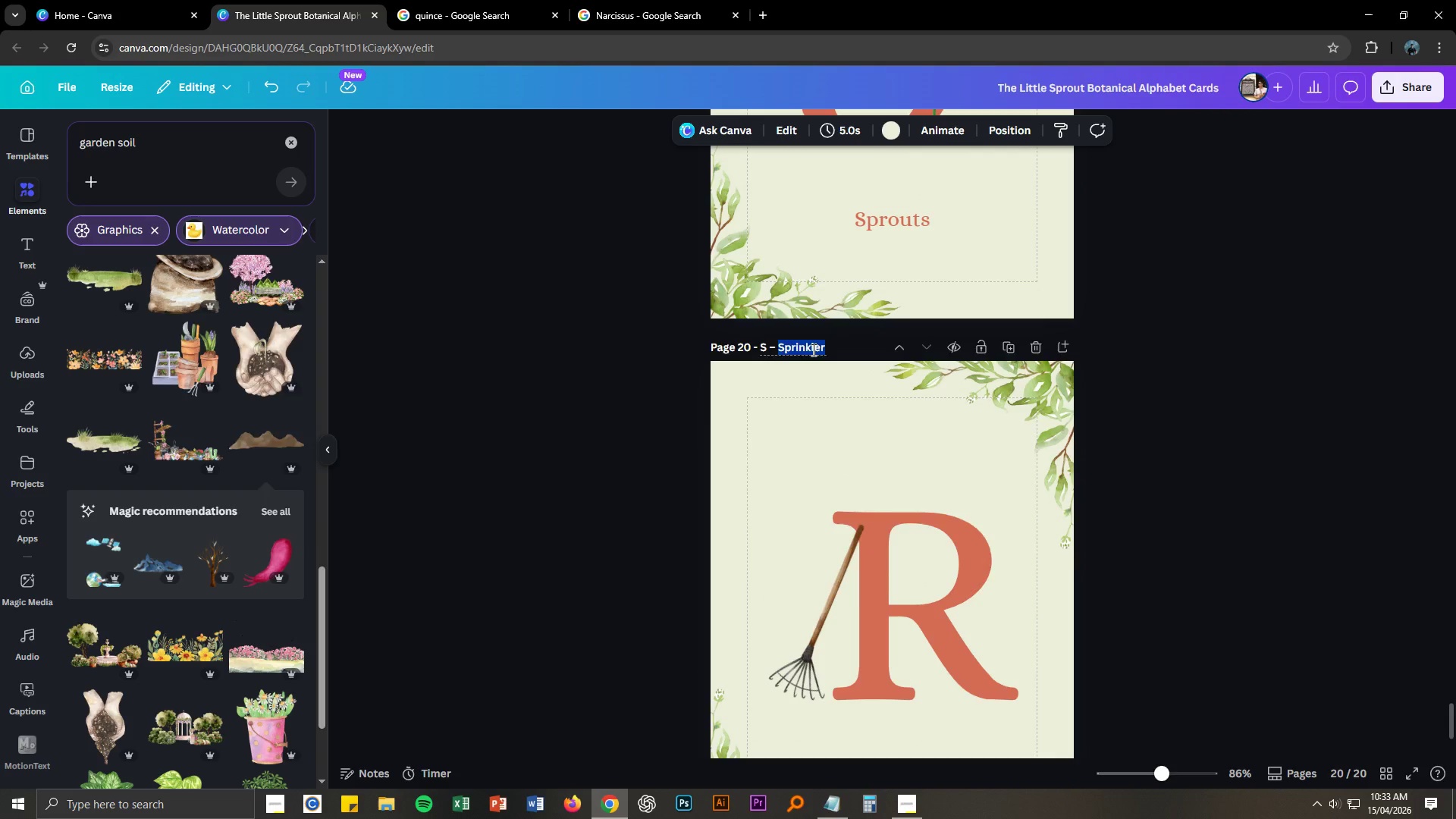 
key(Alt+AltLeft)
 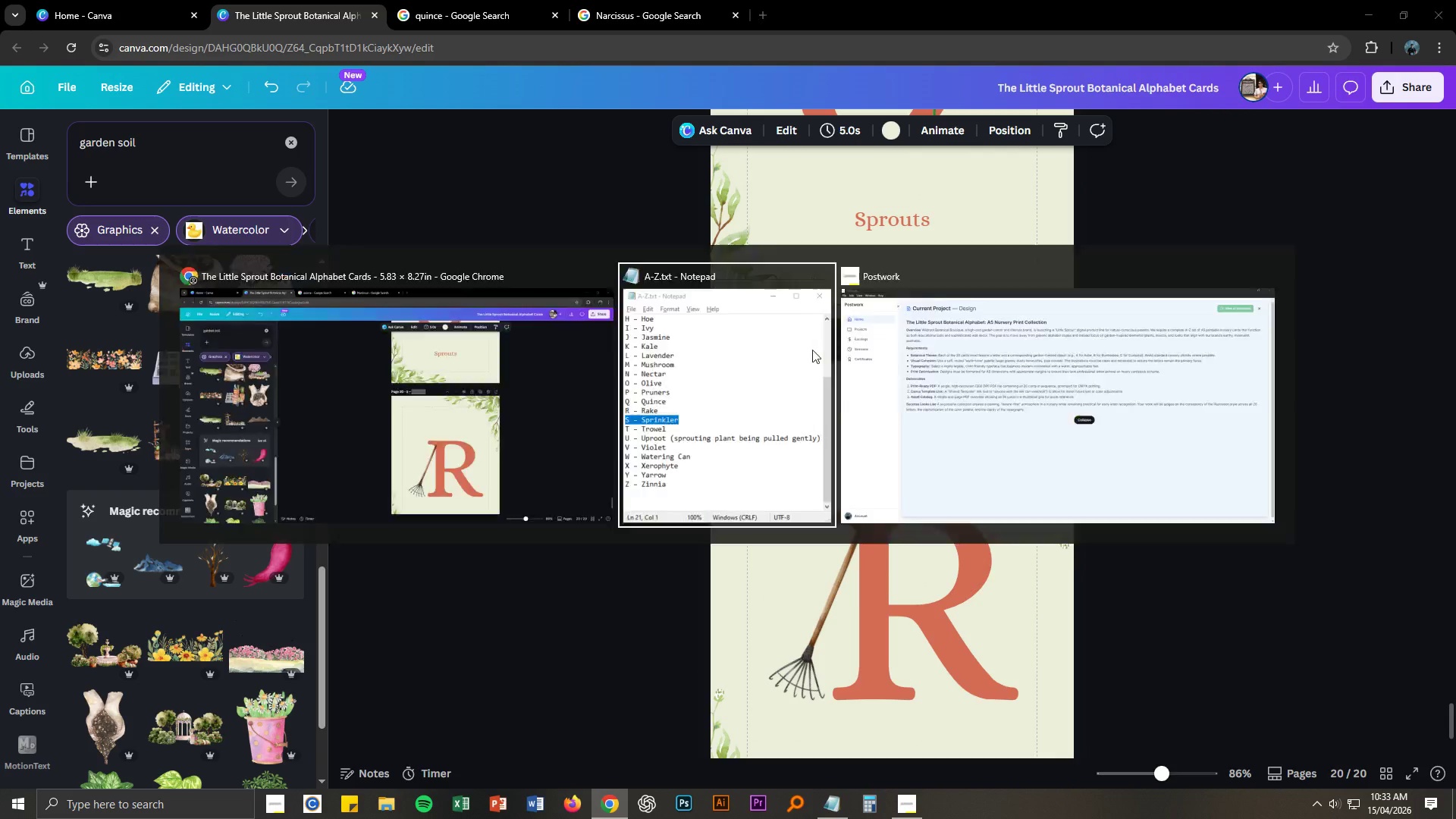 
key(Alt+Tab)
 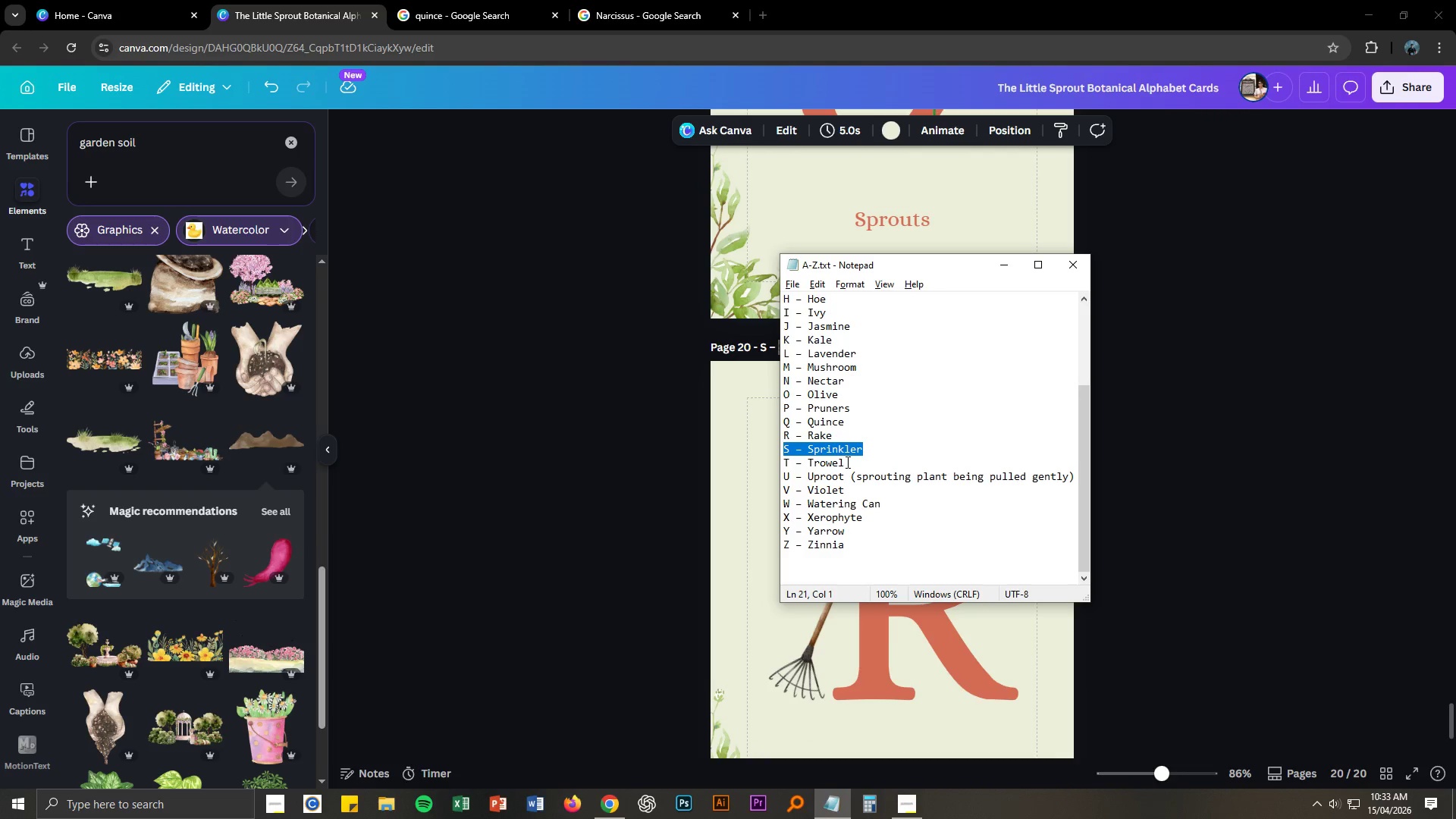 
left_click_drag(start_coordinate=[846, 462], to_coordinate=[783, 461])
 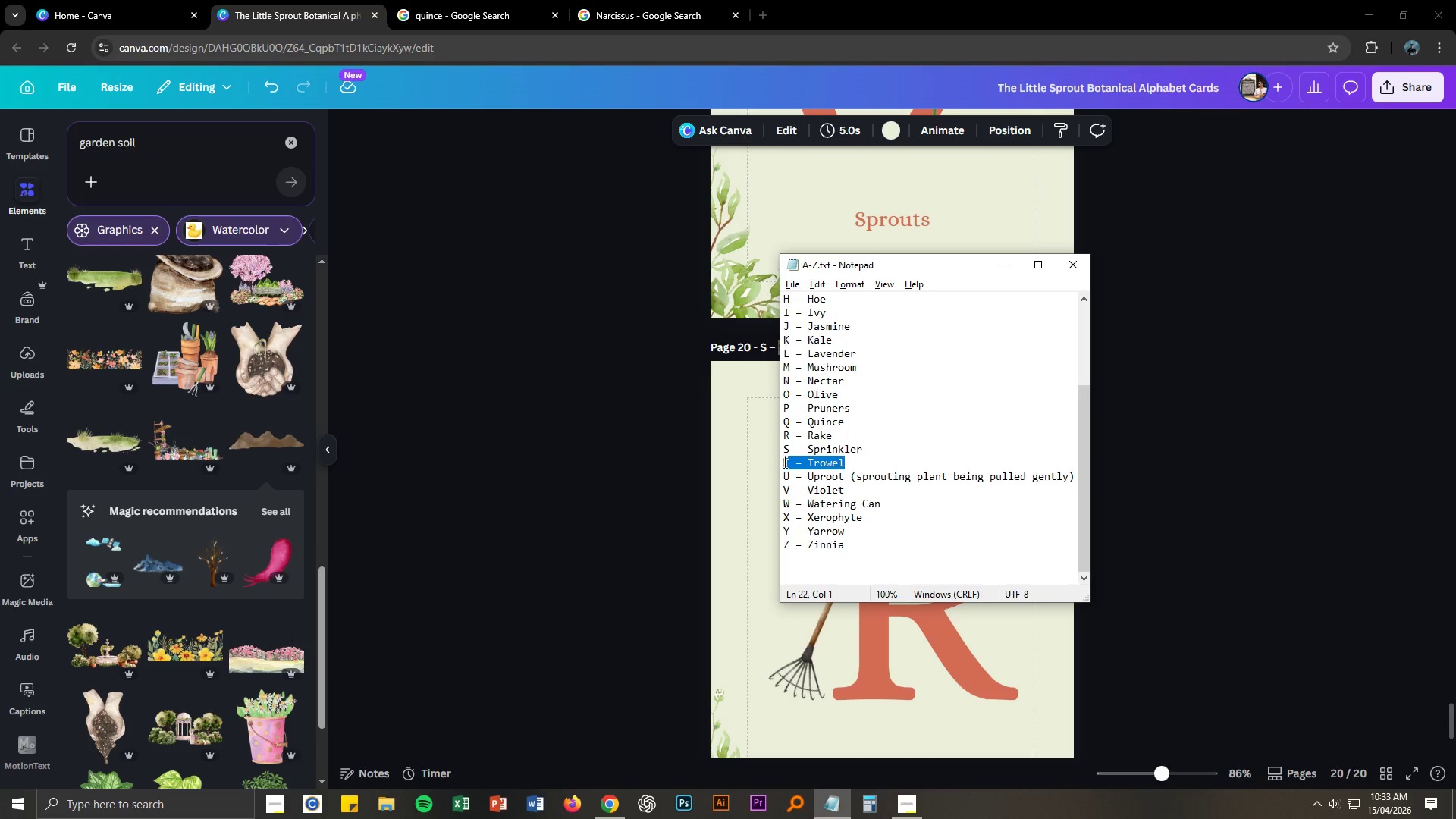 
key(Control+ControlLeft)
 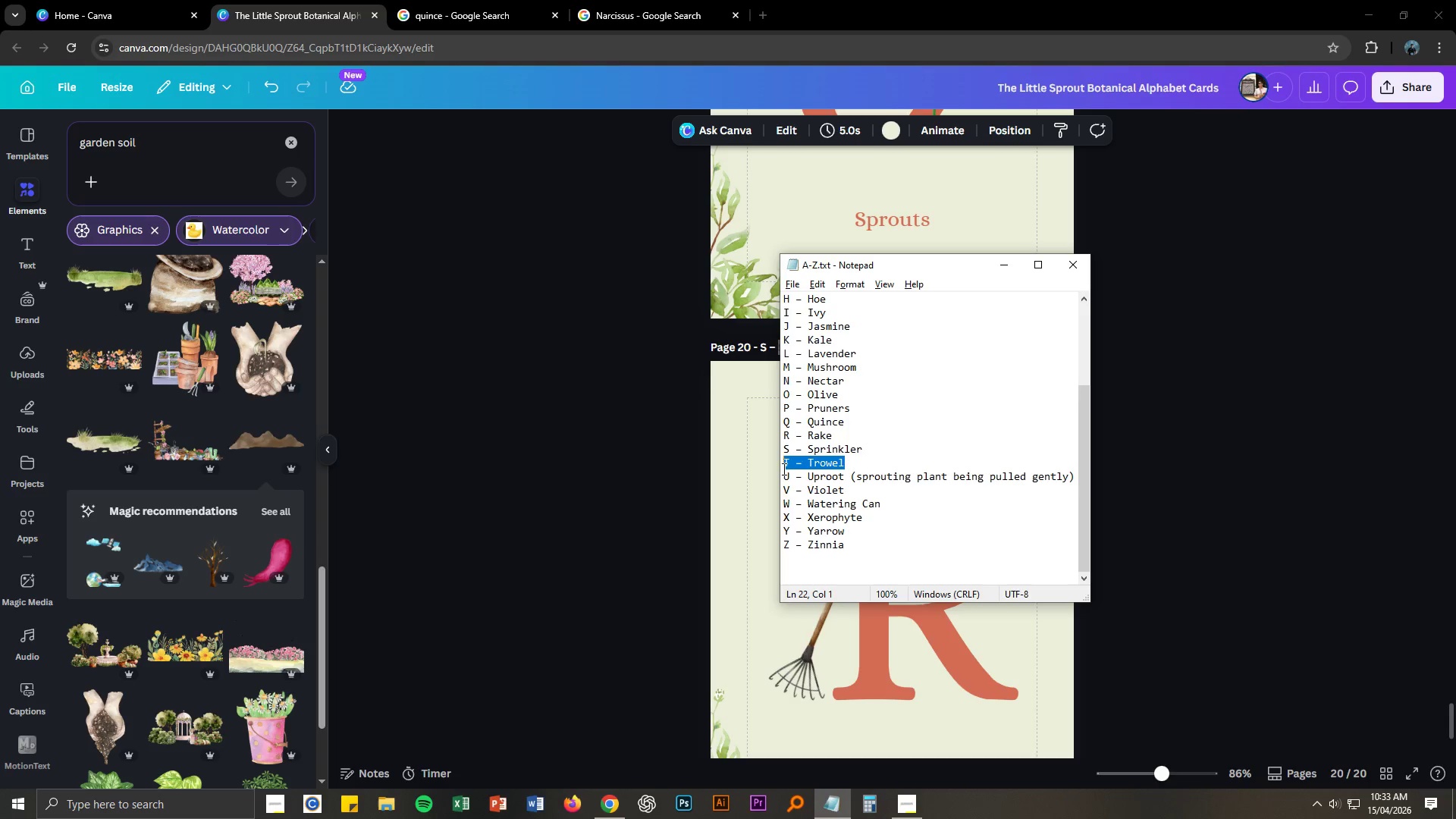 
key(Control+C)
 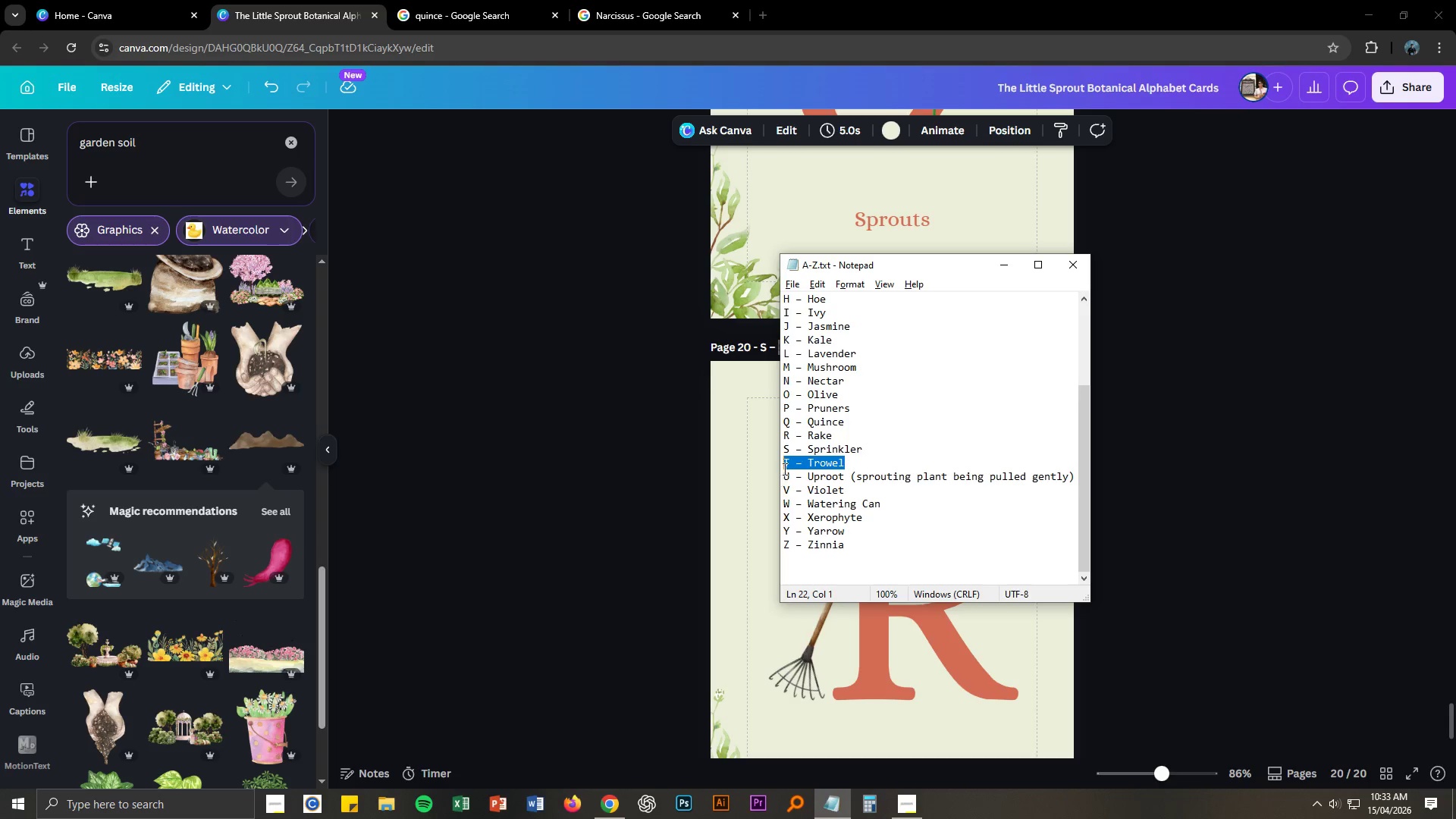 
key(Alt+AltLeft)
 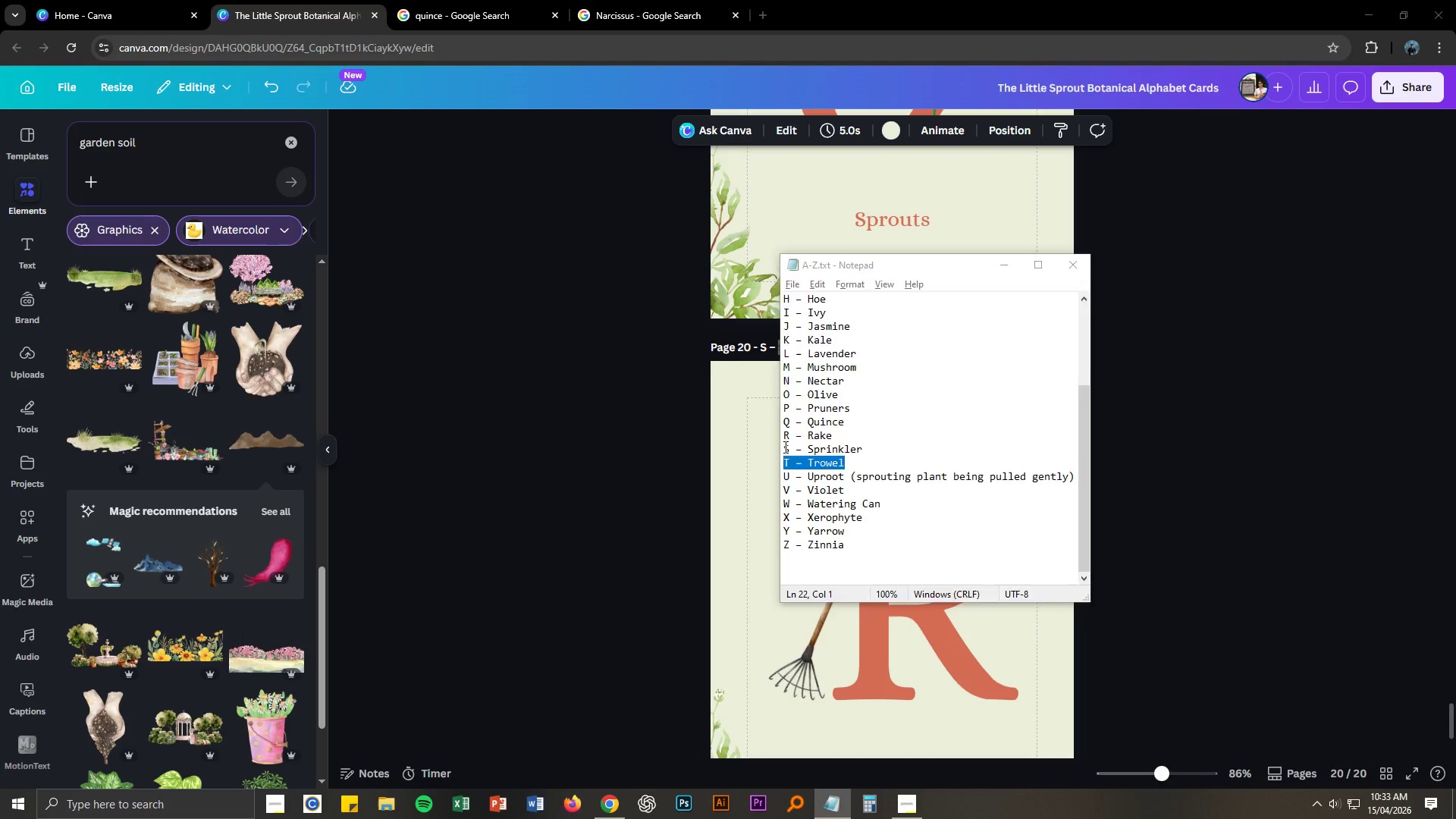 
key(Alt+Tab)
 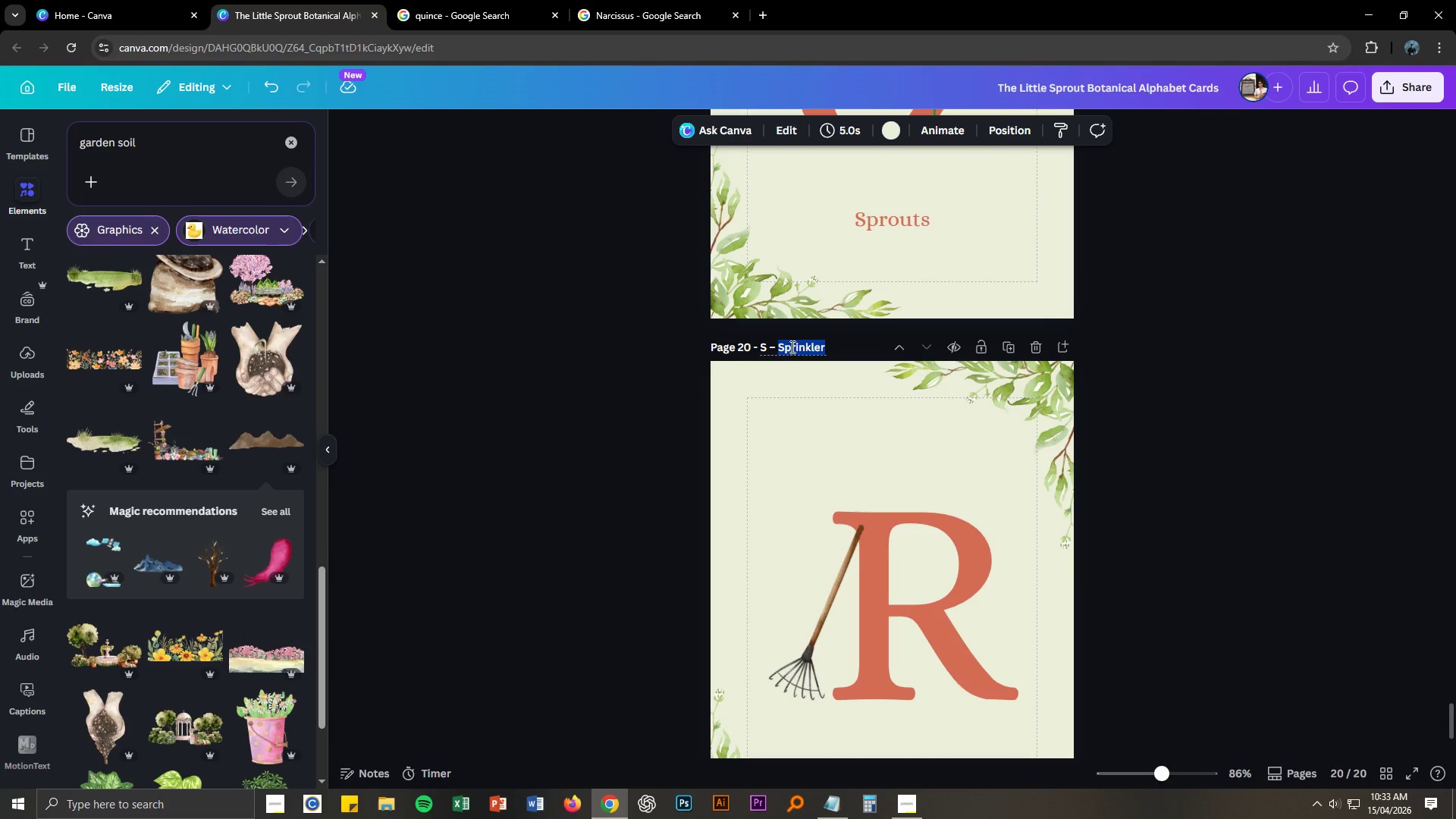 
double_click([791, 346])
 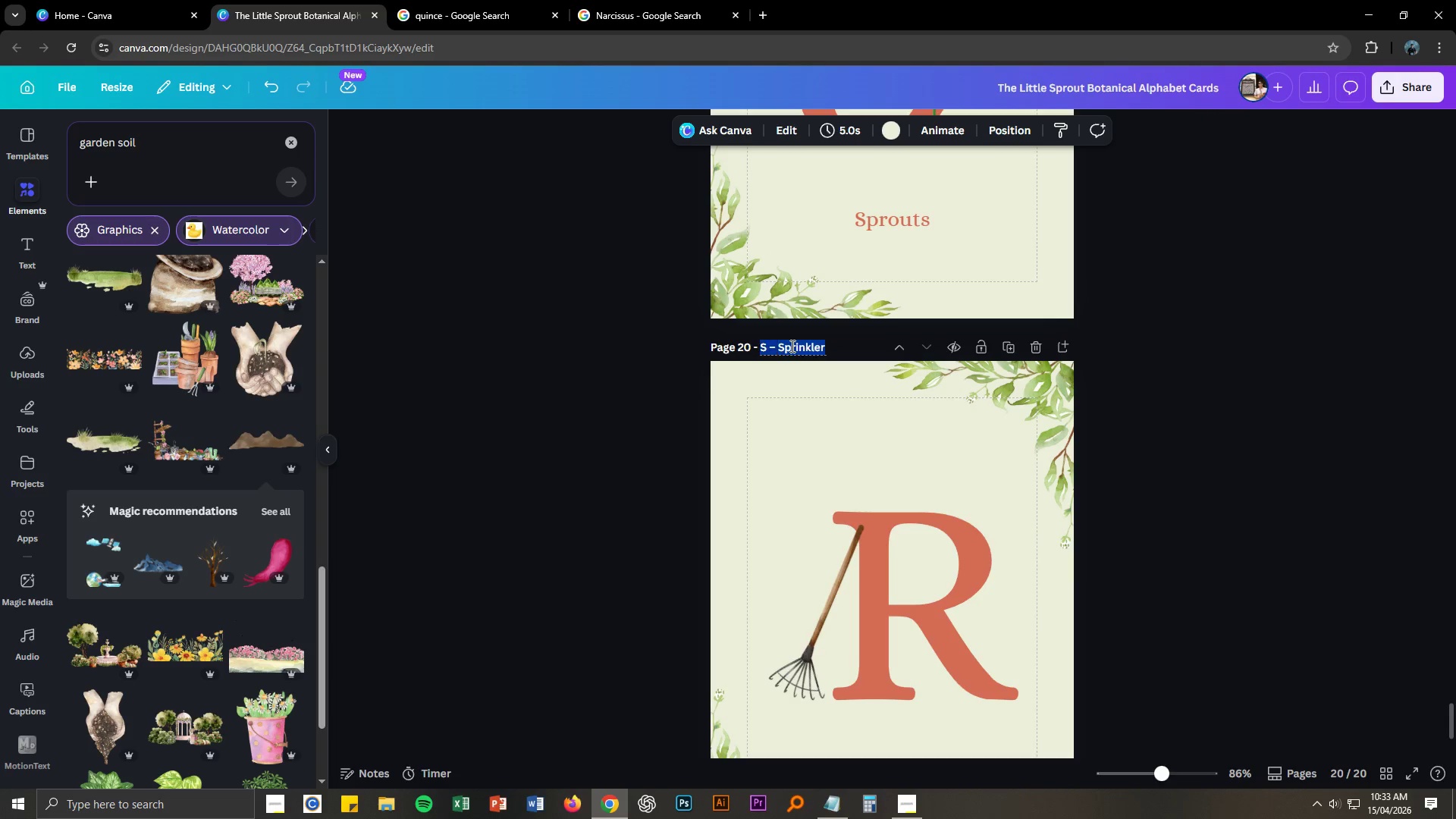 
triple_click([791, 346])
 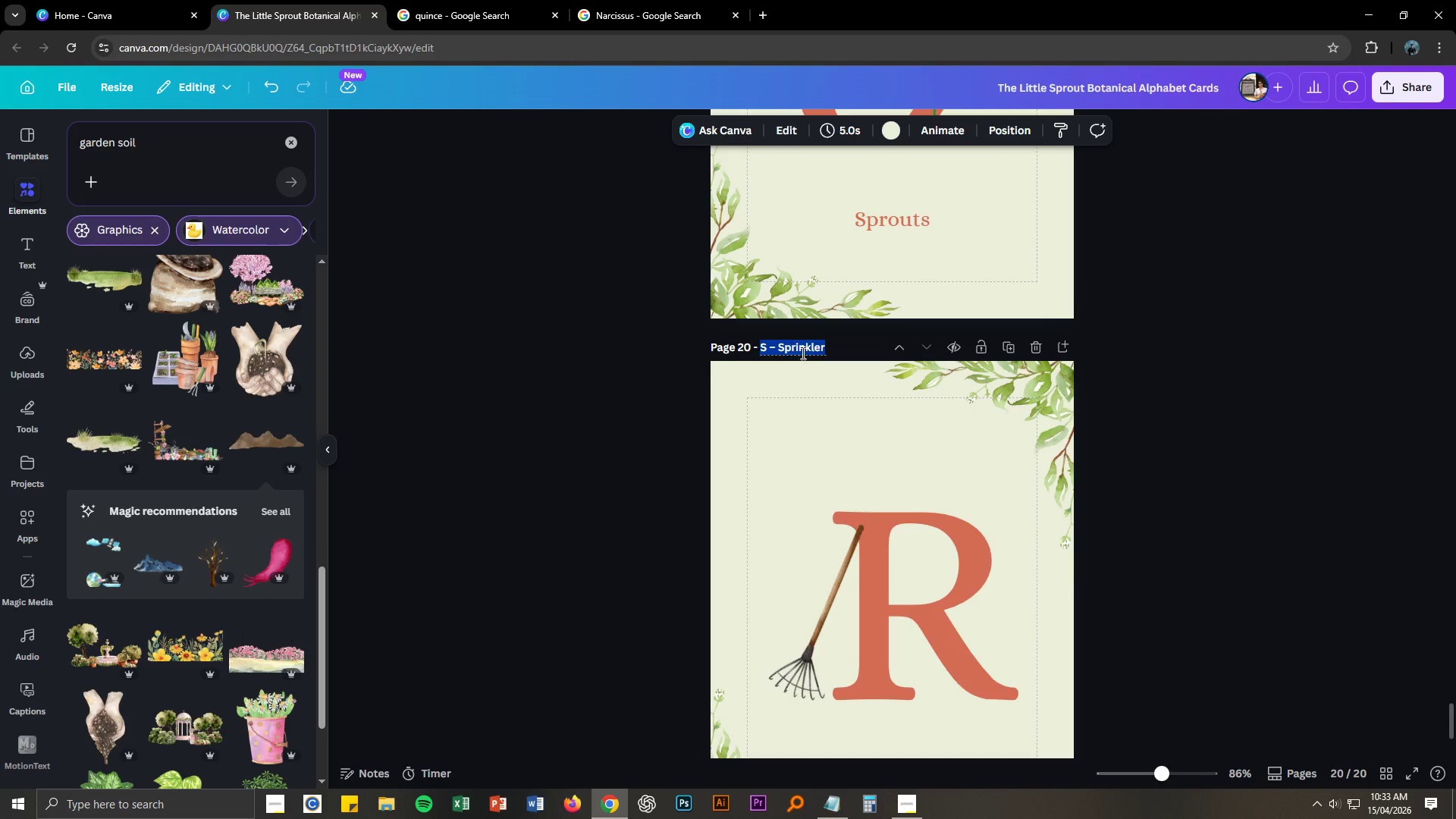 
key(Control+ControlLeft)
 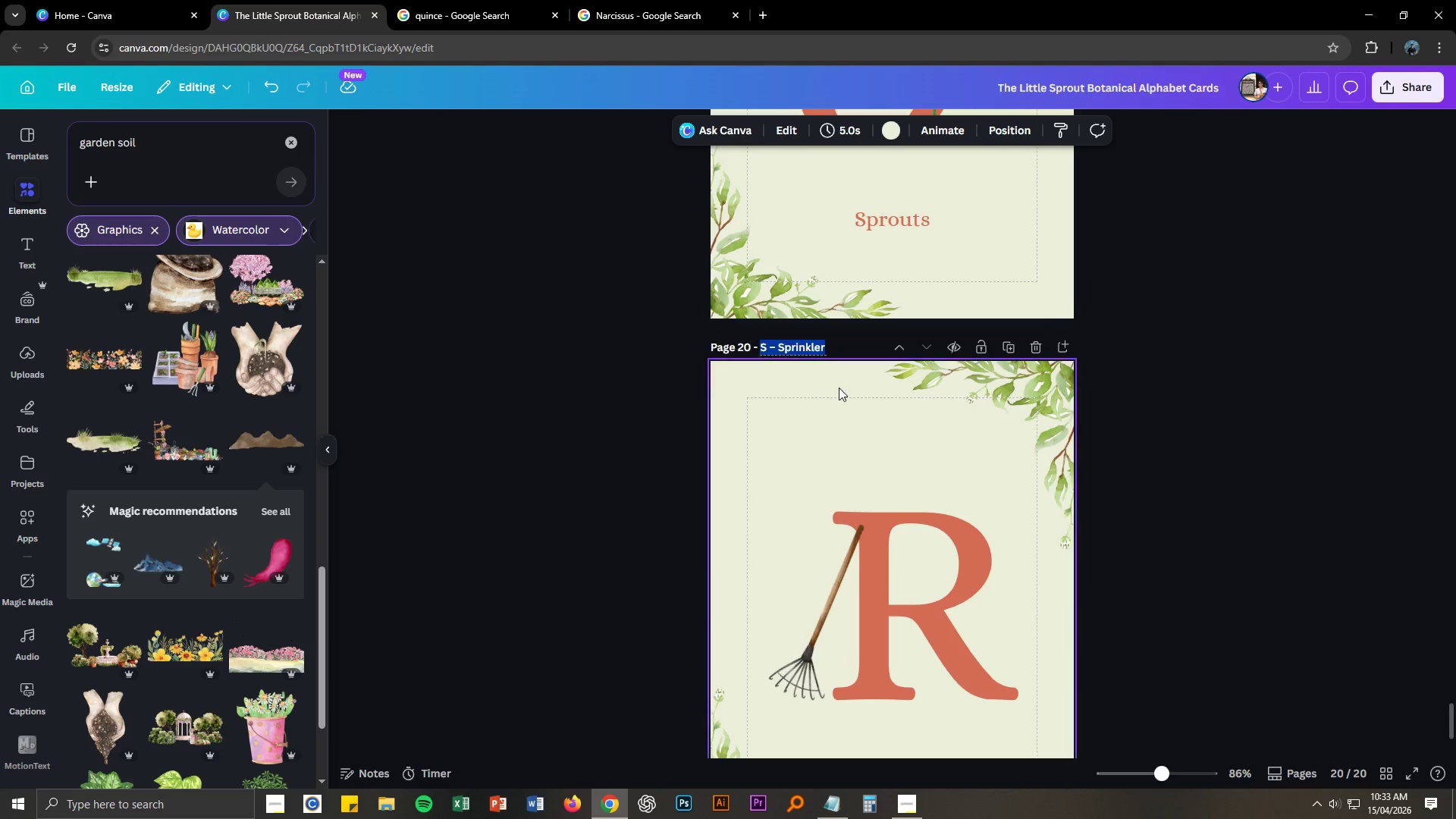 
key(Control+V)
 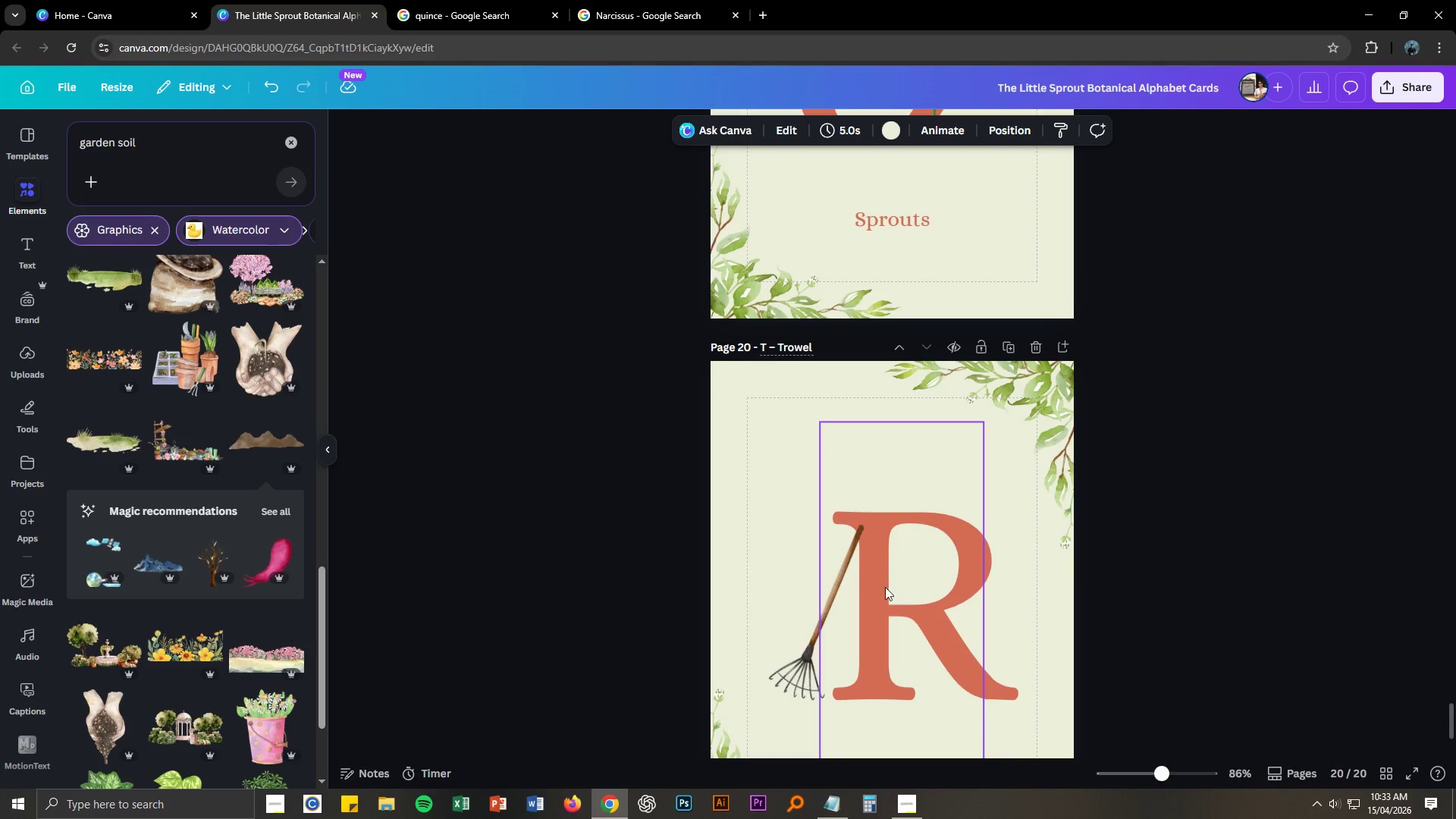 
left_click([878, 592])
 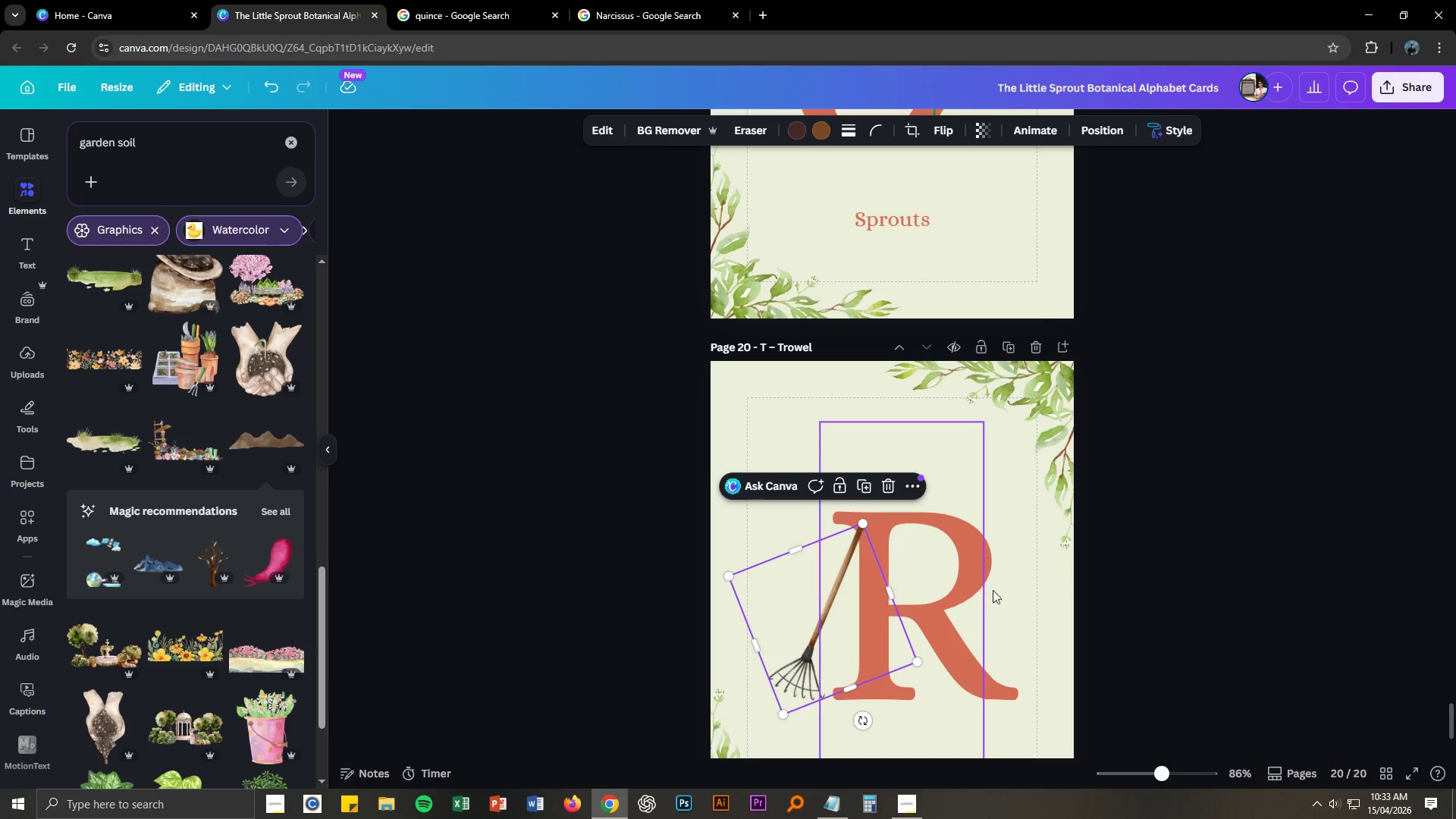 
left_click([999, 592])
 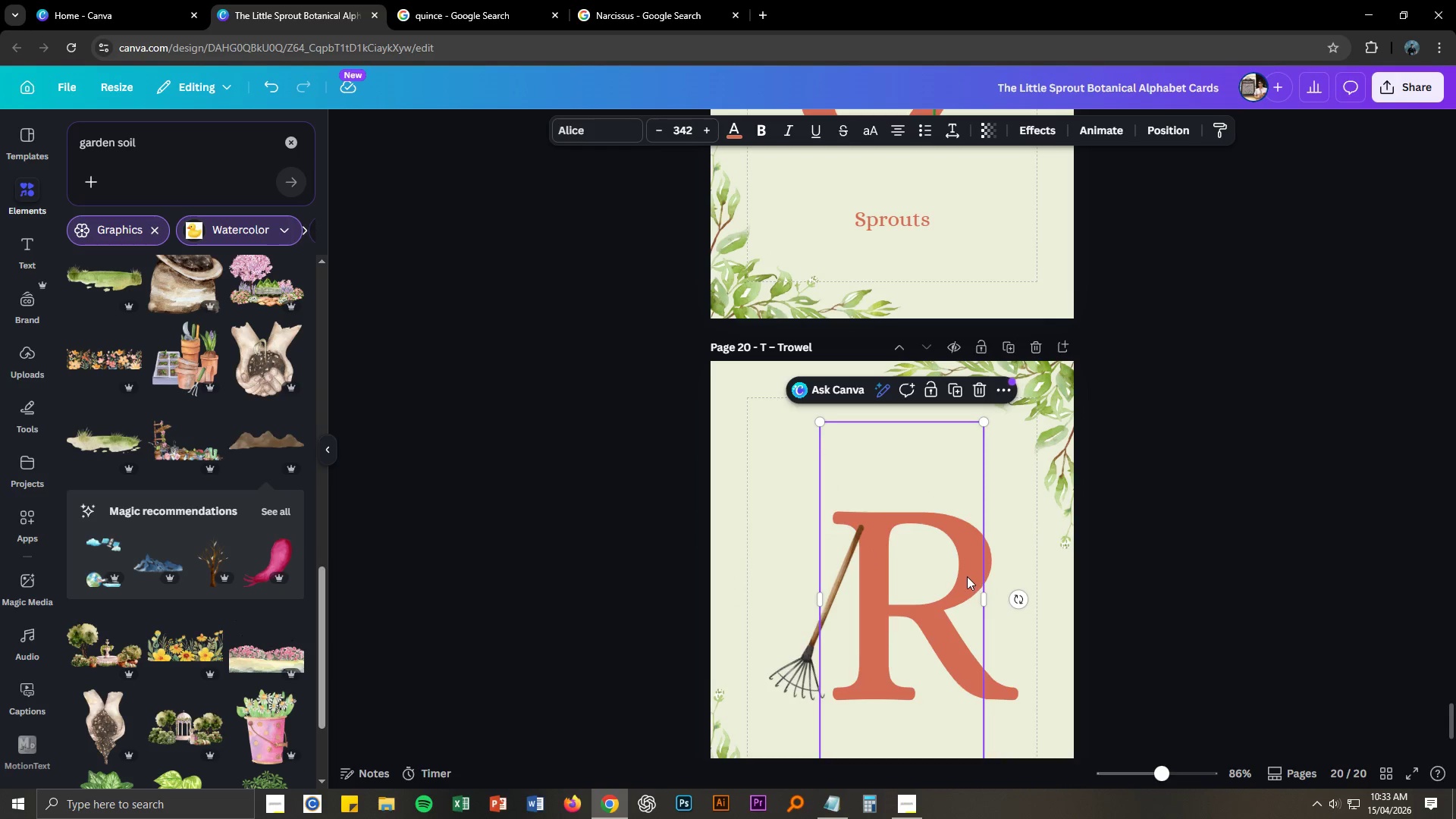 
double_click([967, 576])
 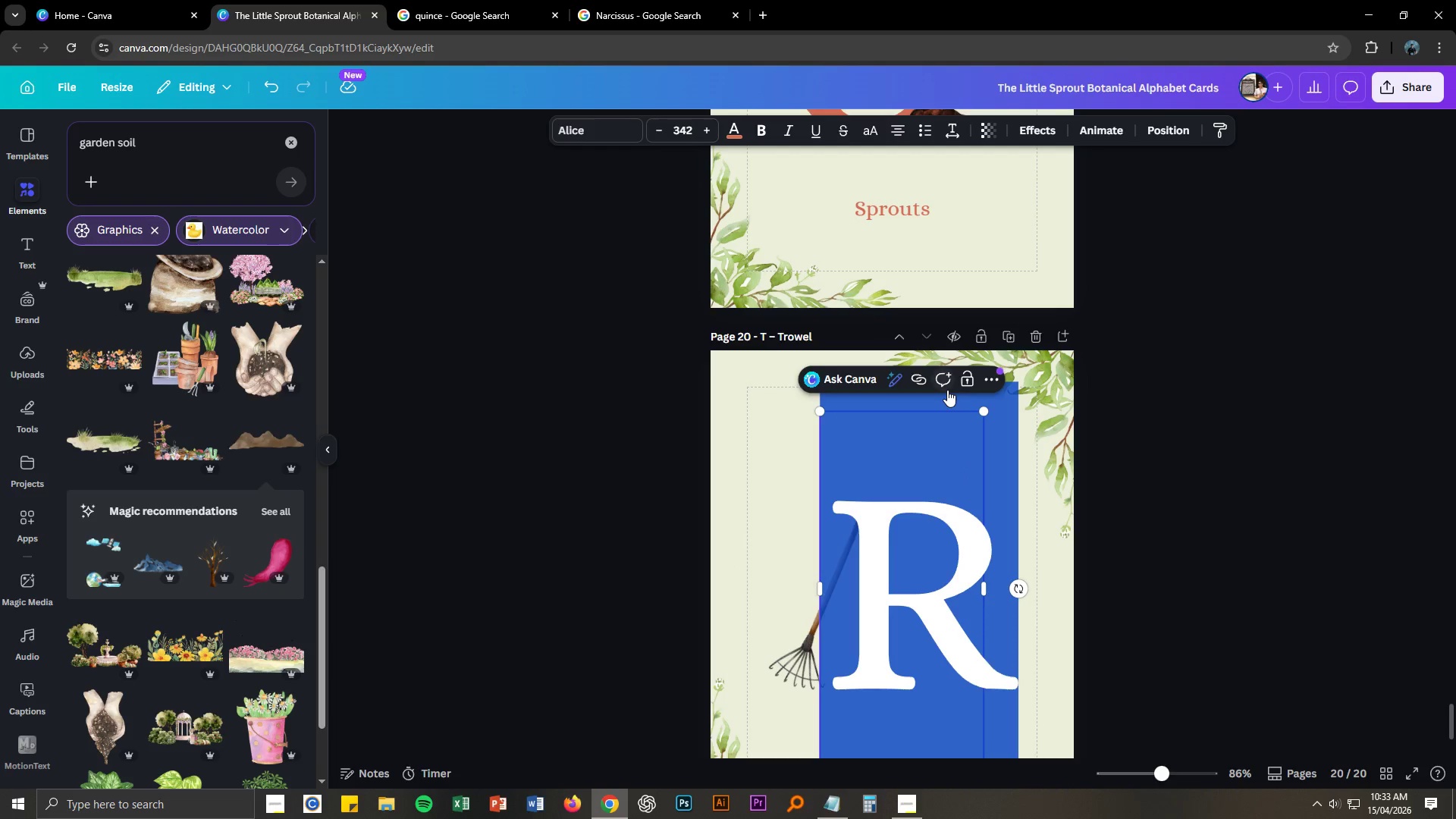 
key(Shift+T)
 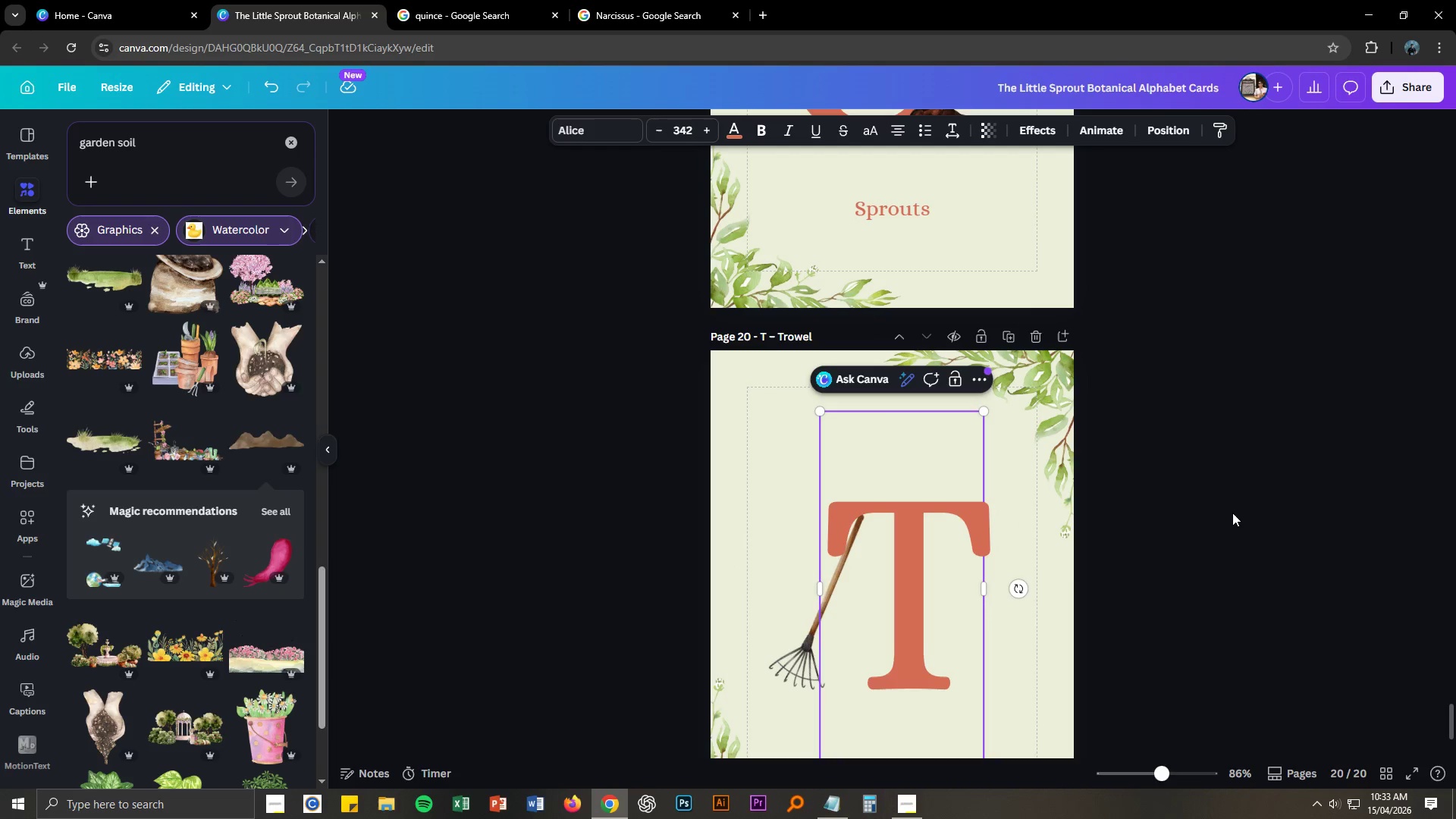 
left_click([1184, 534])
 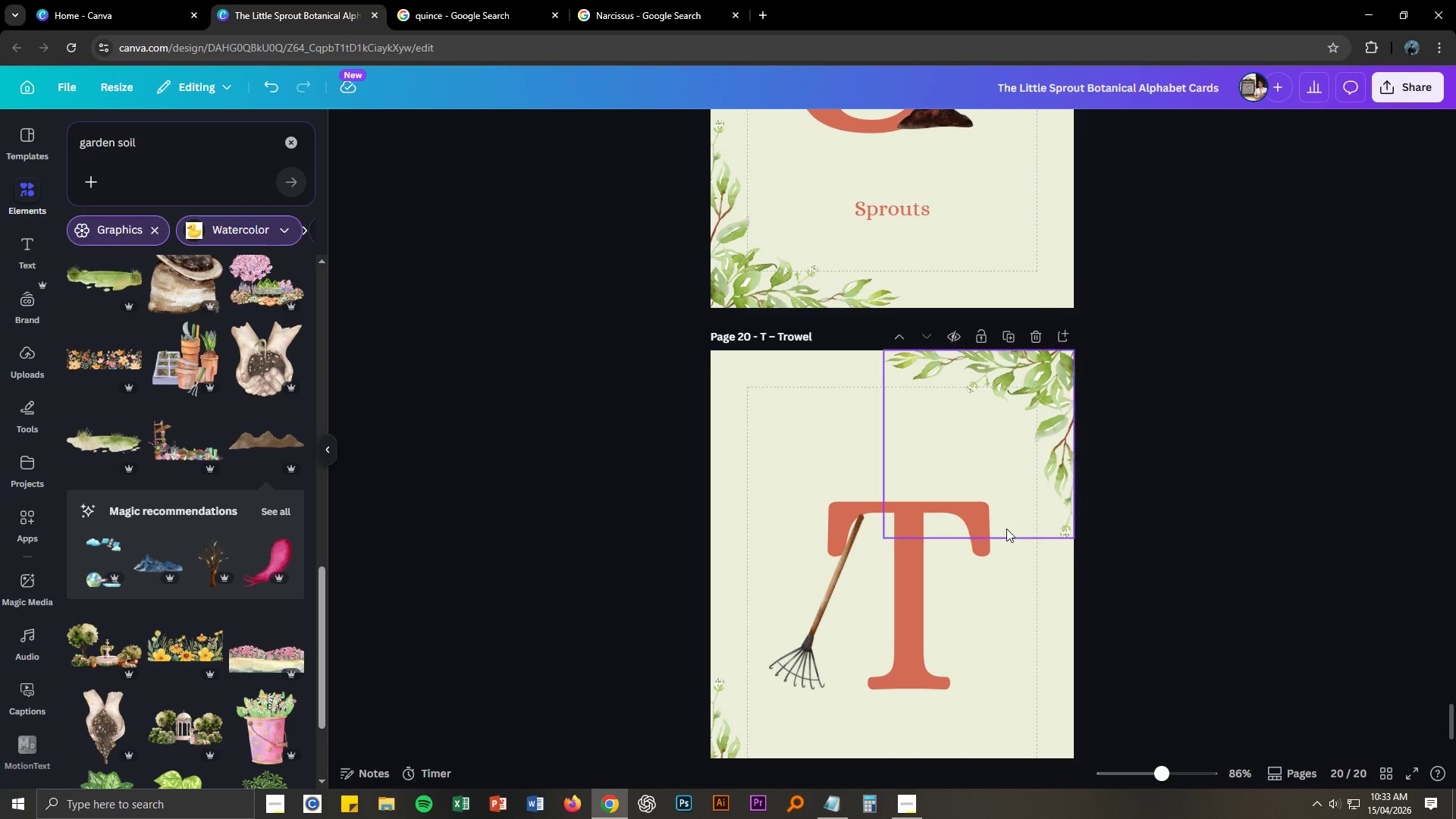 
scroll: coordinate [959, 526], scroll_direction: down, amount: 3.0
 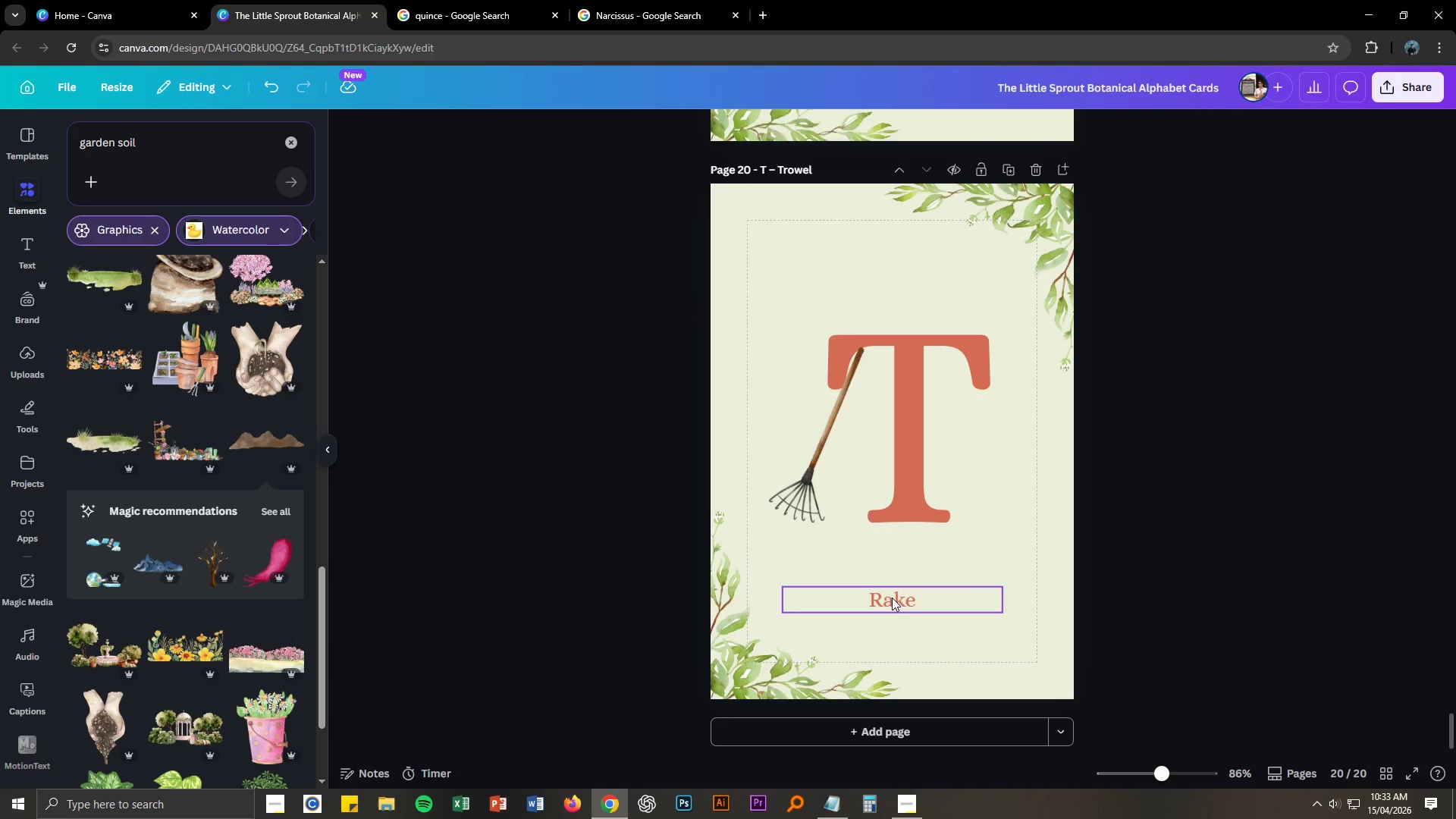 
double_click([892, 598])
 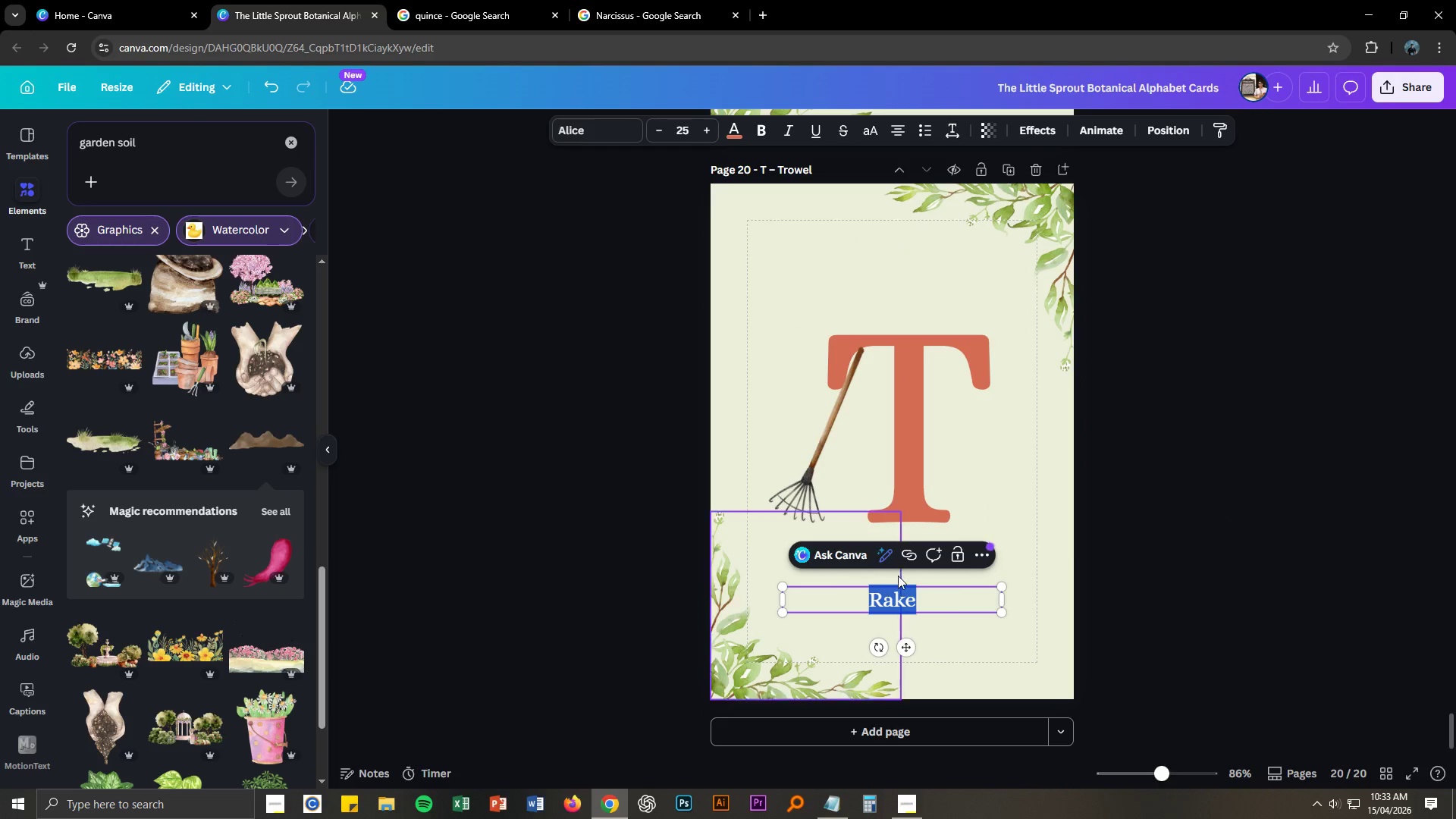 
type(Ter)
key(Backspace)
key(Backspace)
type(rowel)
 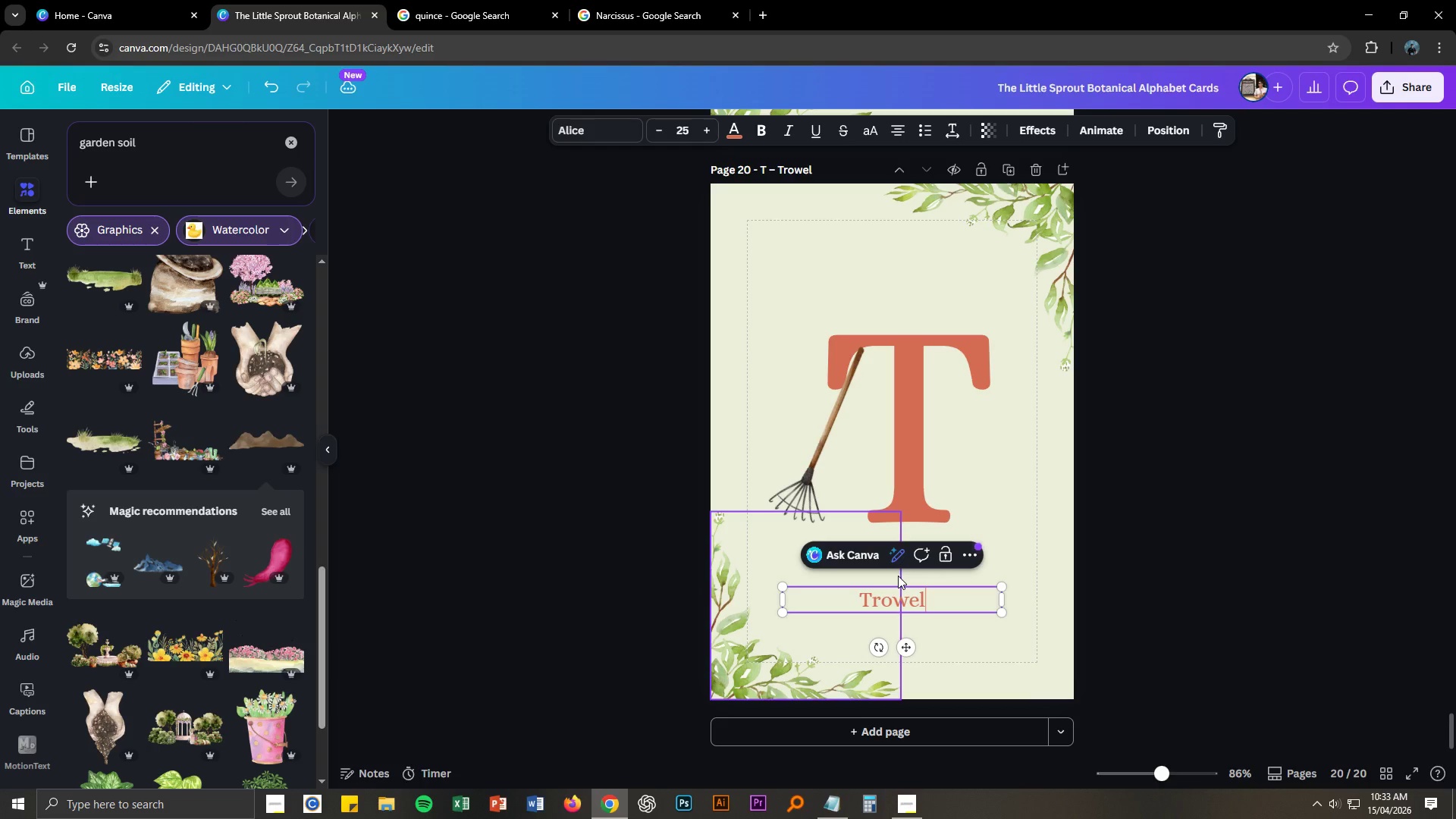 
key(Enter)
 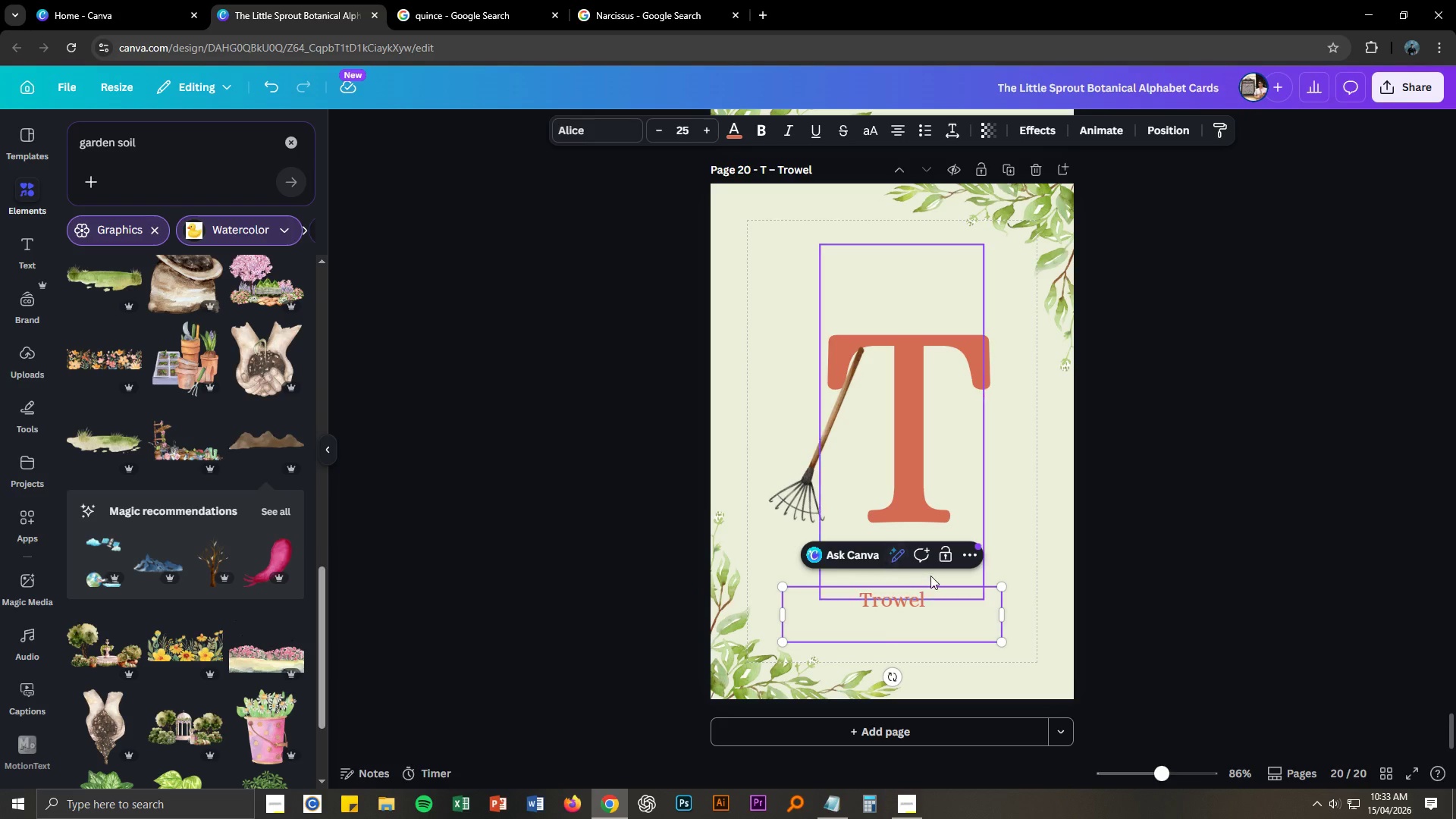 
key(Backspace)
 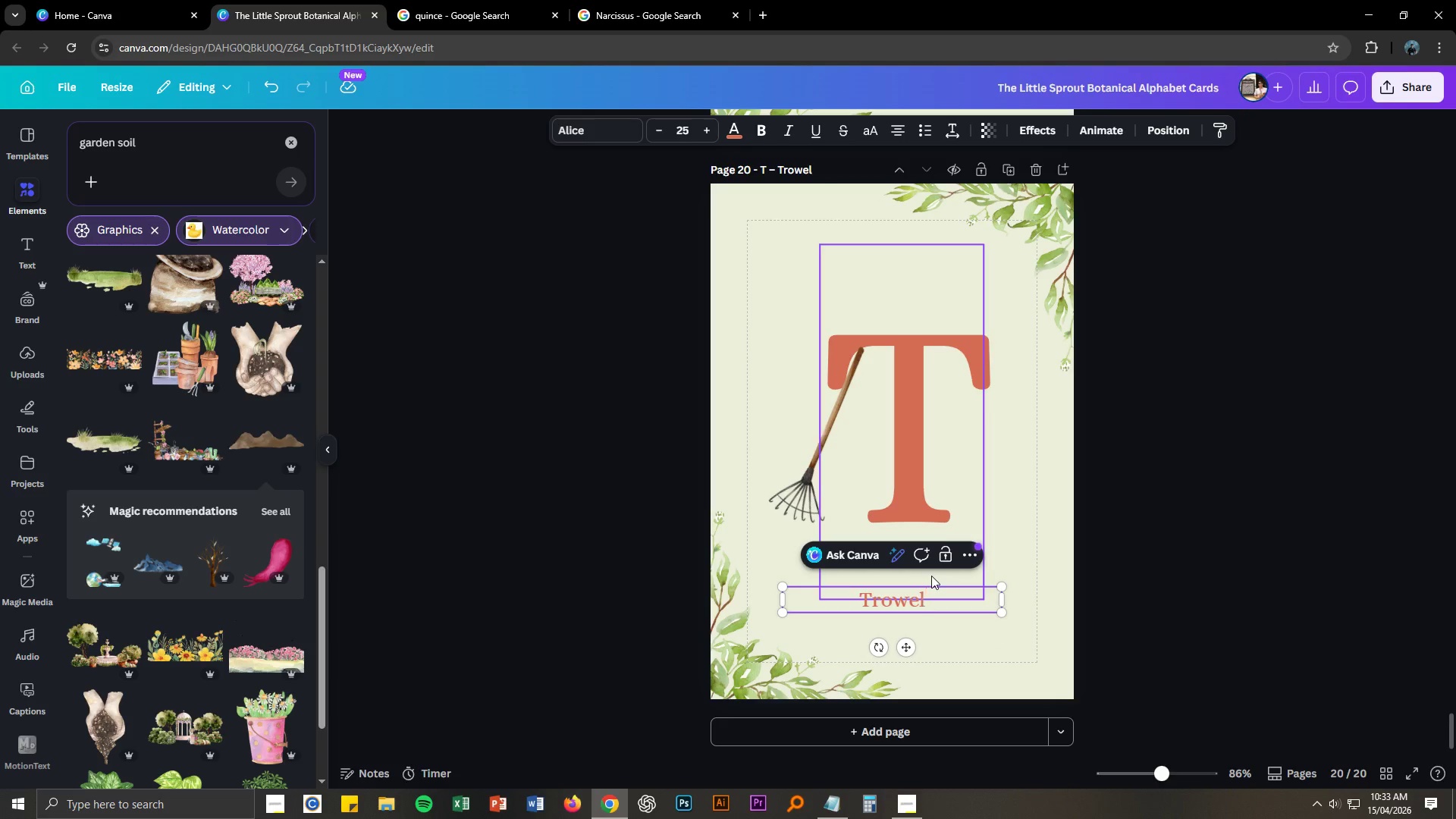 
left_click([1178, 560])
 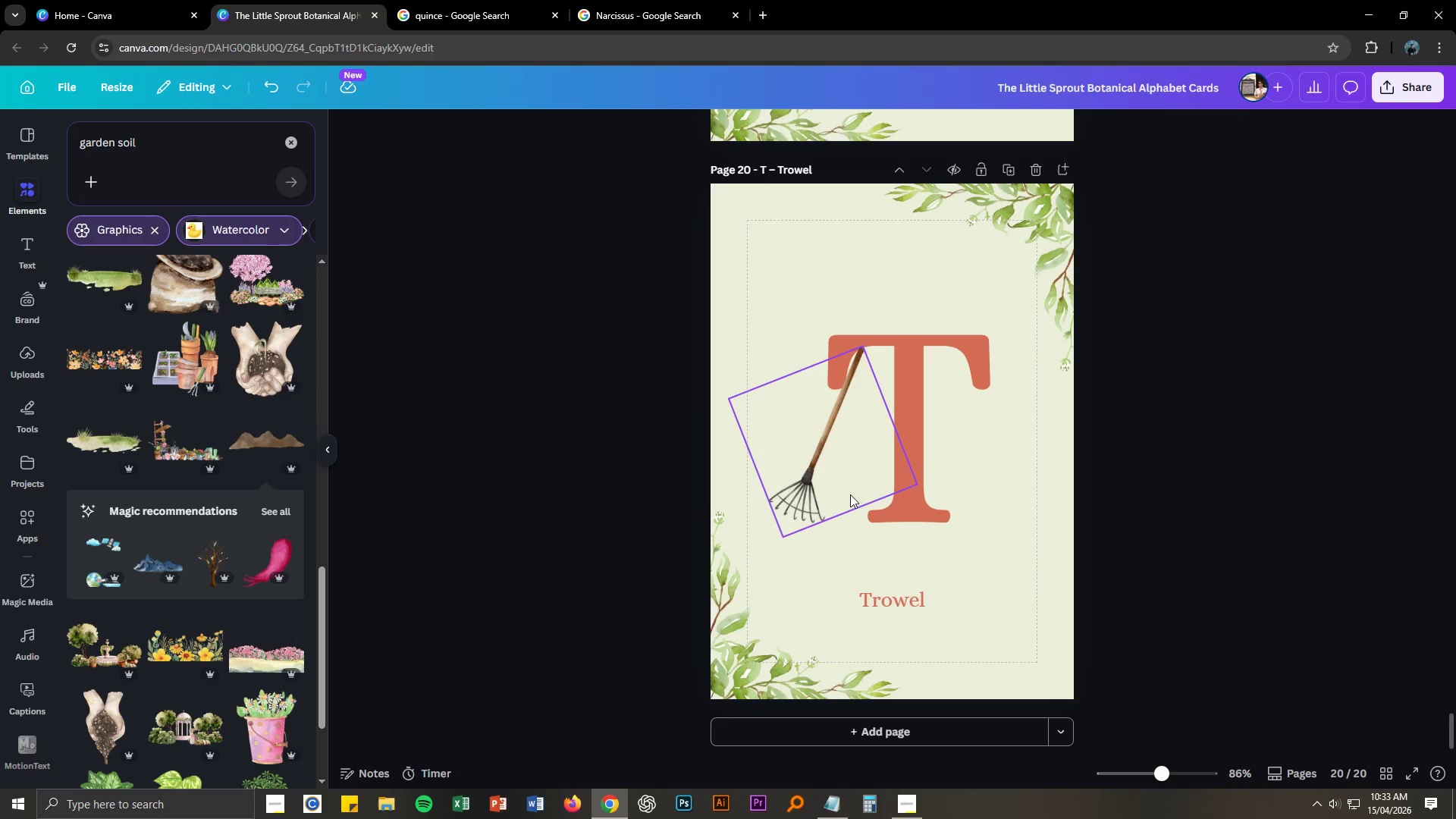 
left_click([788, 497])
 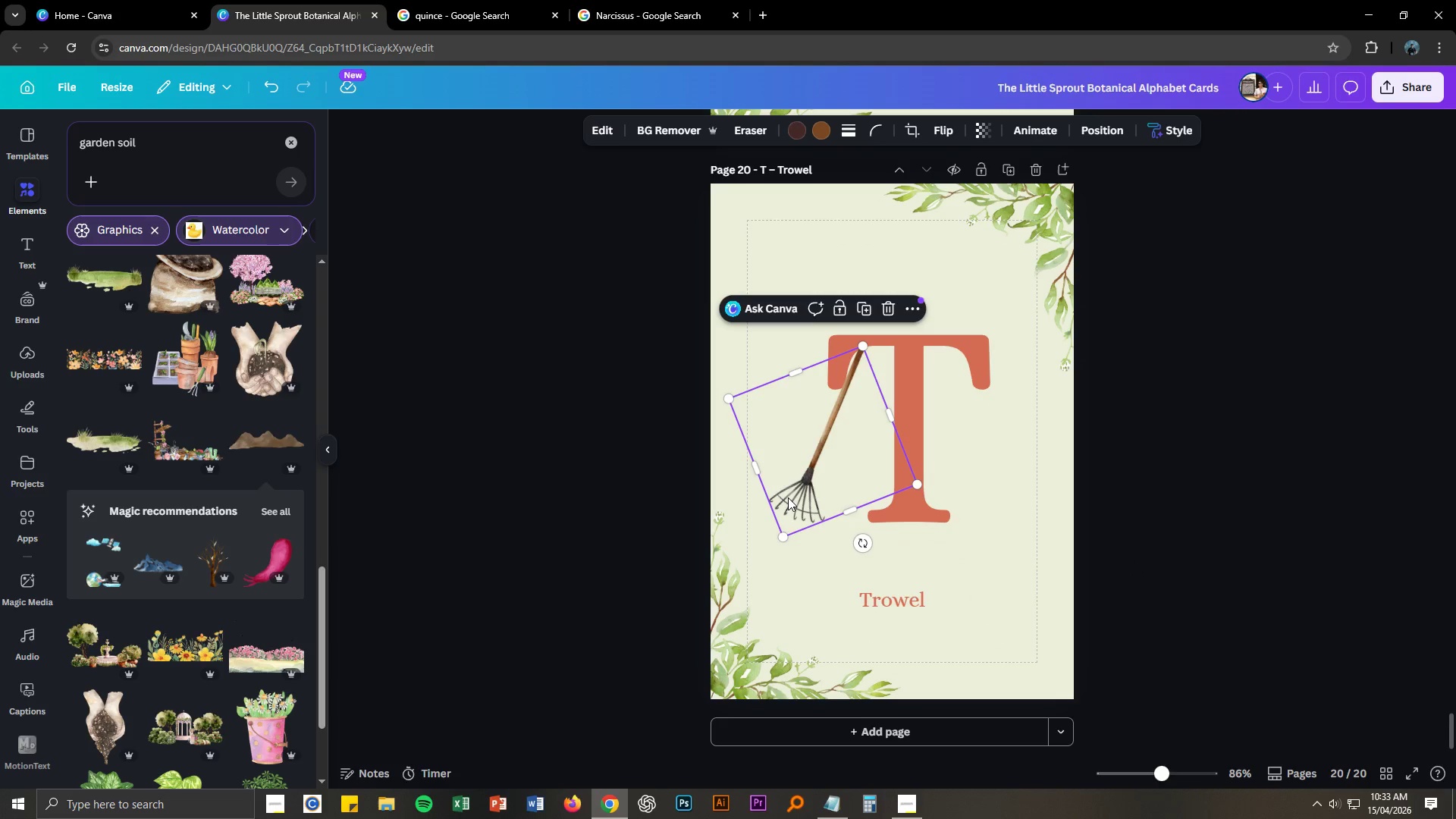 
key(Delete)
 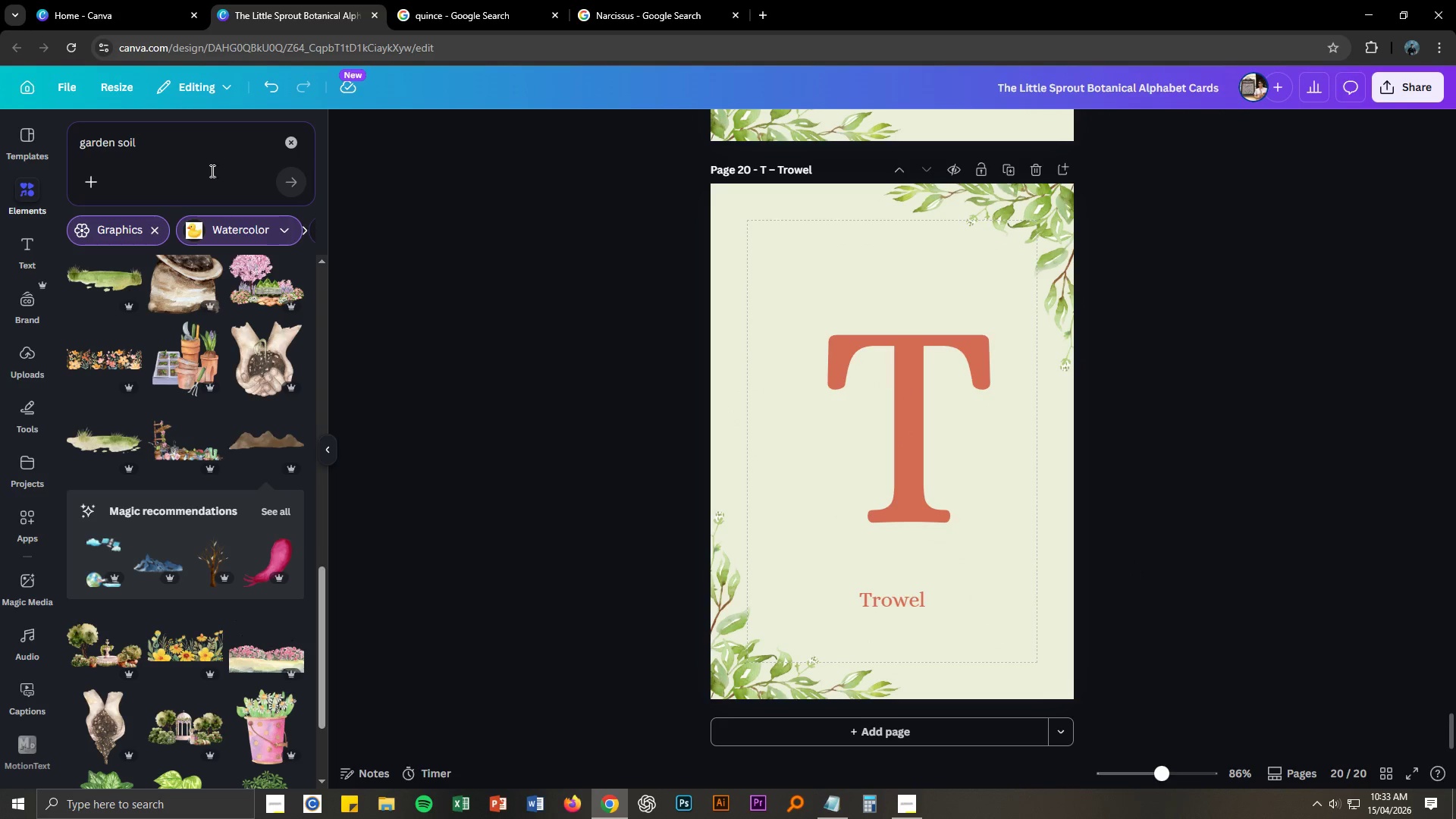 
double_click([190, 147])
 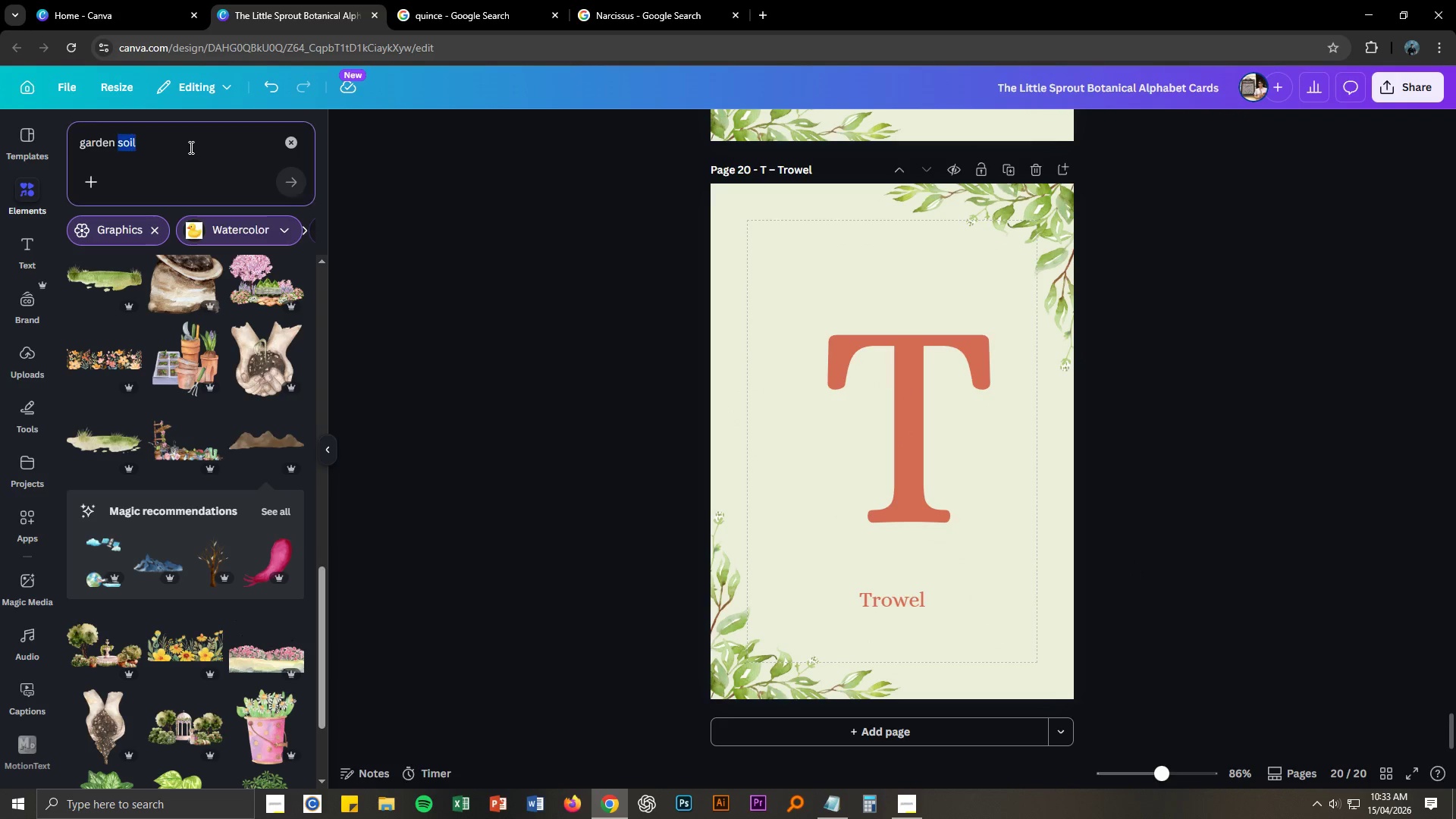 
triple_click([190, 147])
 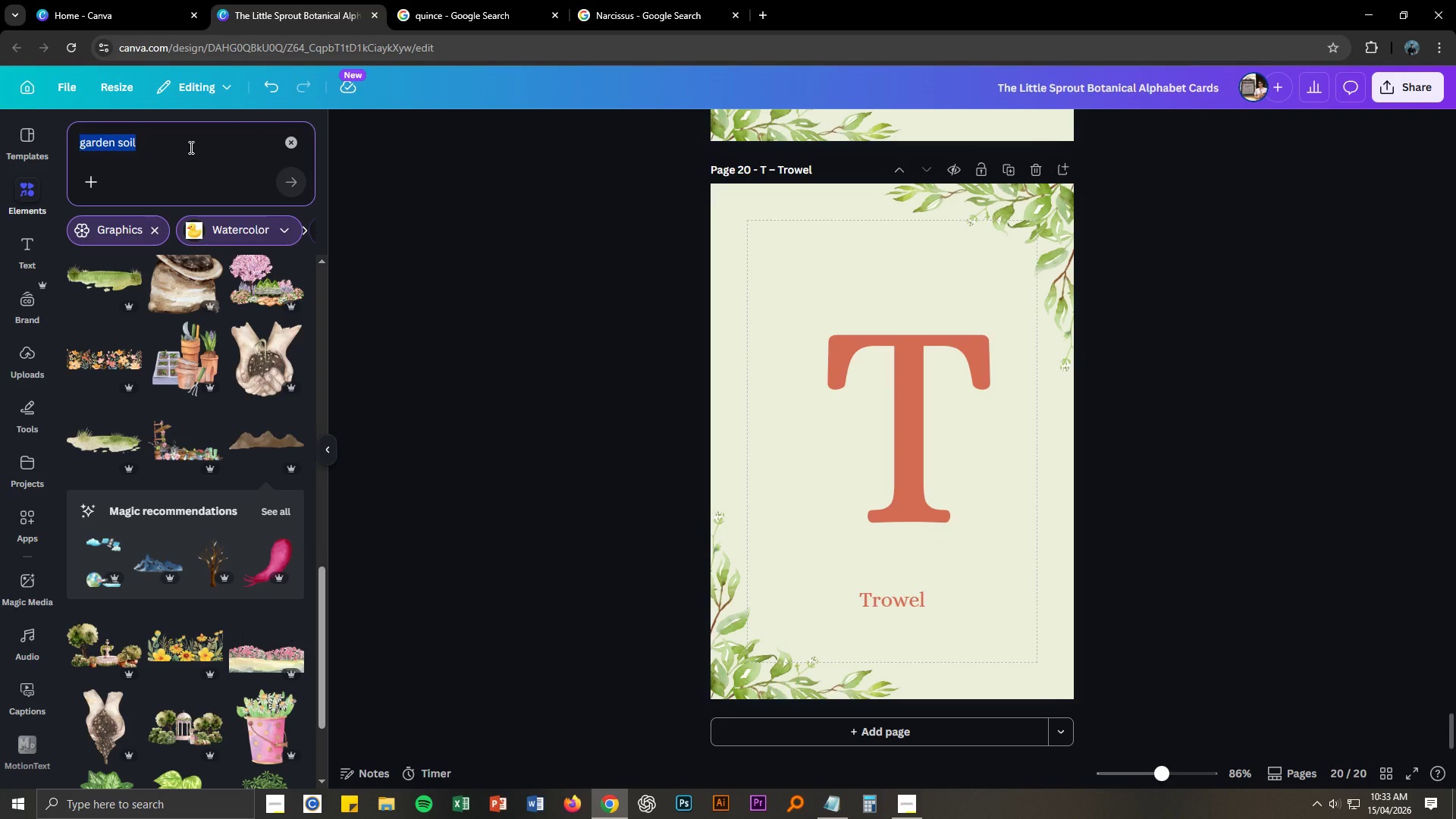 
type(Trowel)
 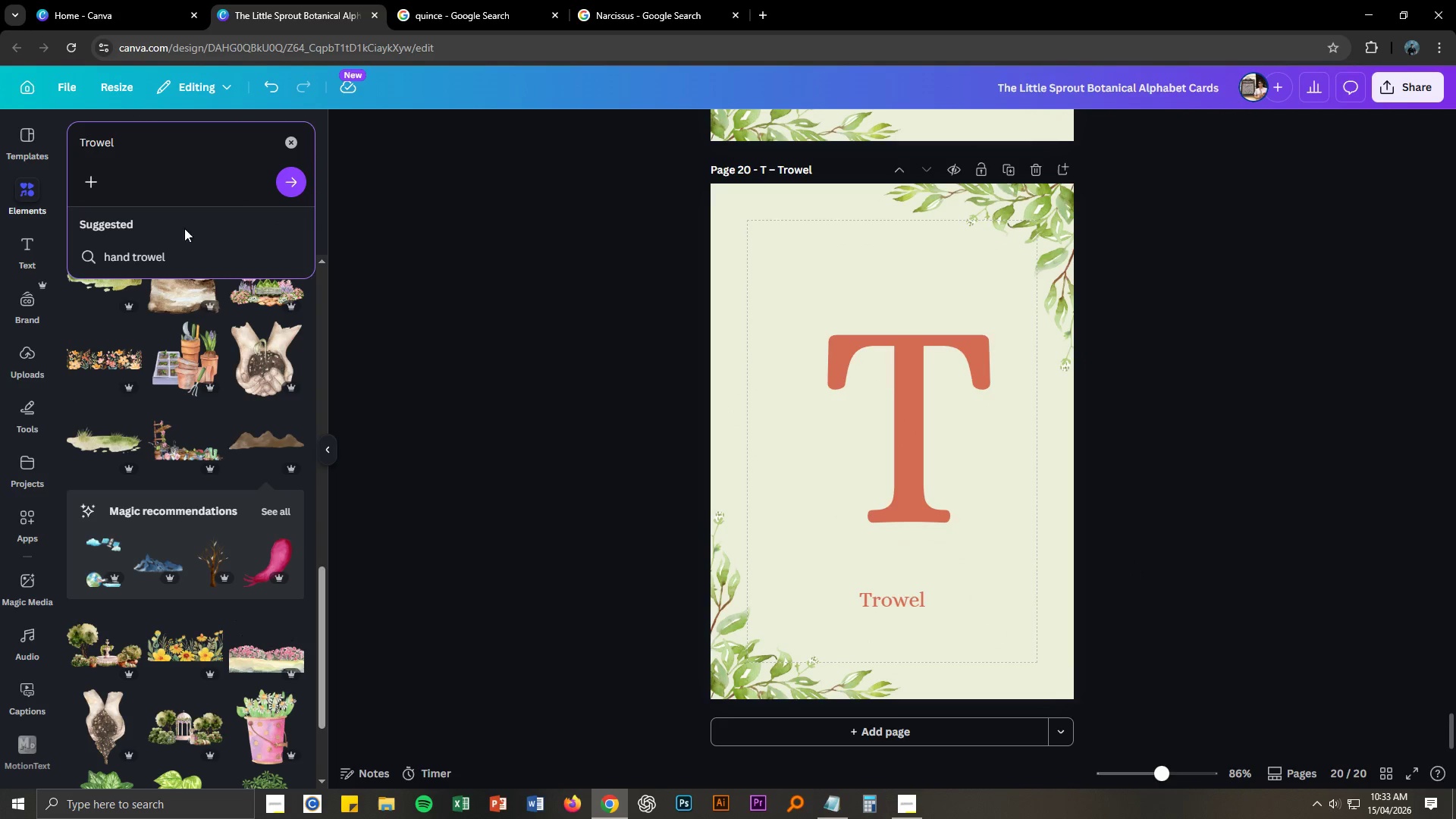 
left_click([157, 262])
 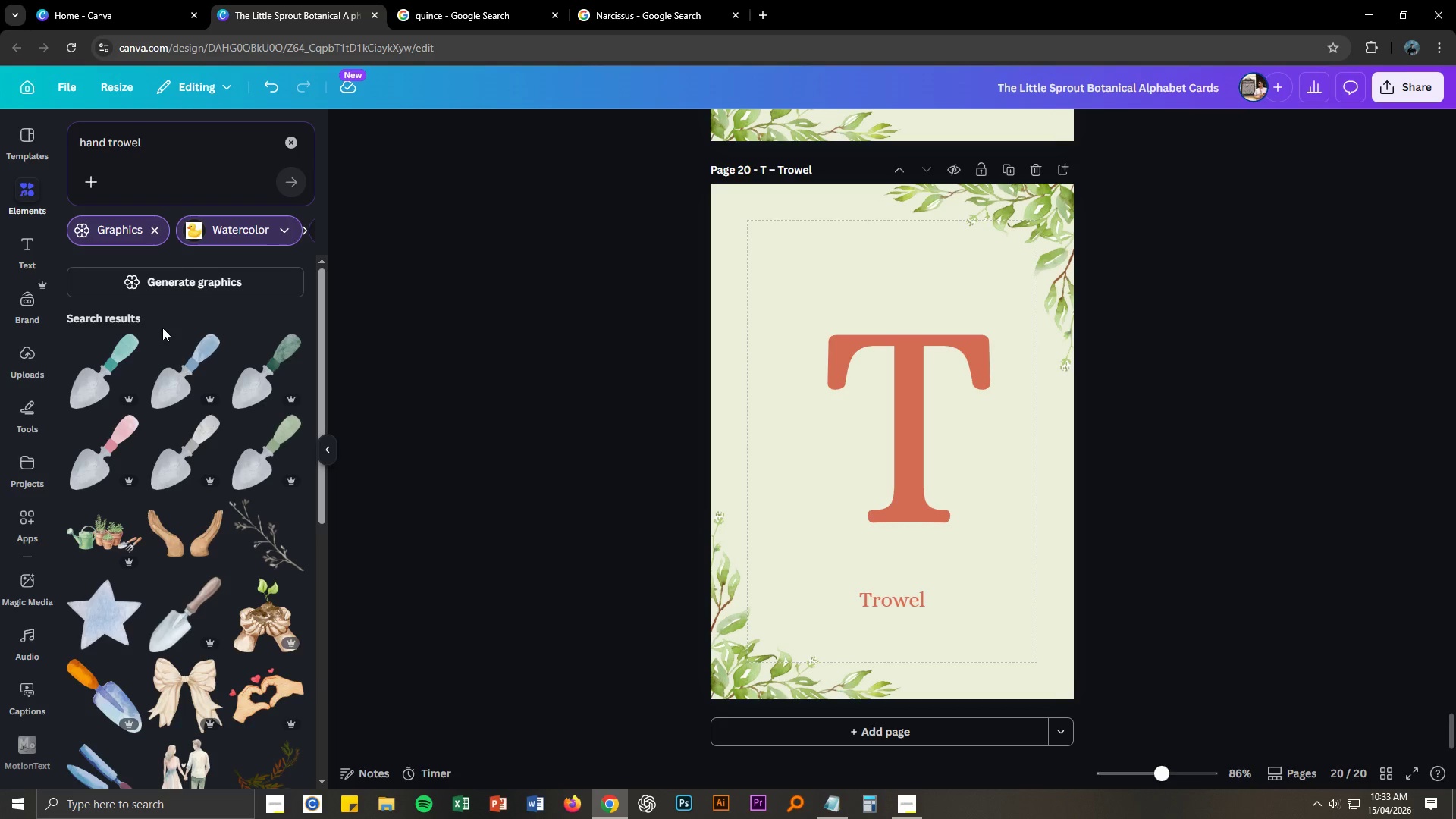 
scroll: coordinate [189, 384], scroll_direction: down, amount: 2.0
 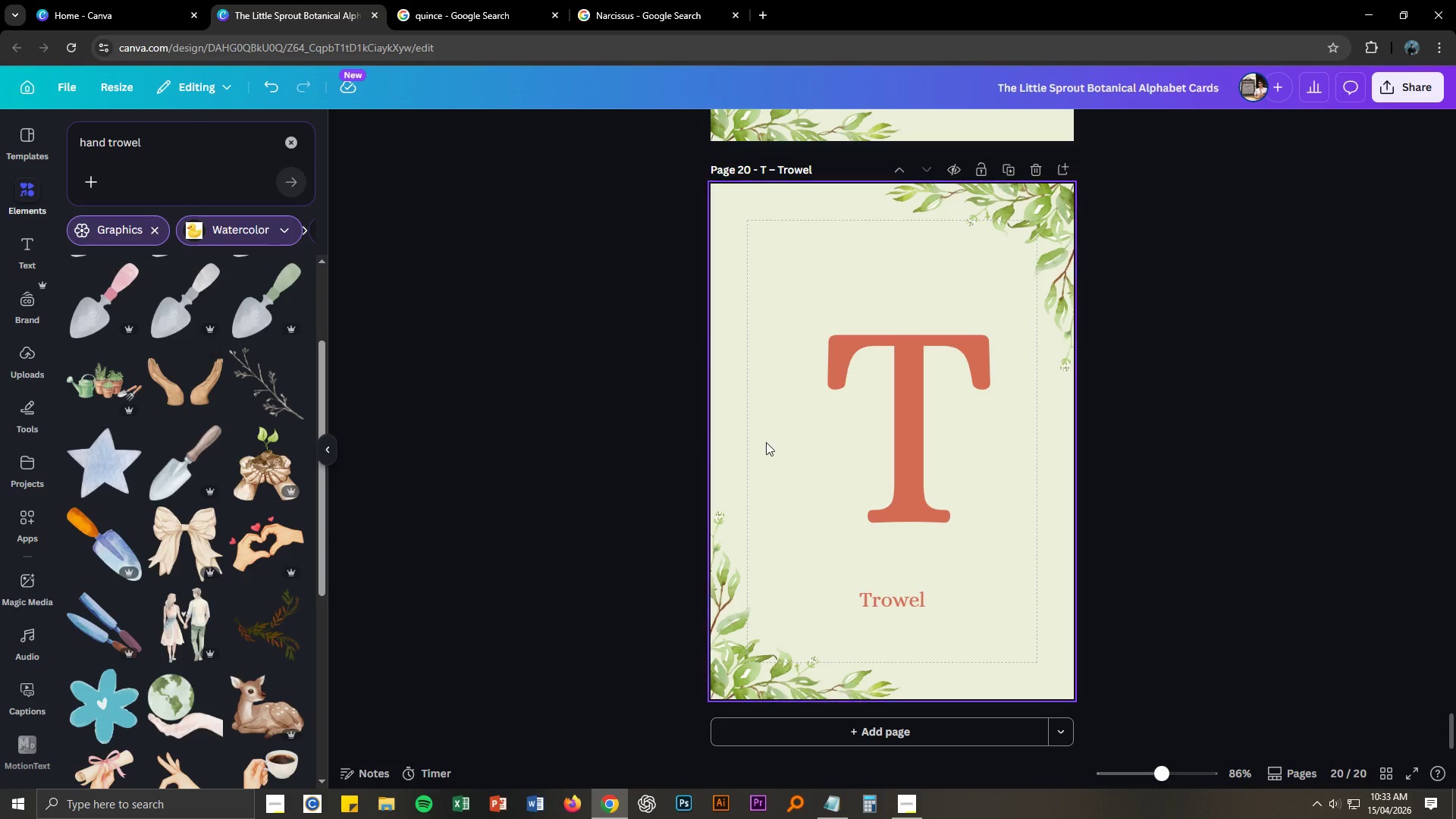 
left_click_drag(start_coordinate=[905, 475], to_coordinate=[848, 472])
 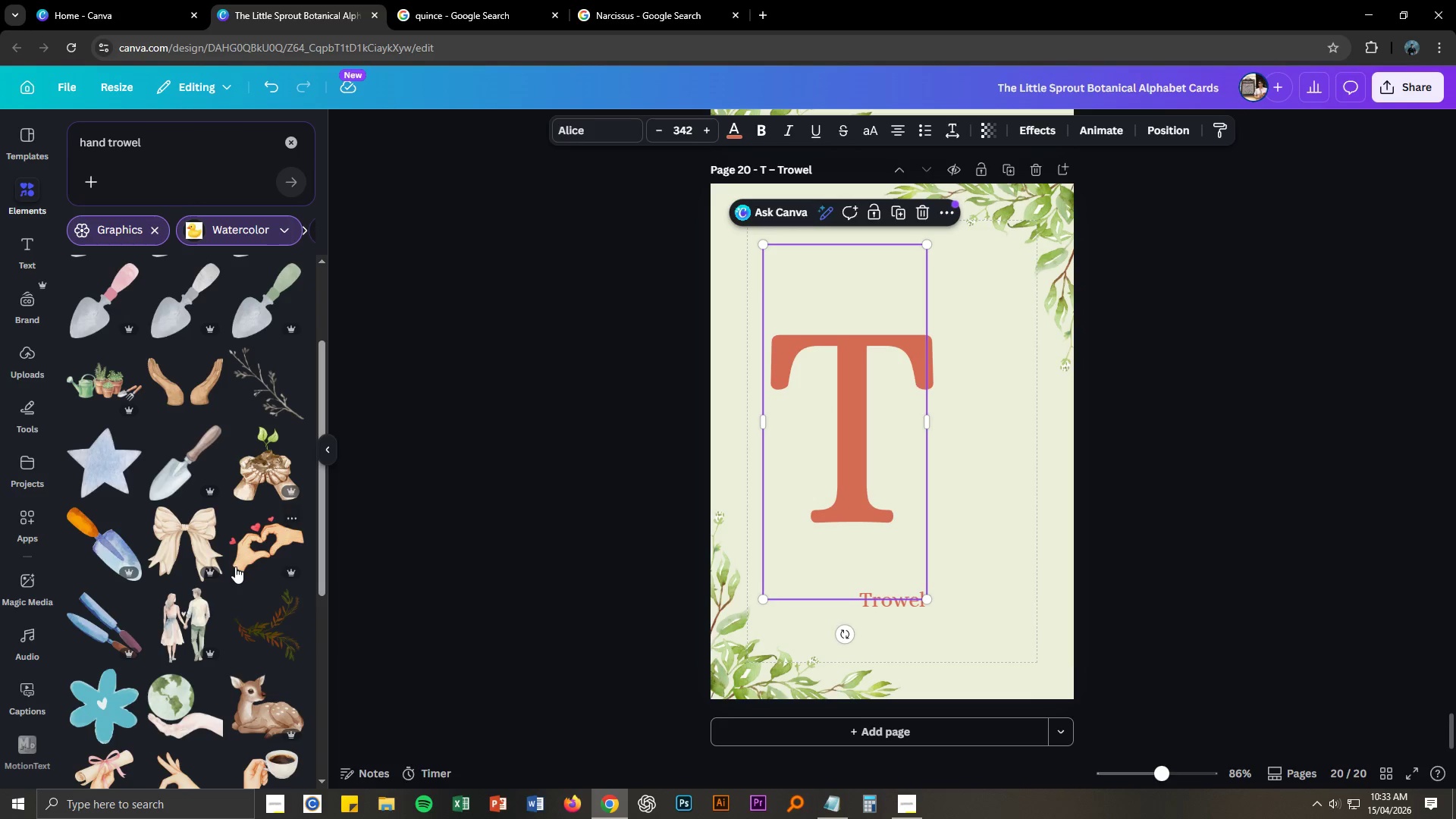 
scroll: coordinate [233, 563], scroll_direction: down, amount: 14.0
 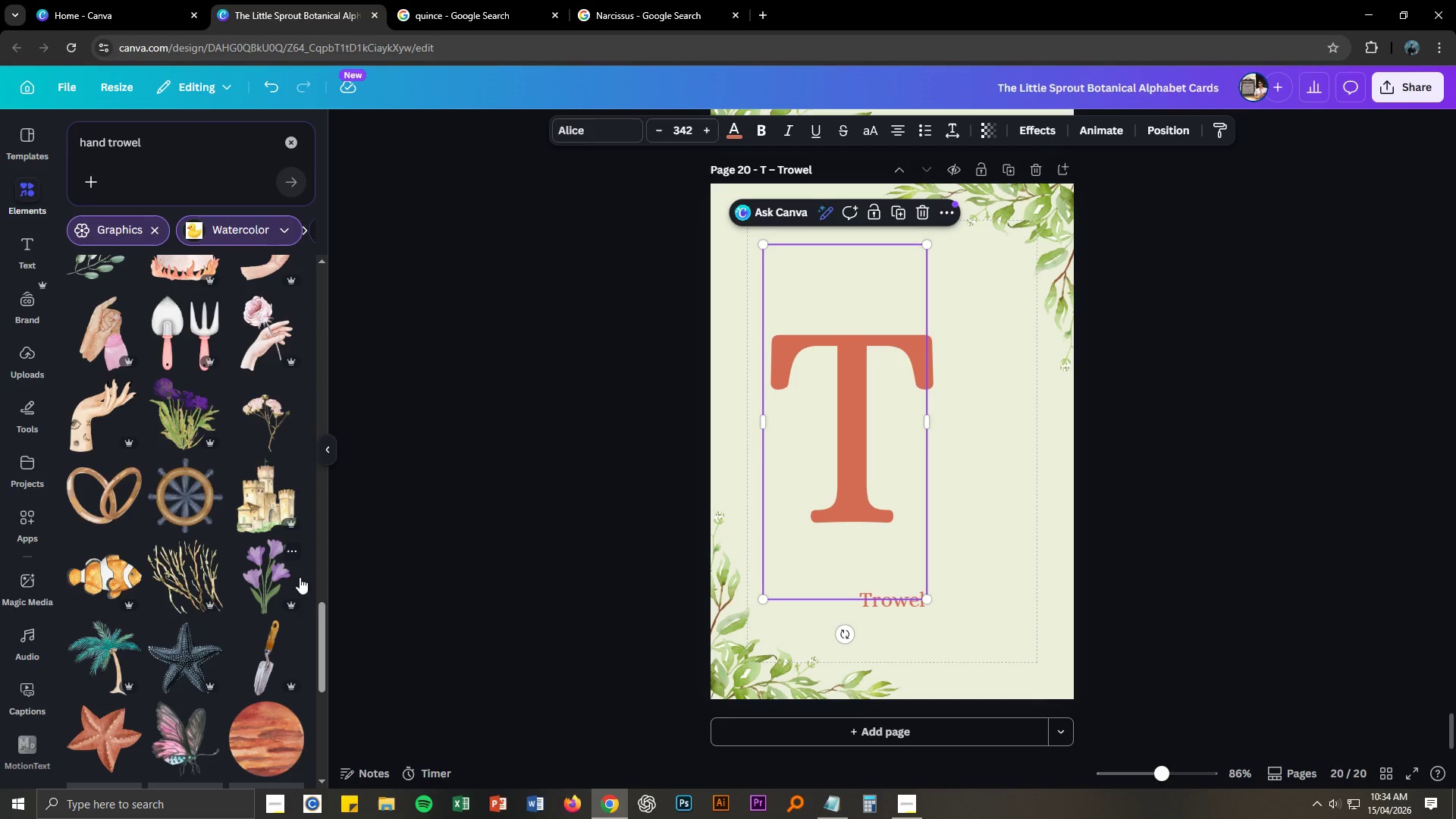 
left_click_drag(start_coordinate=[321, 626], to_coordinate=[309, 277])
 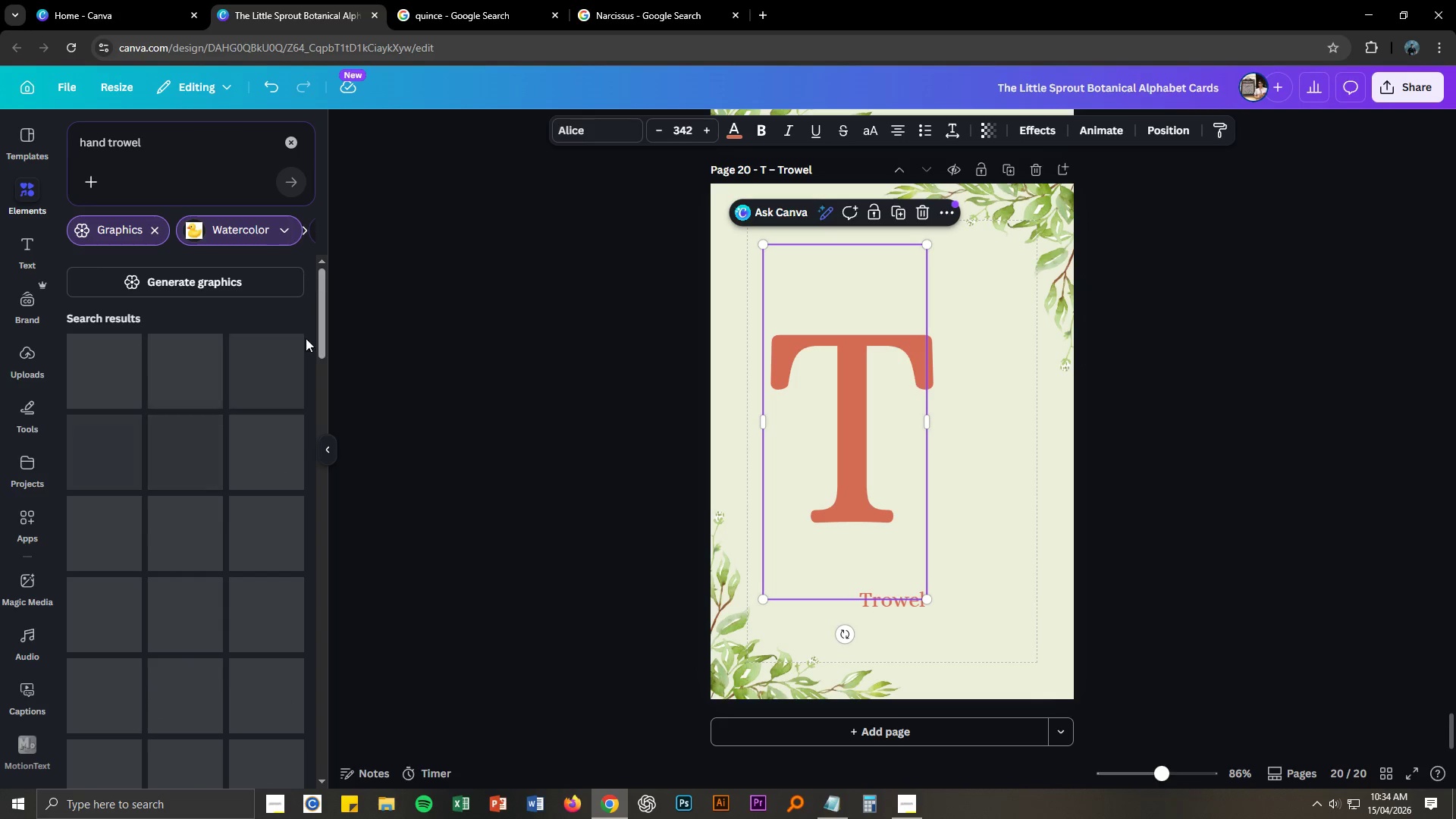 
mouse_move([290, 413])
 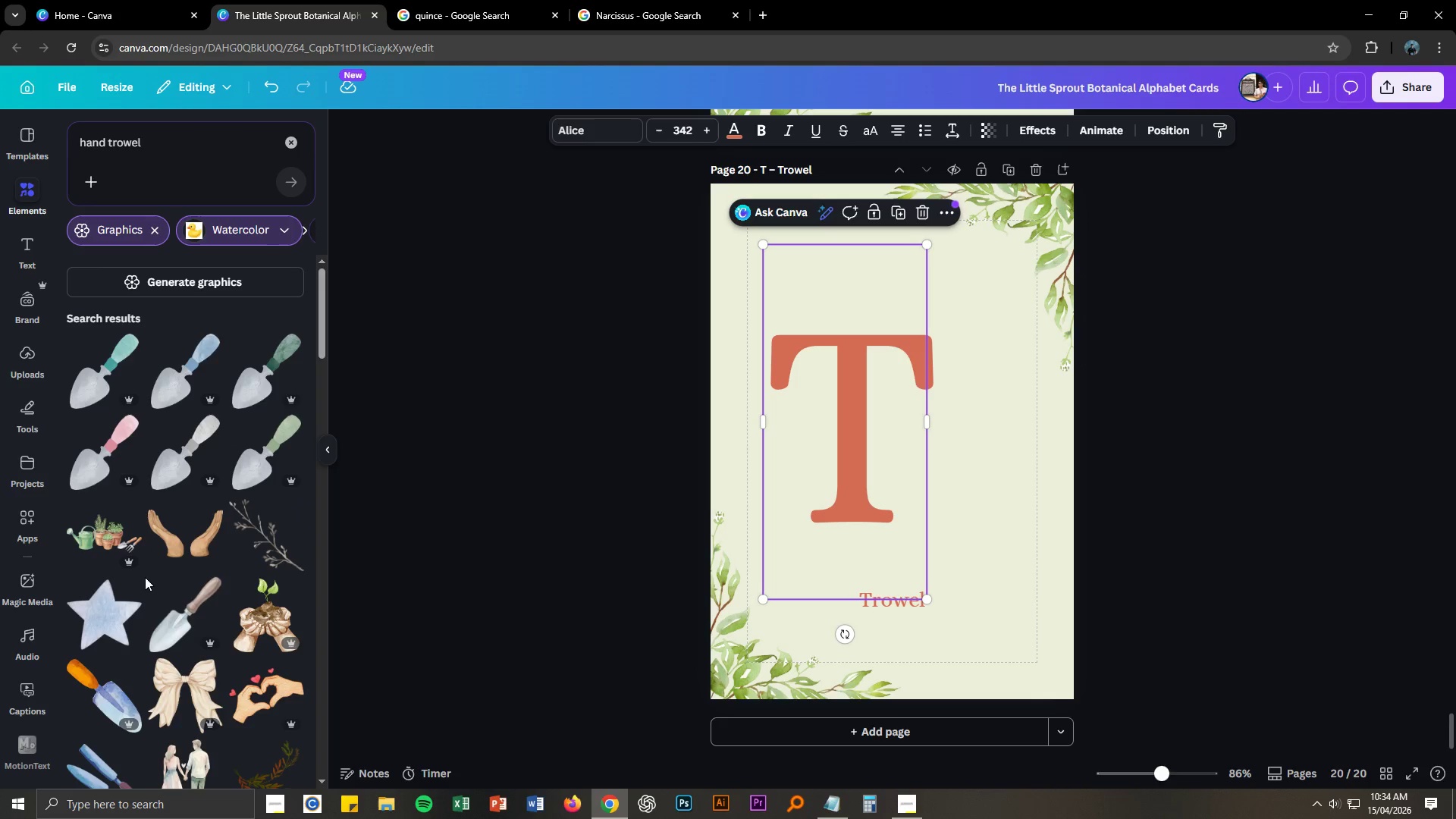 
scroll: coordinate [155, 576], scroll_direction: down, amount: 1.0
 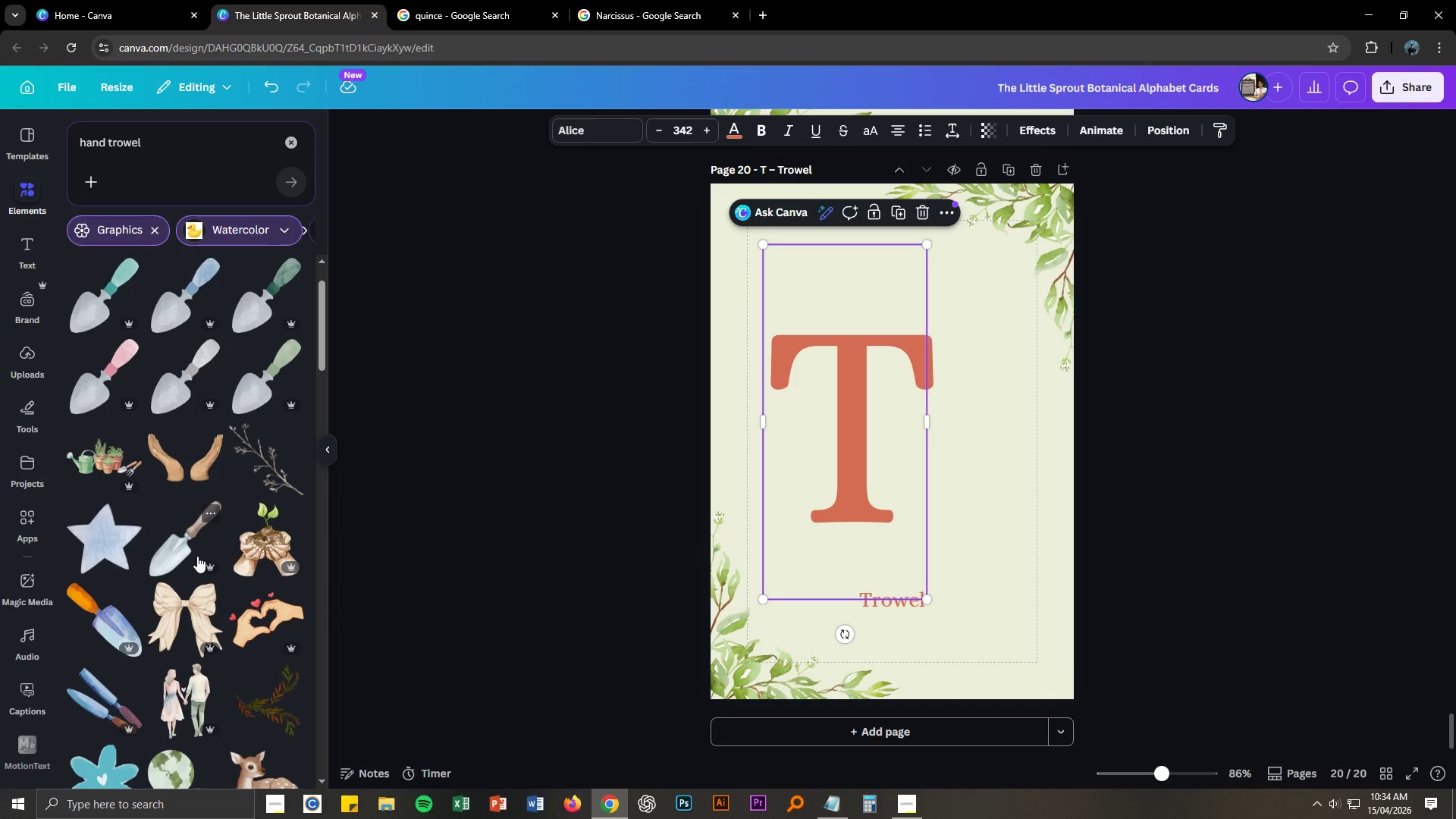 
left_click([106, 611])
 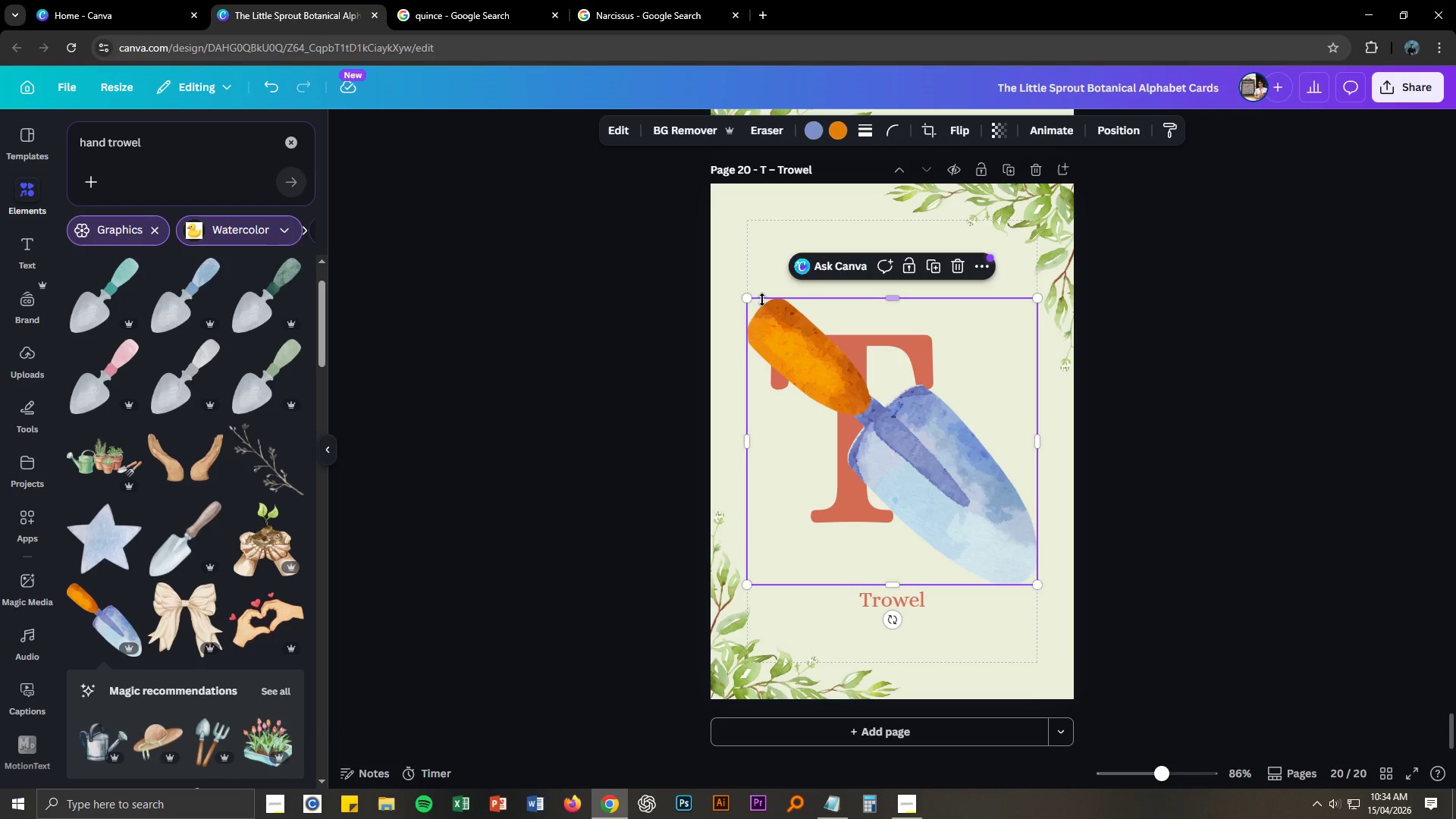 
left_click_drag(start_coordinate=[748, 299], to_coordinate=[849, 422])
 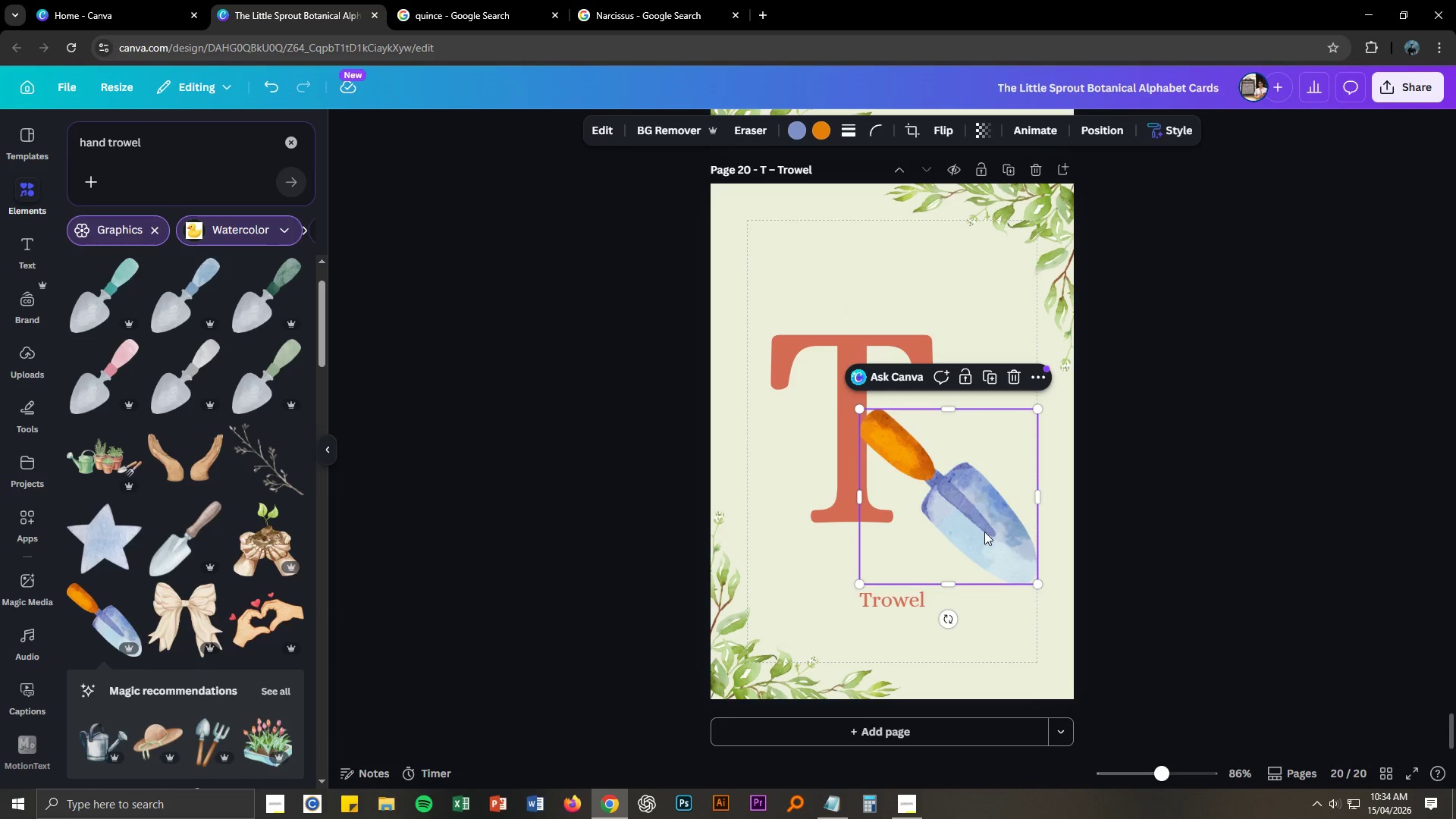 
left_click_drag(start_coordinate=[984, 532], to_coordinate=[962, 485])
 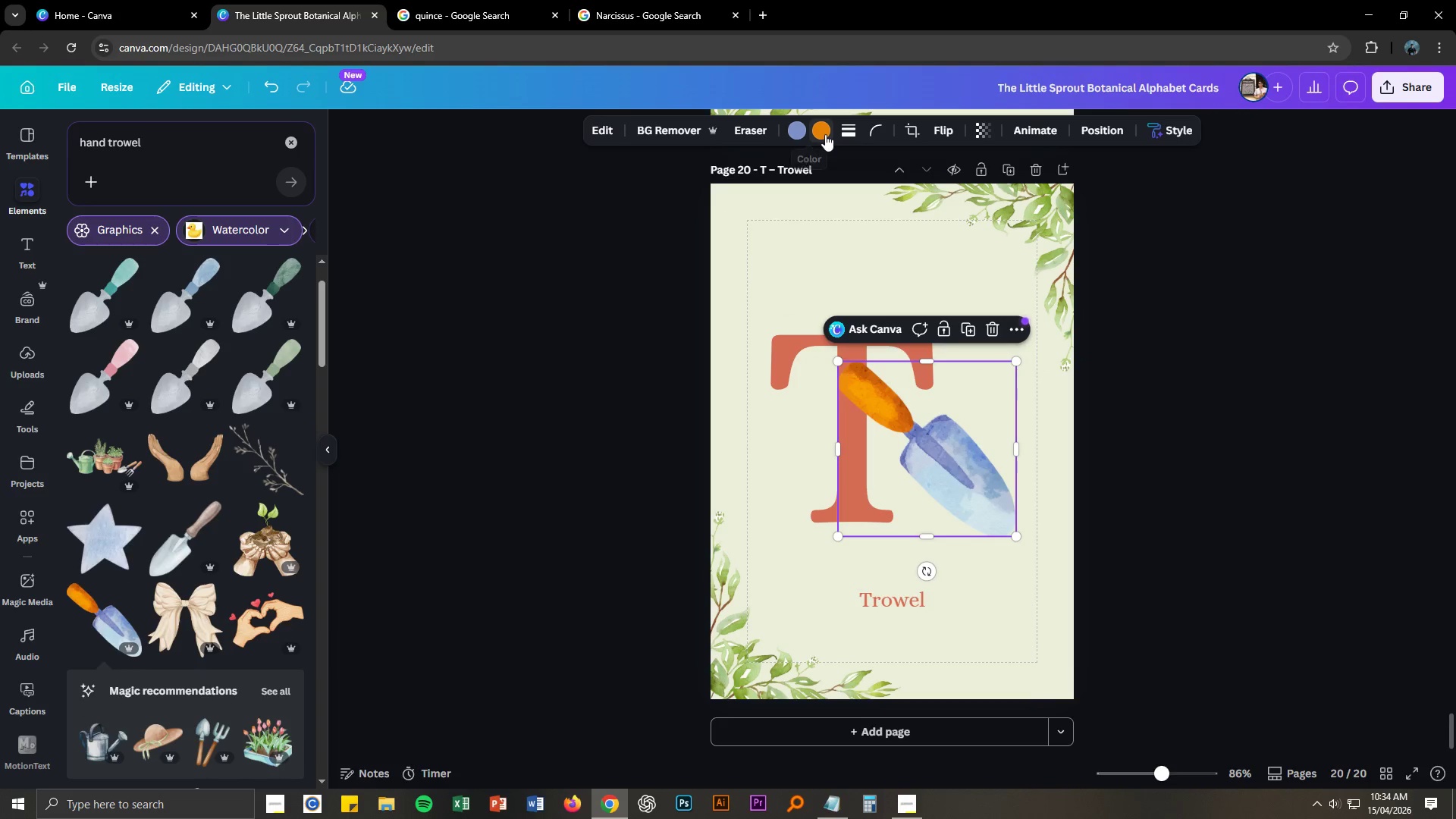 
left_click([825, 134])
 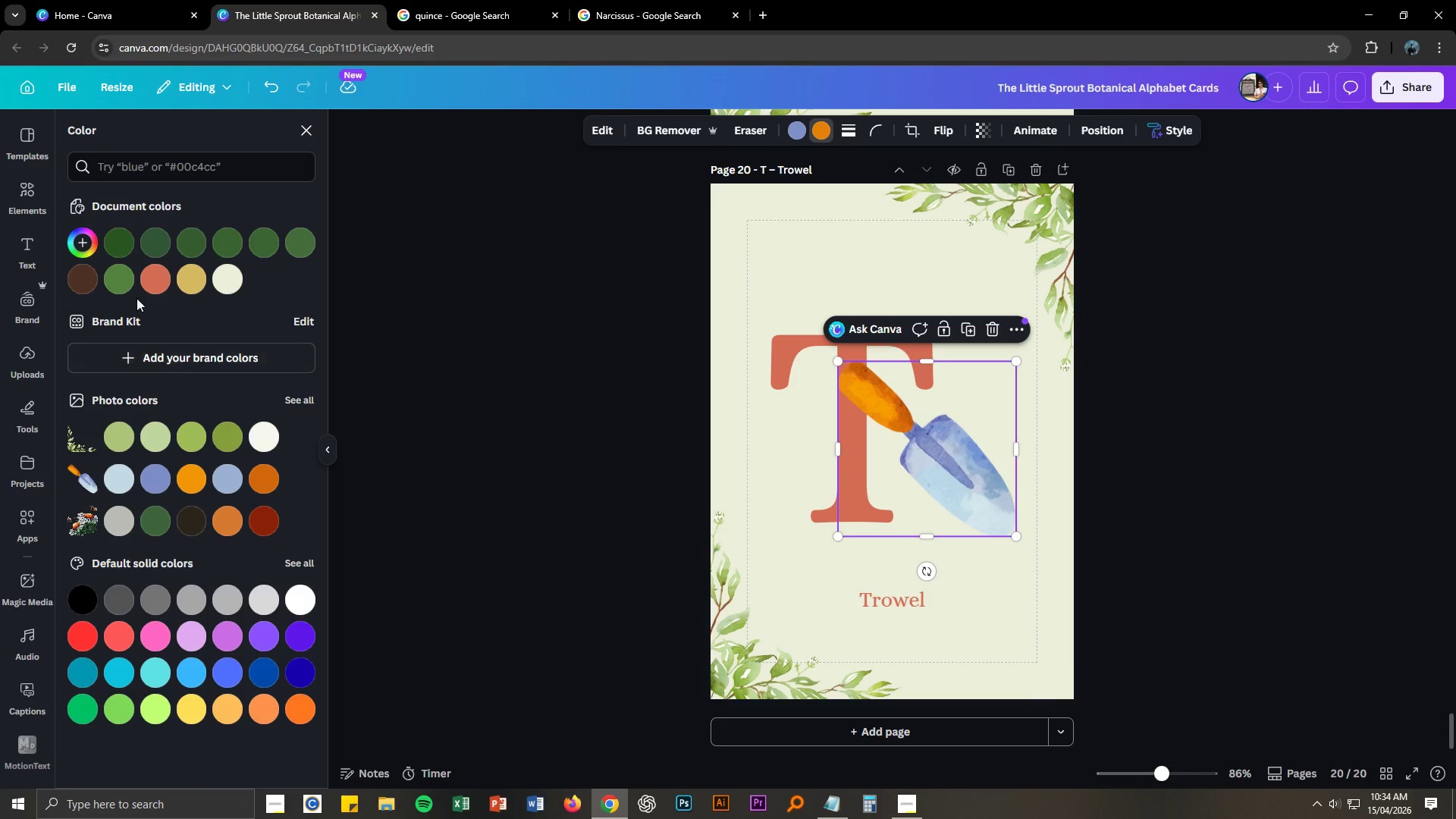 
left_click([90, 281])
 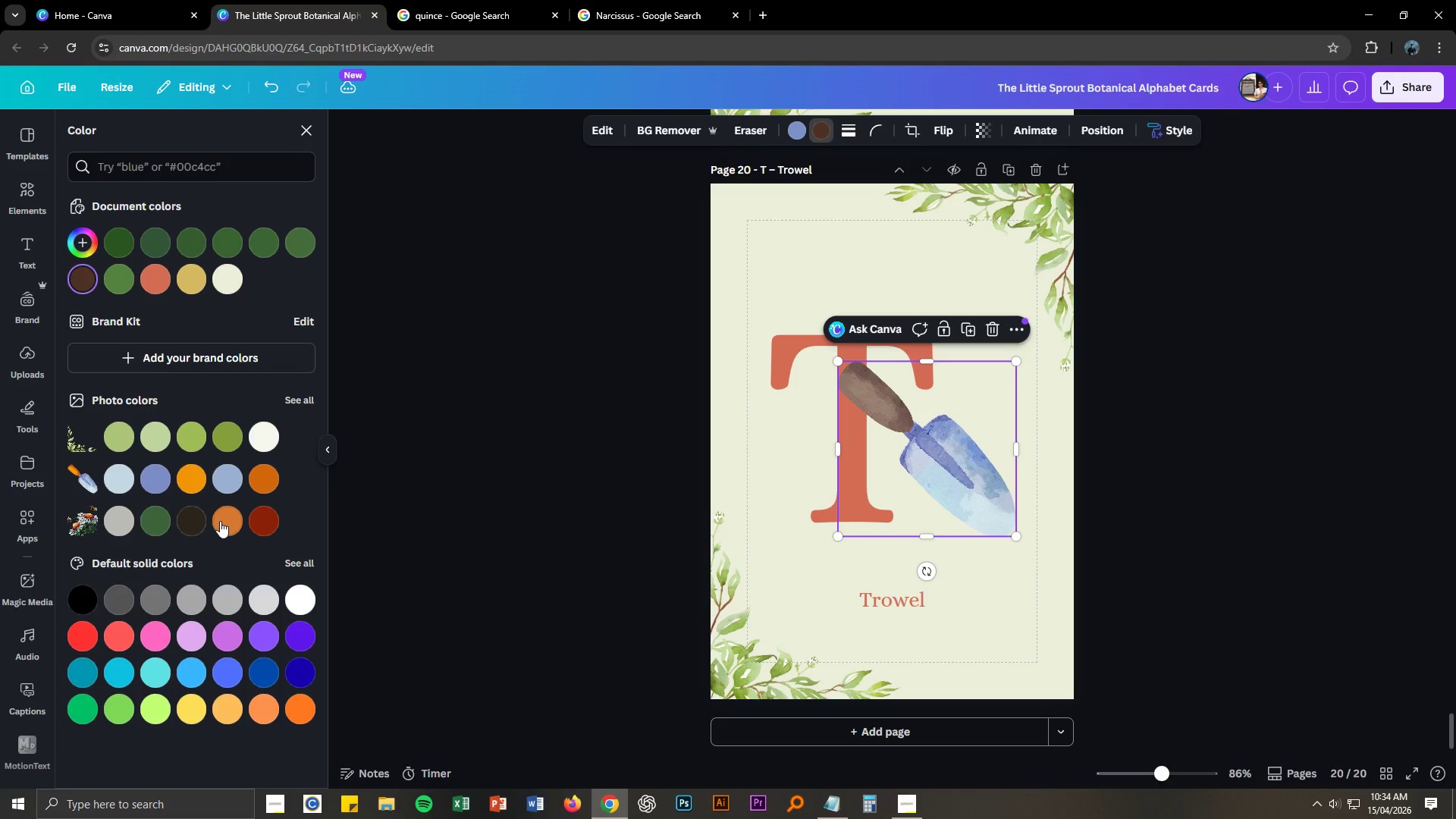 
left_click([189, 525])
 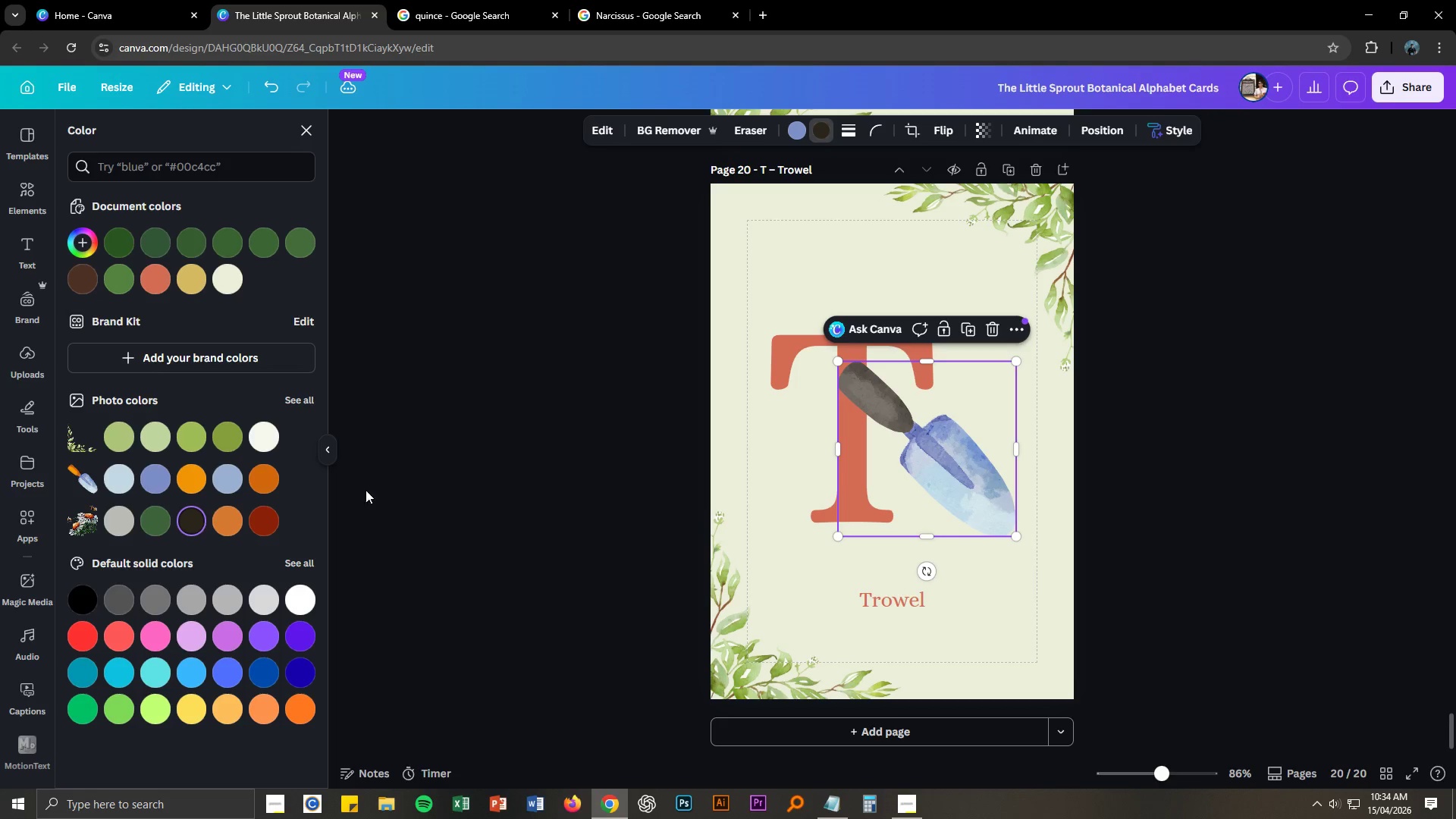 
left_click([1068, 460])
 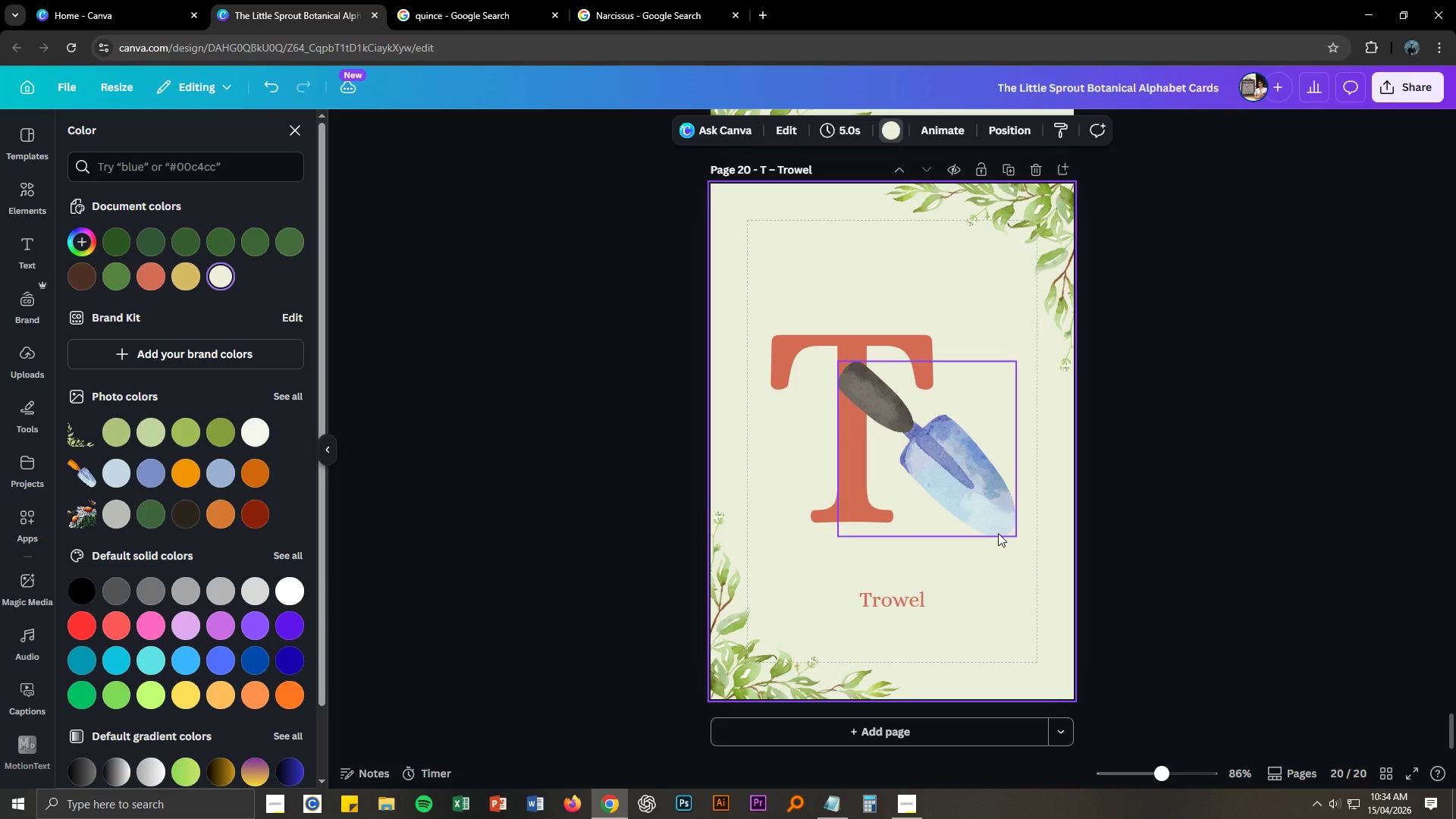 
left_click([993, 519])
 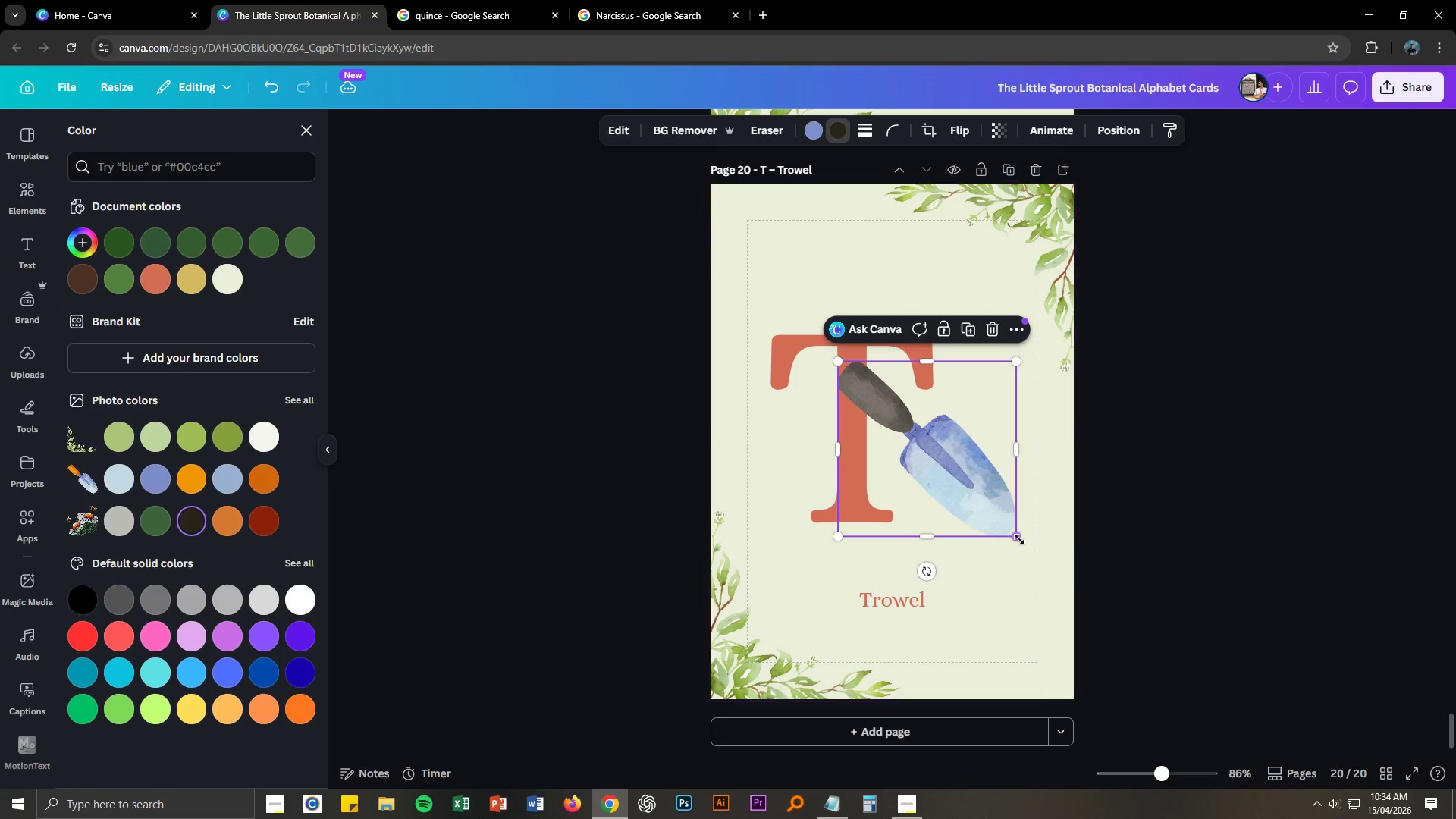 
left_click_drag(start_coordinate=[1018, 538], to_coordinate=[1002, 522])
 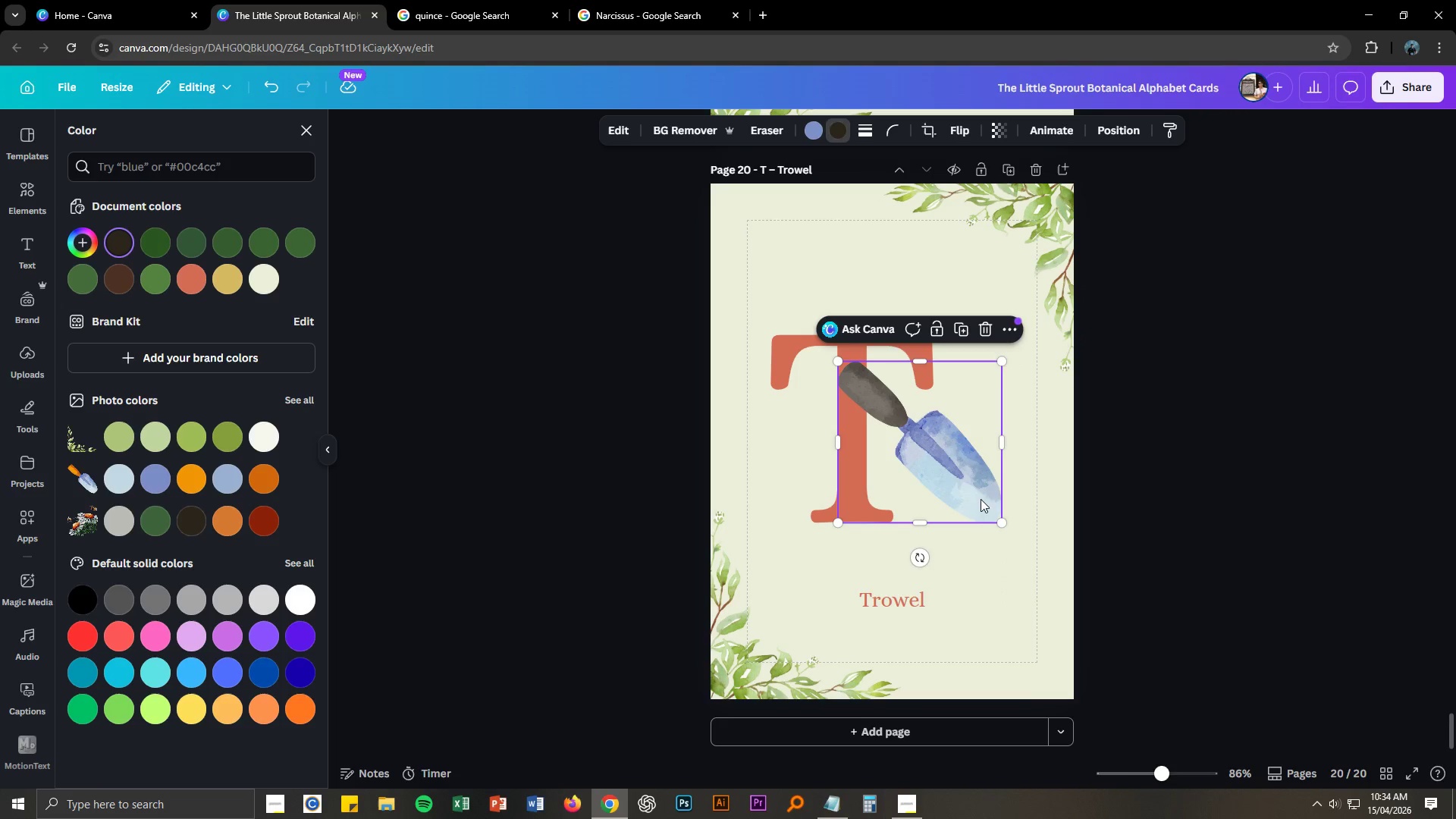 
left_click_drag(start_coordinate=[978, 494], to_coordinate=[977, 507])
 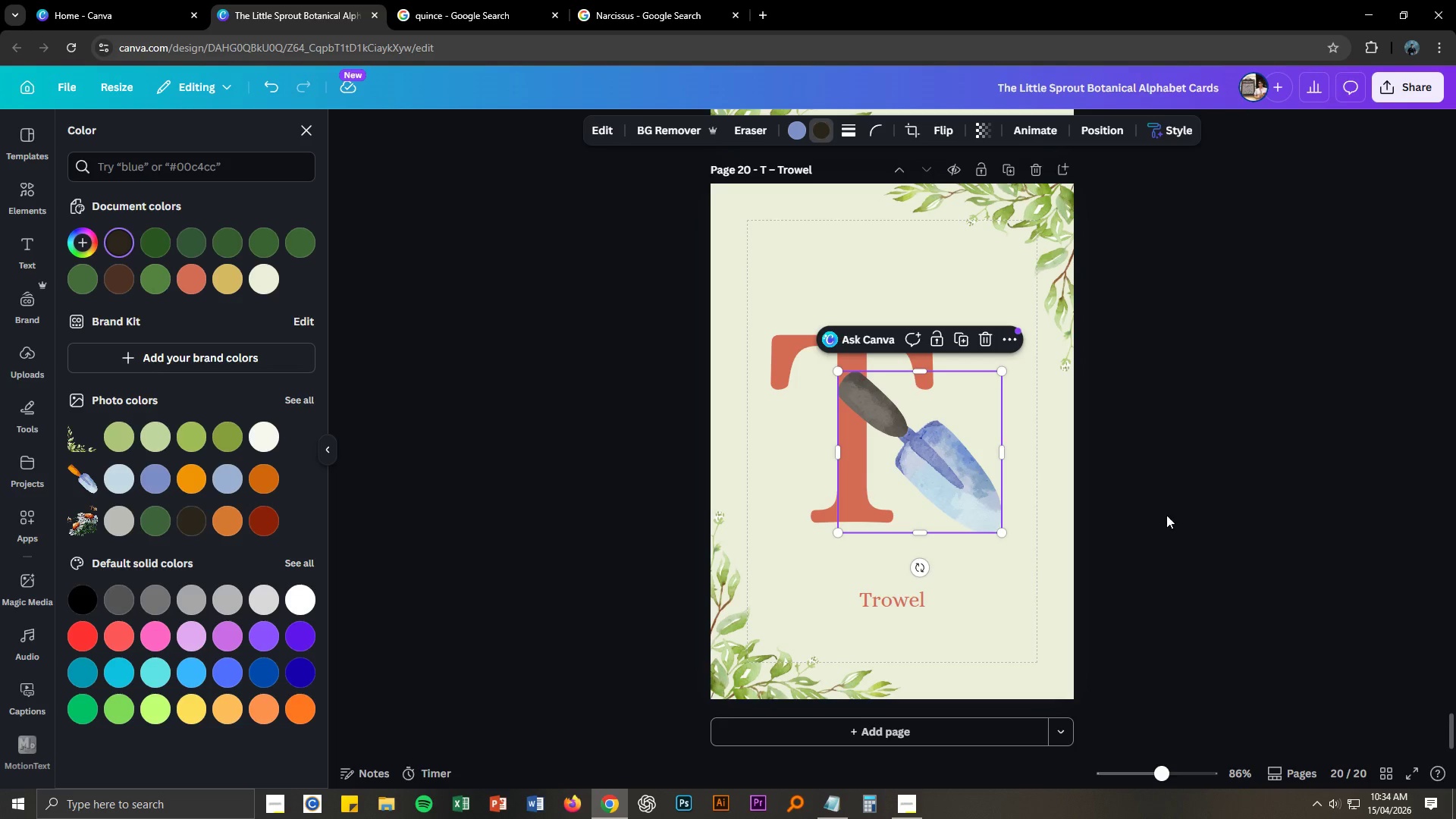 
left_click([1172, 515])
 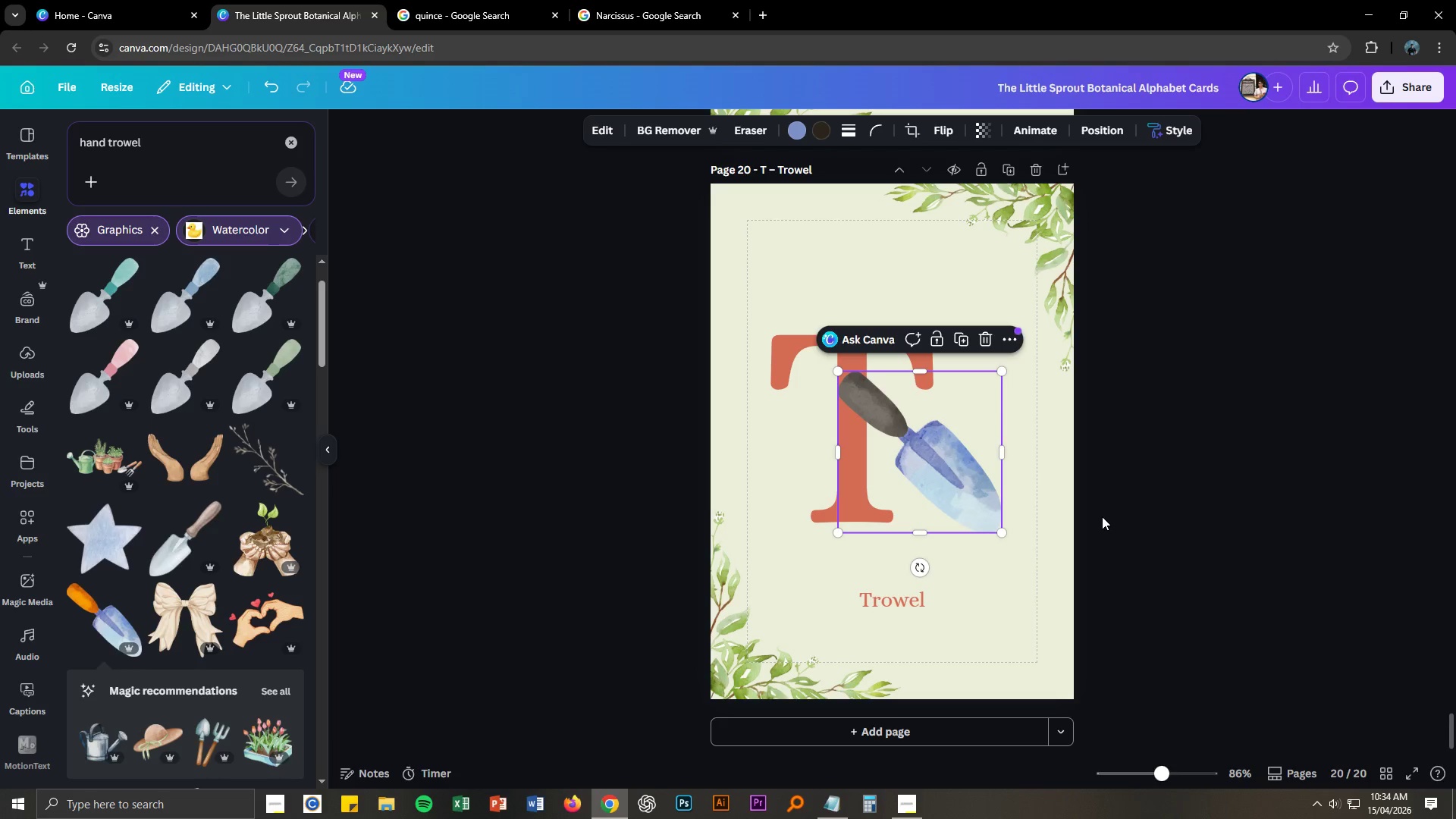 
left_click([1108, 513])
 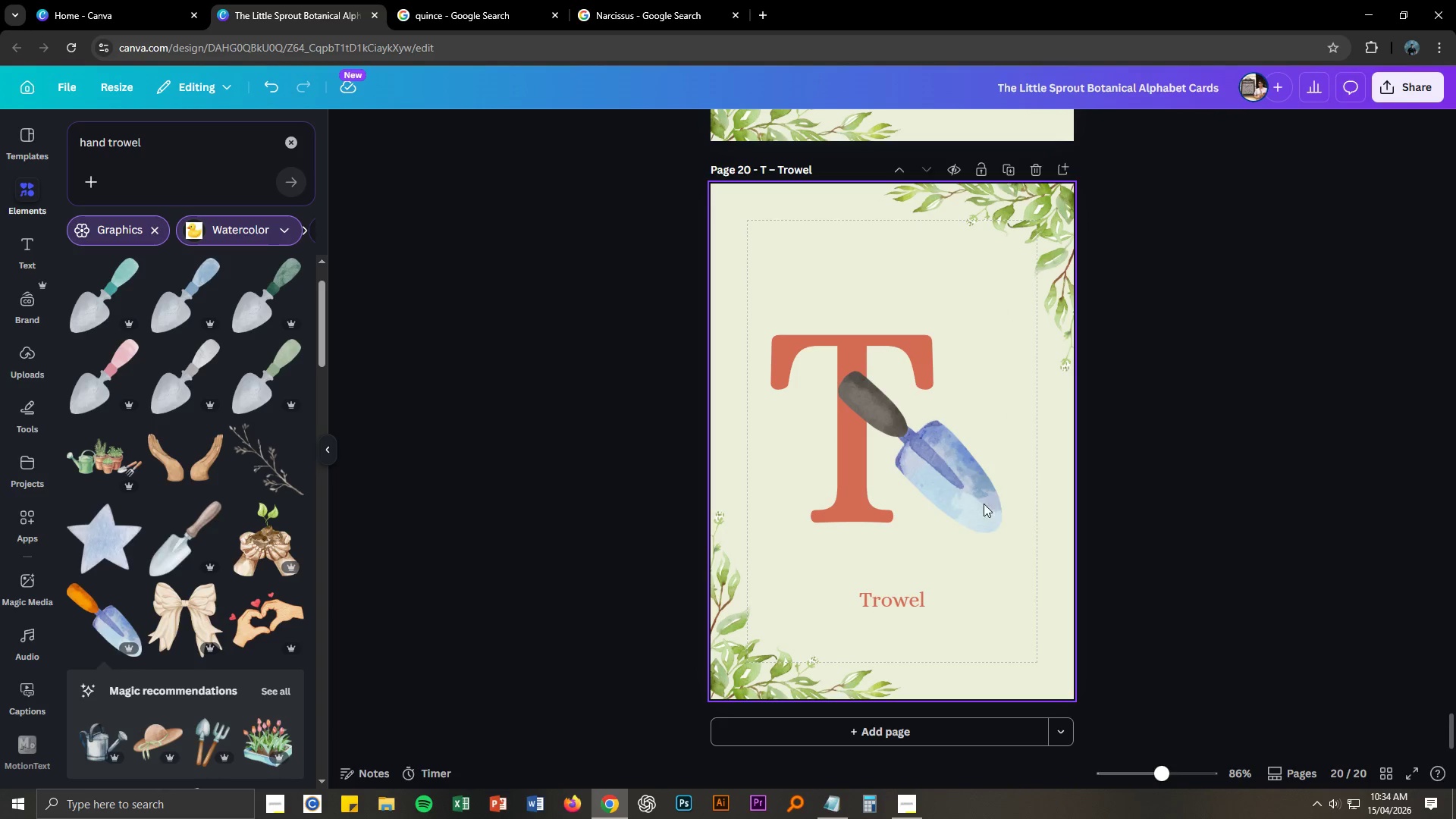 
left_click_drag(start_coordinate=[687, 428], to_coordinate=[1084, 488])
 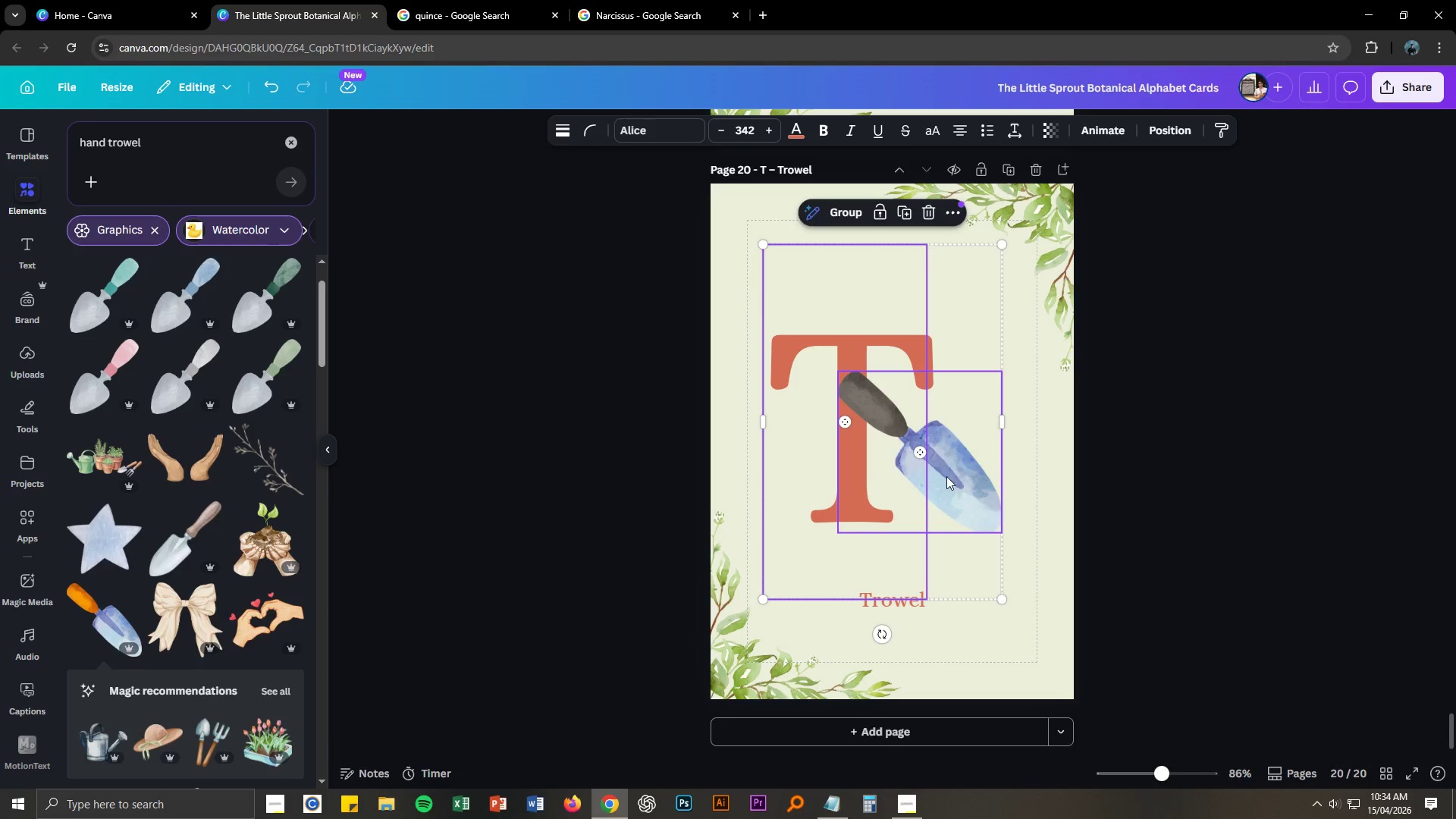 
left_click_drag(start_coordinate=[946, 476], to_coordinate=[952, 475])
 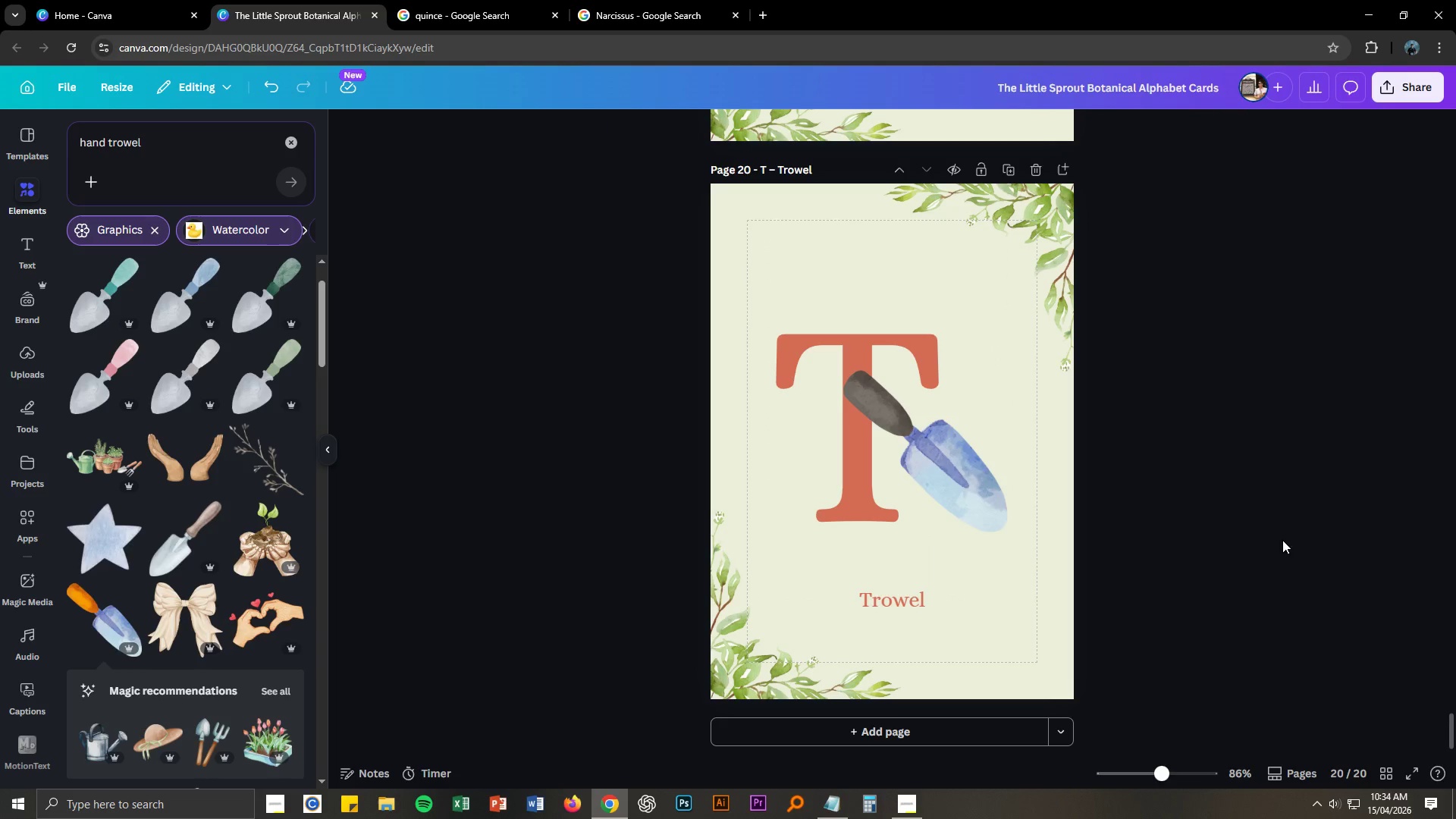 
hold_key(key=ControlLeft, duration=1.5)
 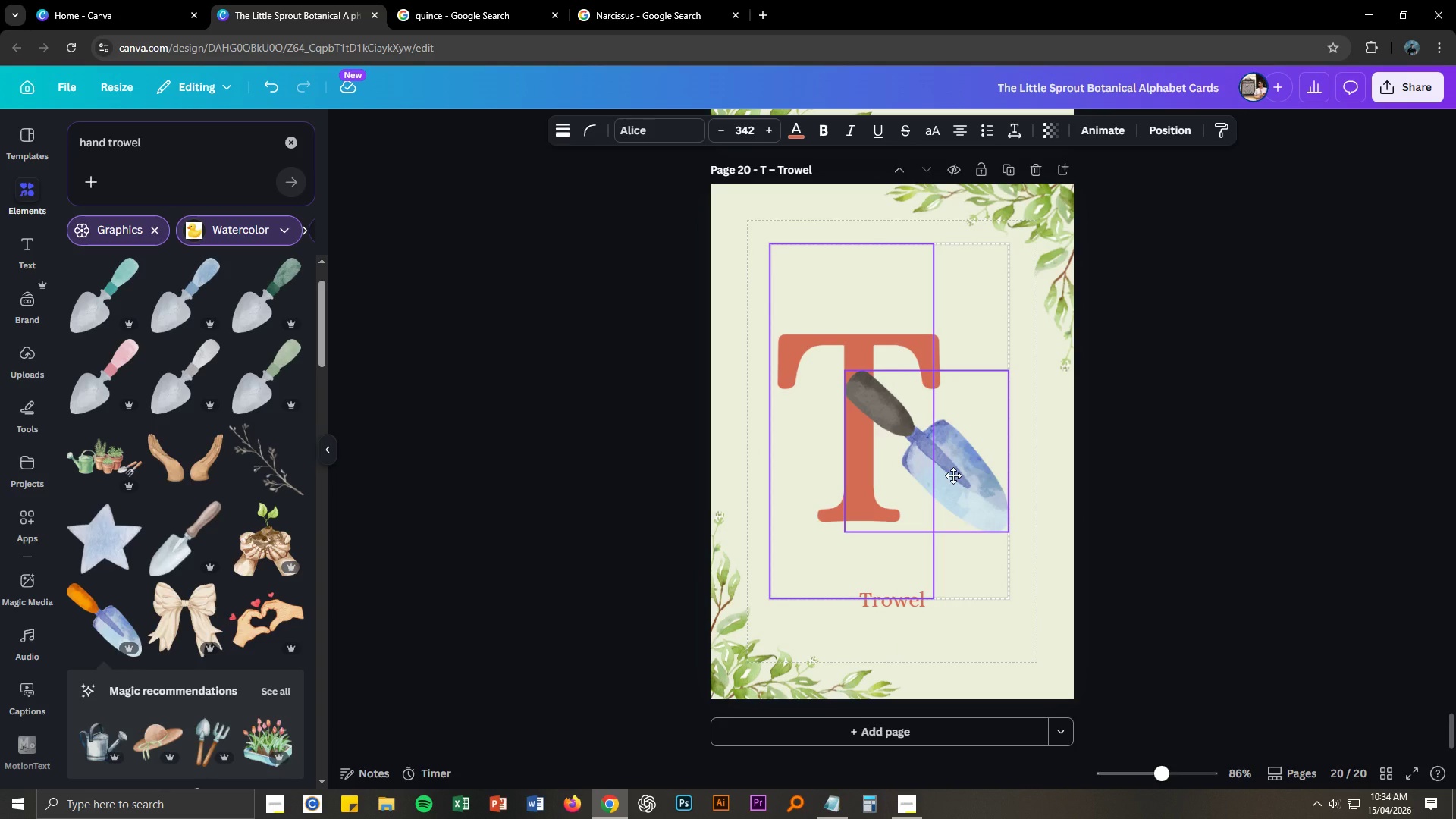 
hold_key(key=ControlLeft, duration=1.5)
 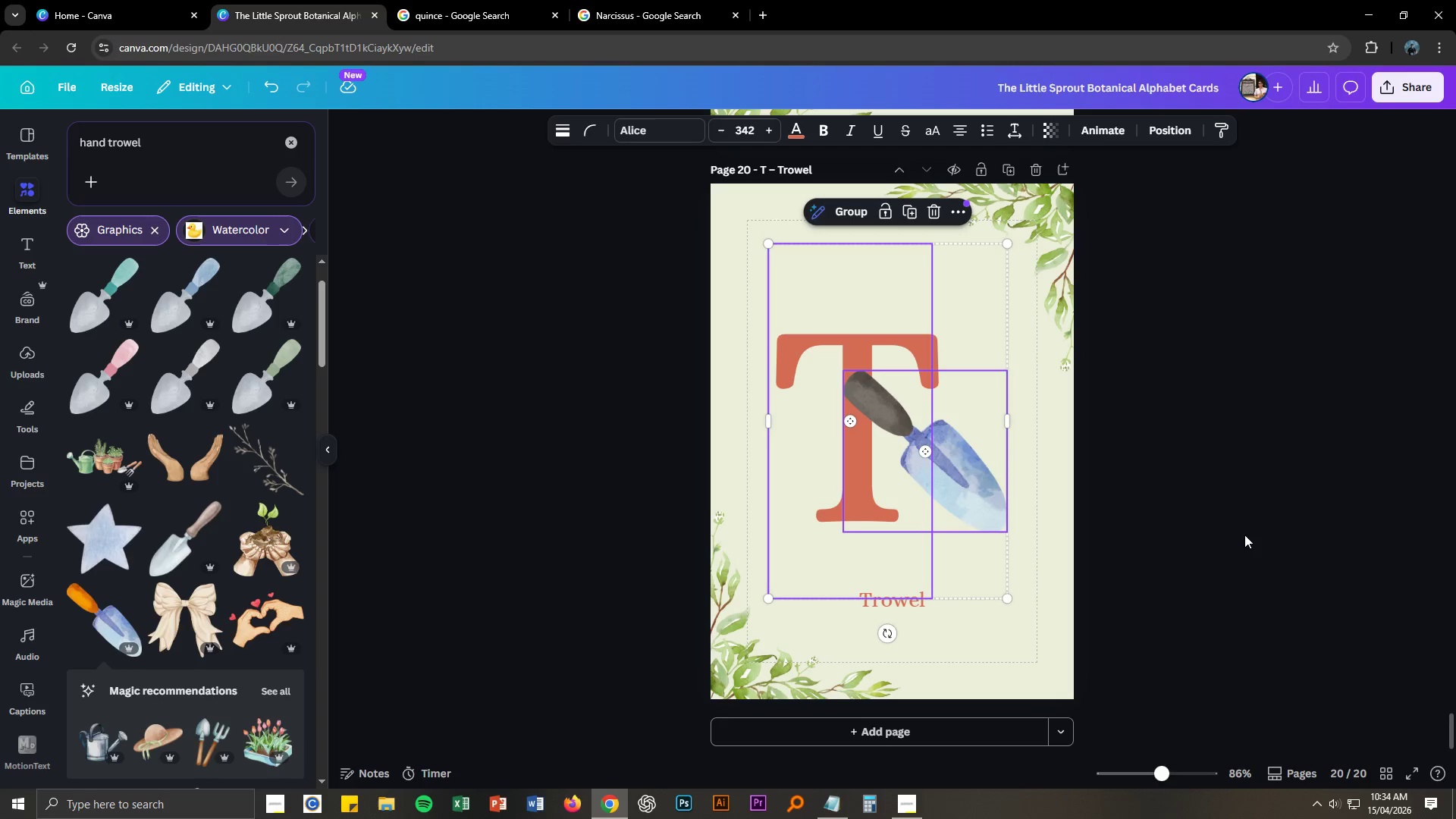 
hold_key(key=ControlLeft, duration=0.53)
 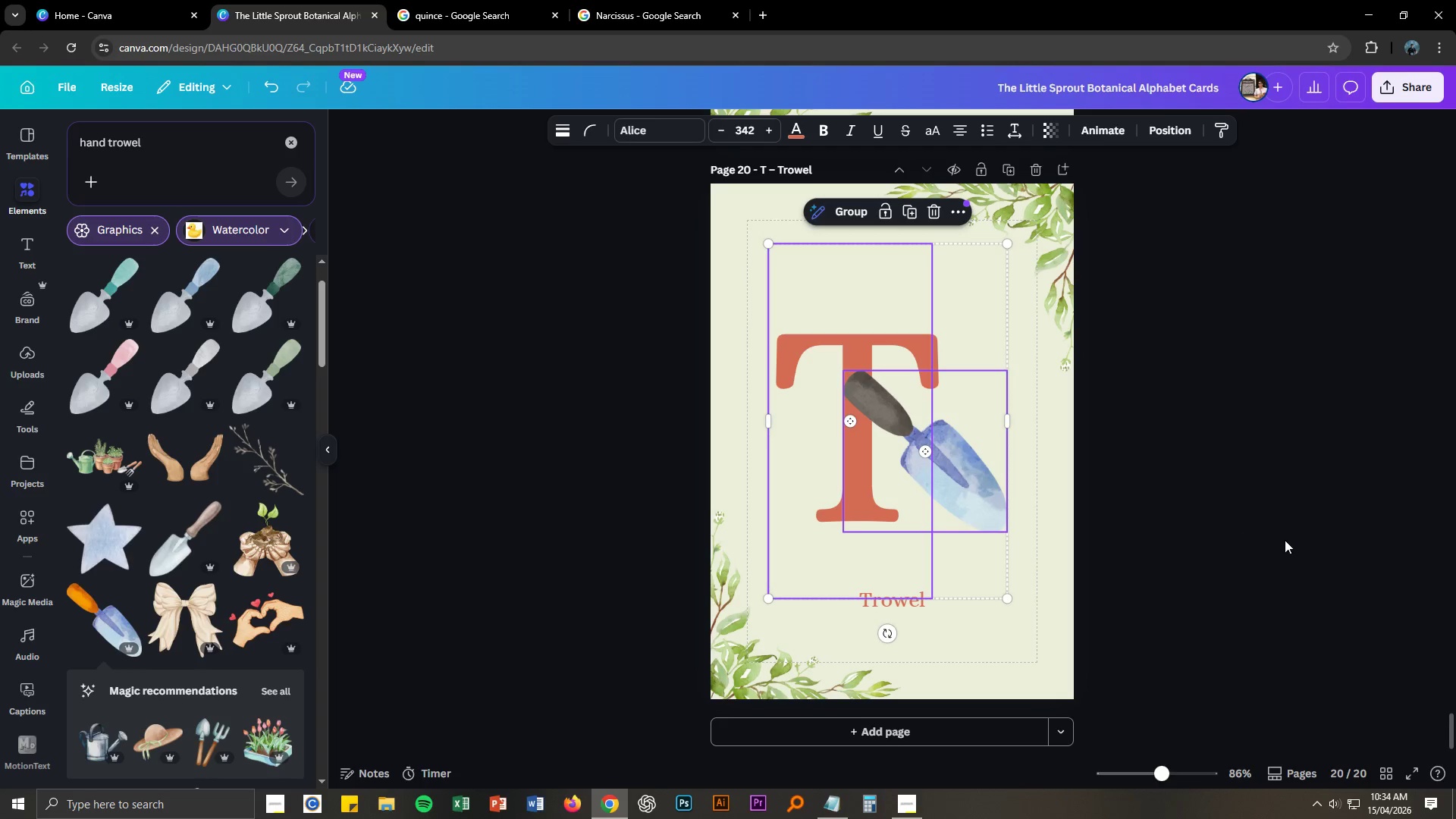 
left_click([1285, 540])
 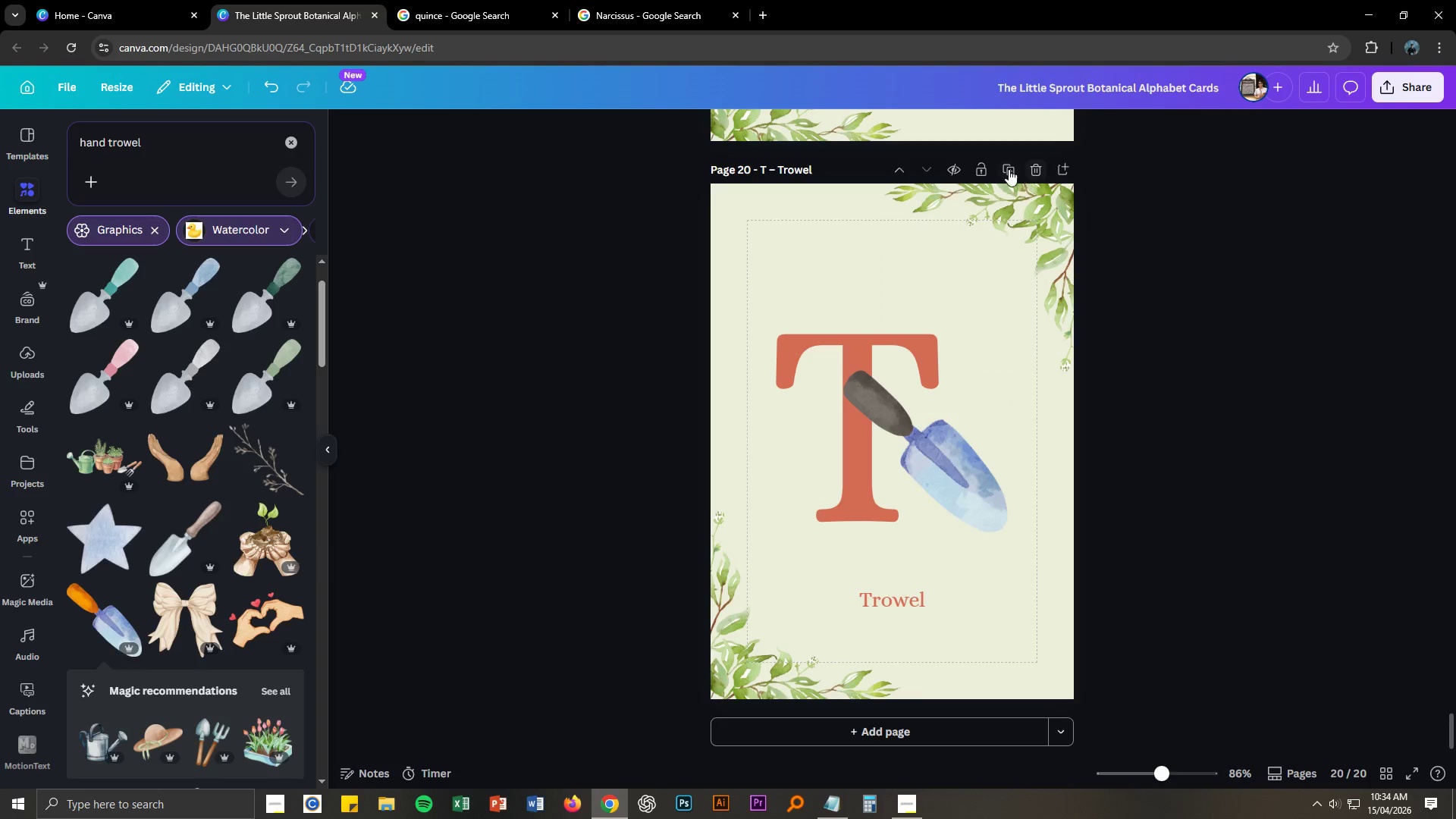 
left_click([1006, 169])
 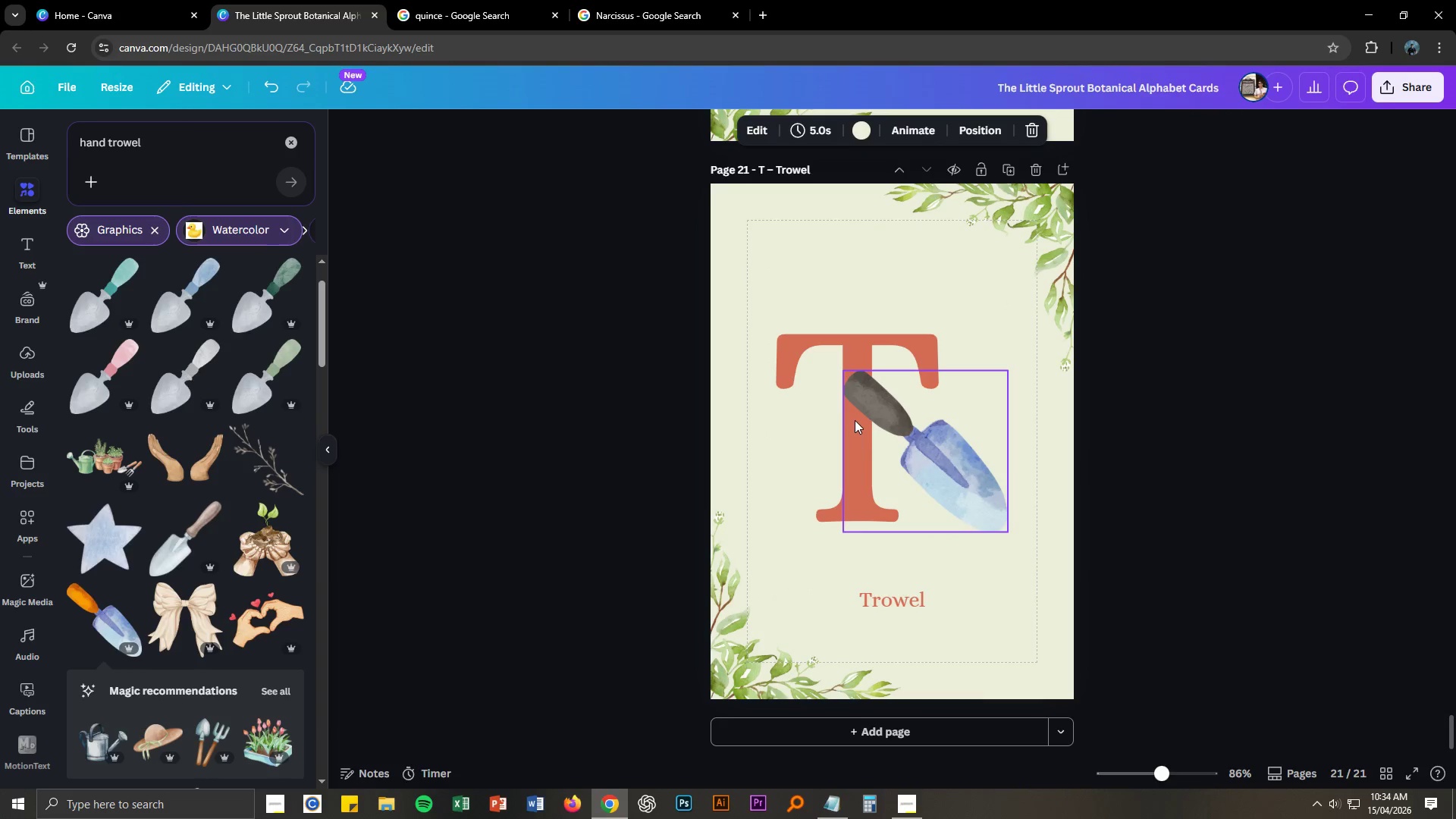 
left_click([1257, 504])
 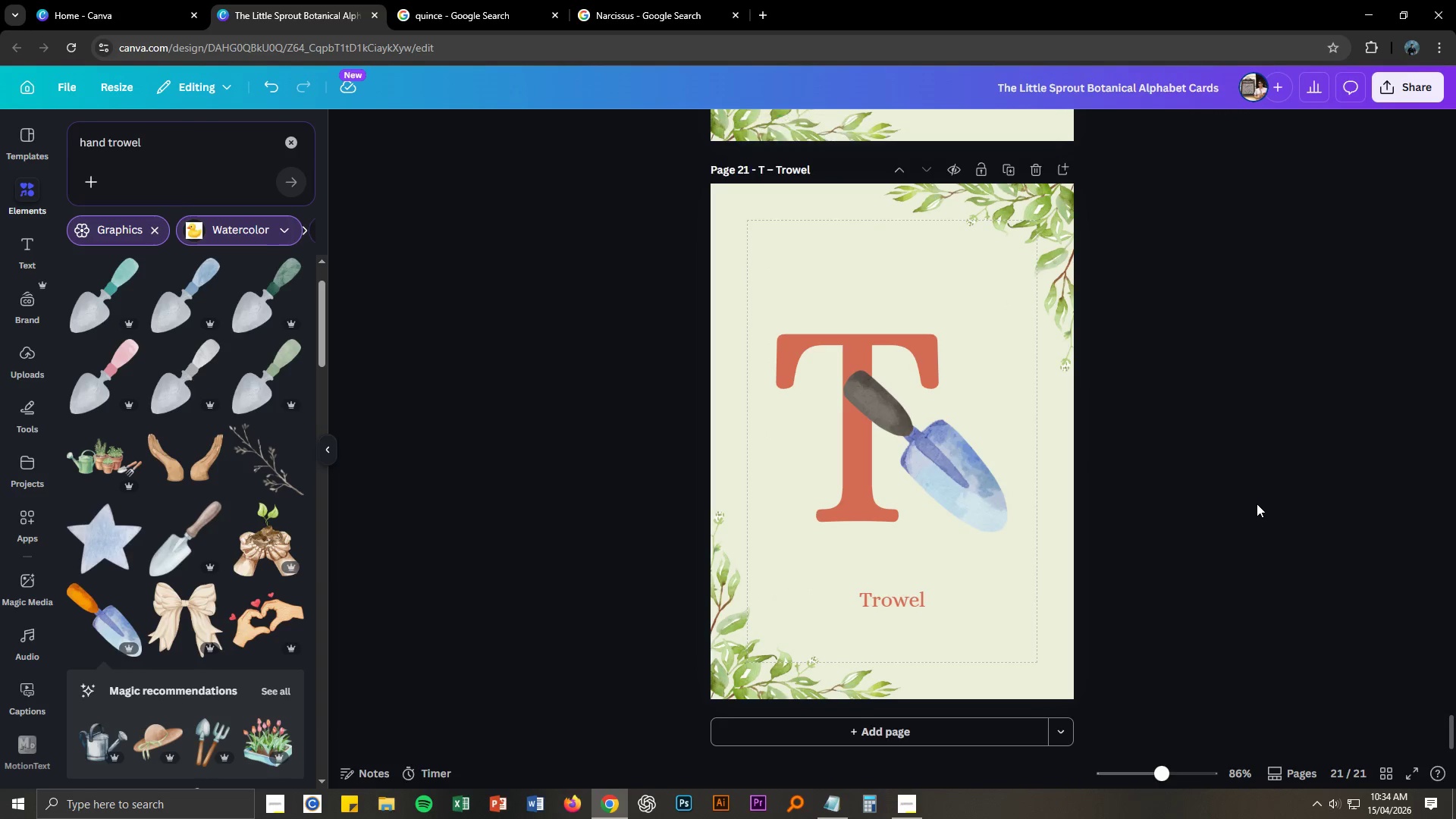 
key(Alt+AltLeft)
 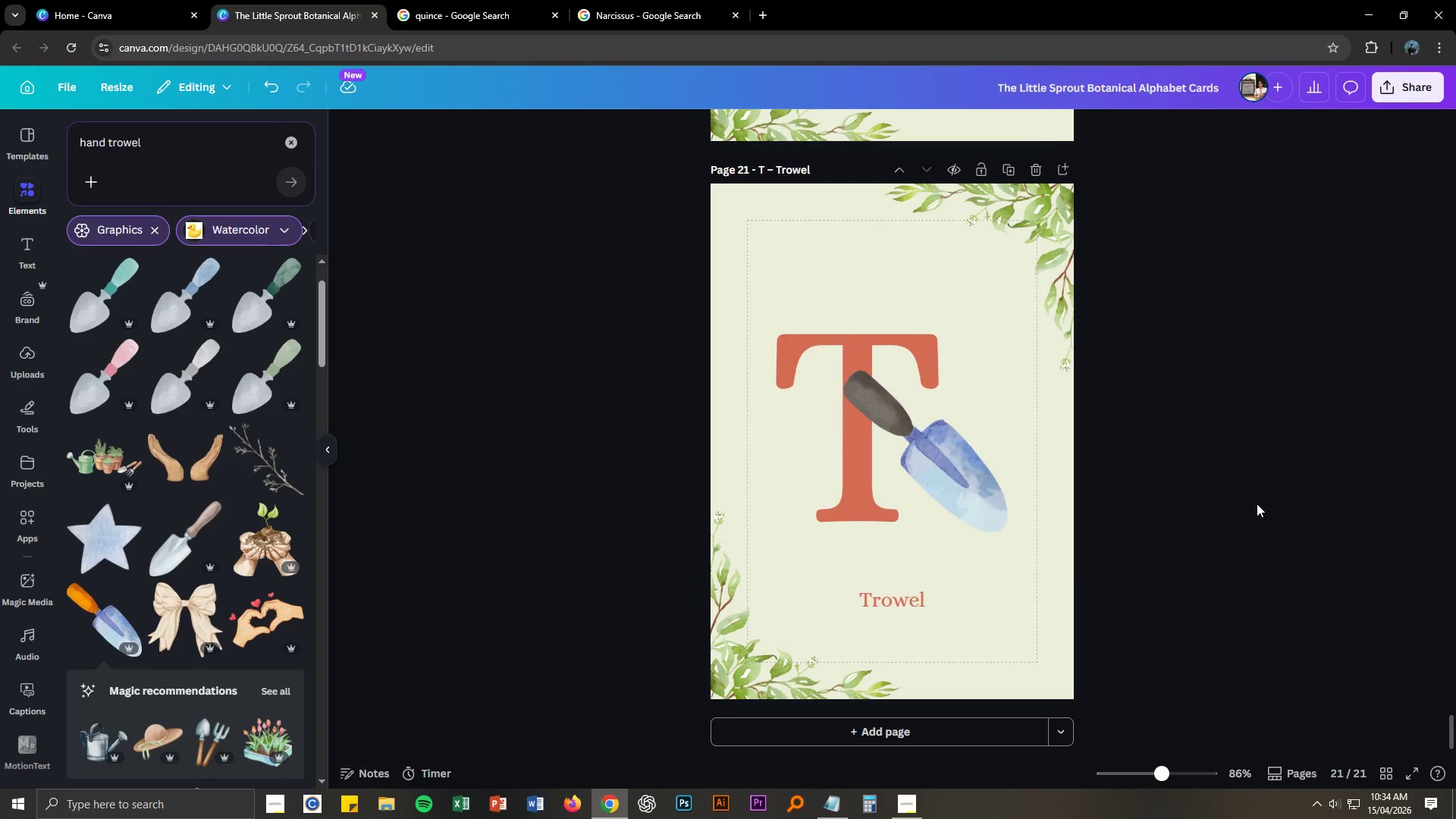 
key(Alt+Tab)
 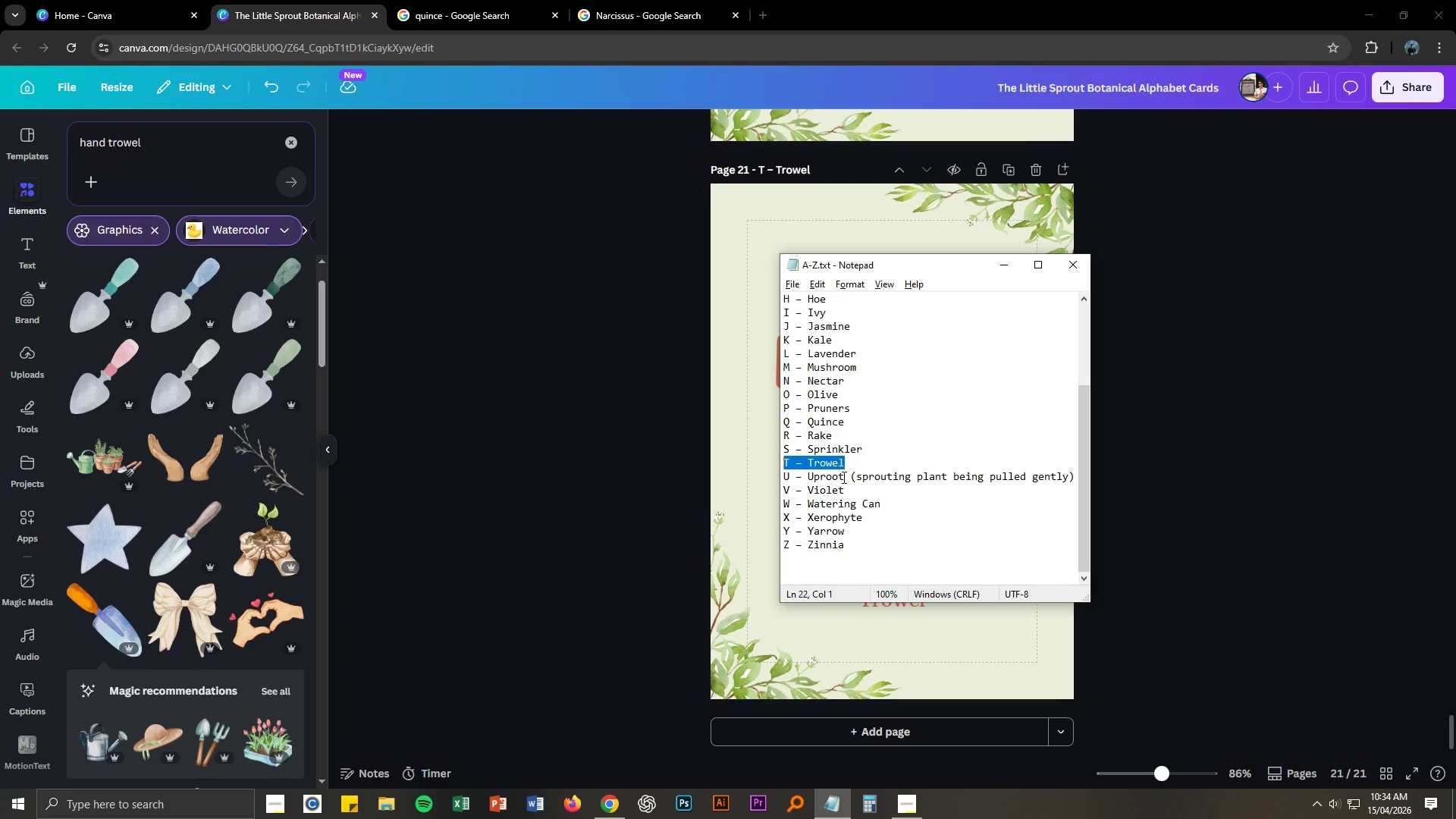 
left_click_drag(start_coordinate=[843, 477], to_coordinate=[781, 472])
 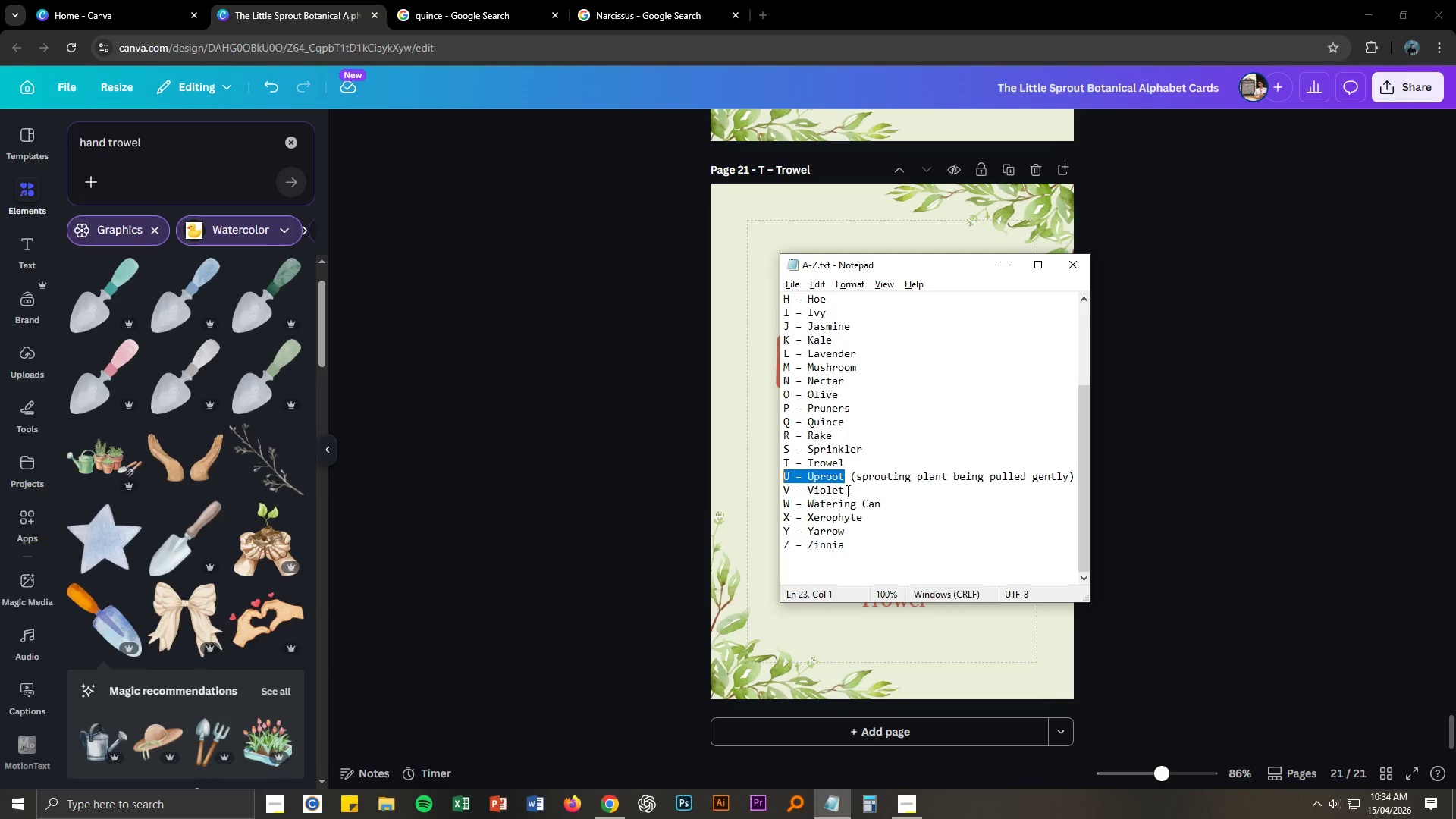 
key(Control+ControlLeft)
 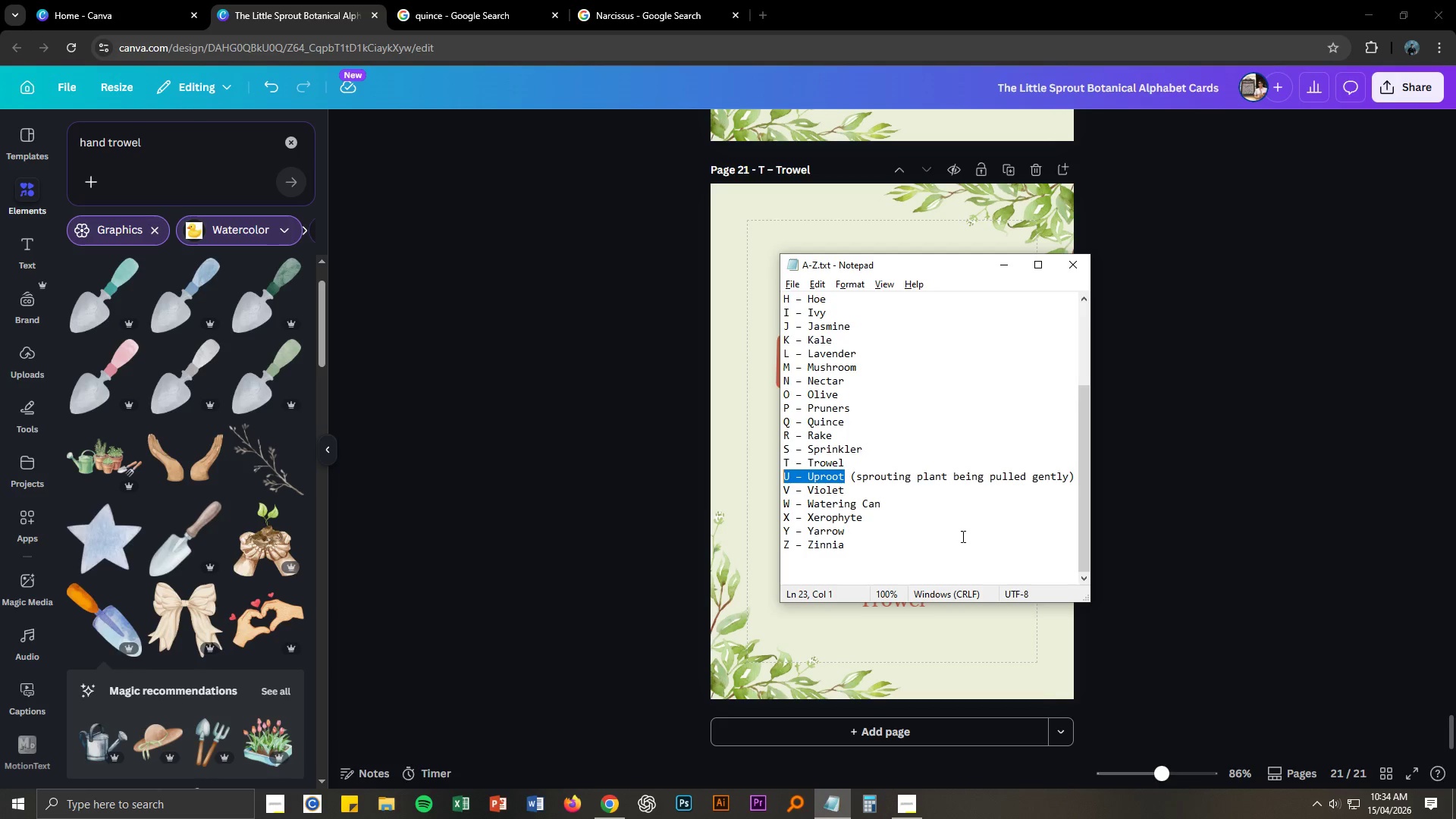 
key(Control+C)
 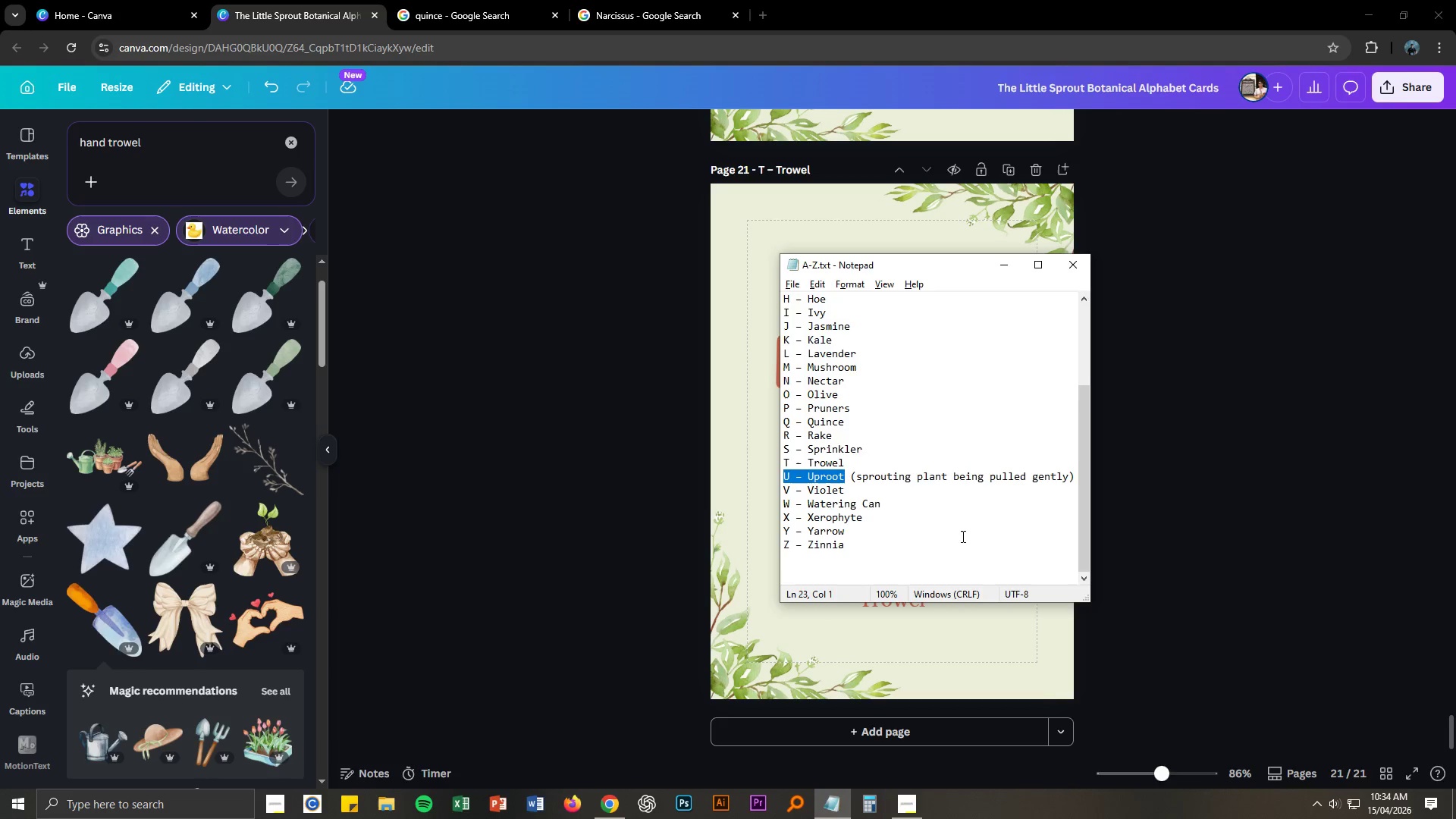 
key(Alt+AltLeft)
 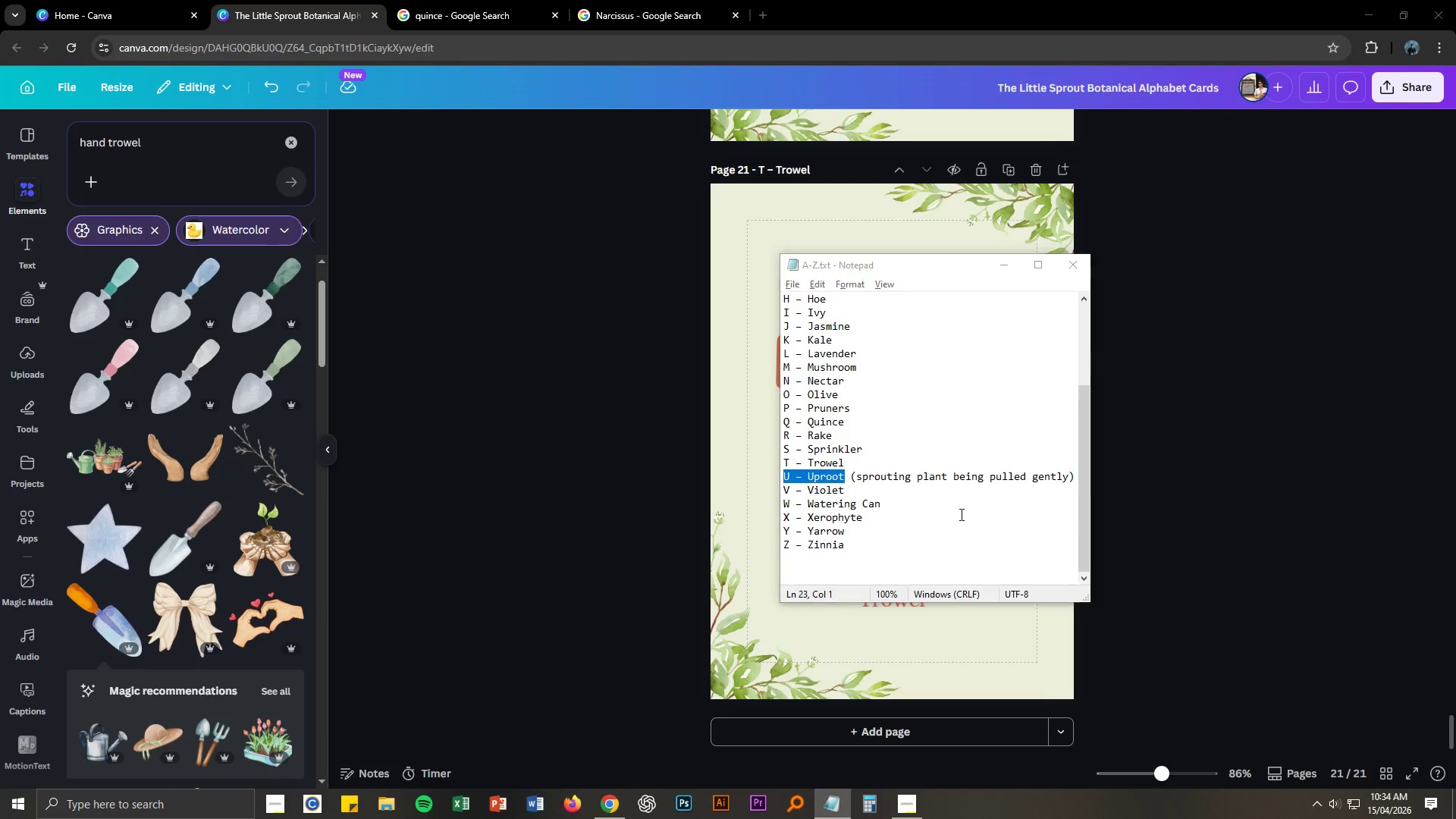 
key(Alt+Tab)
 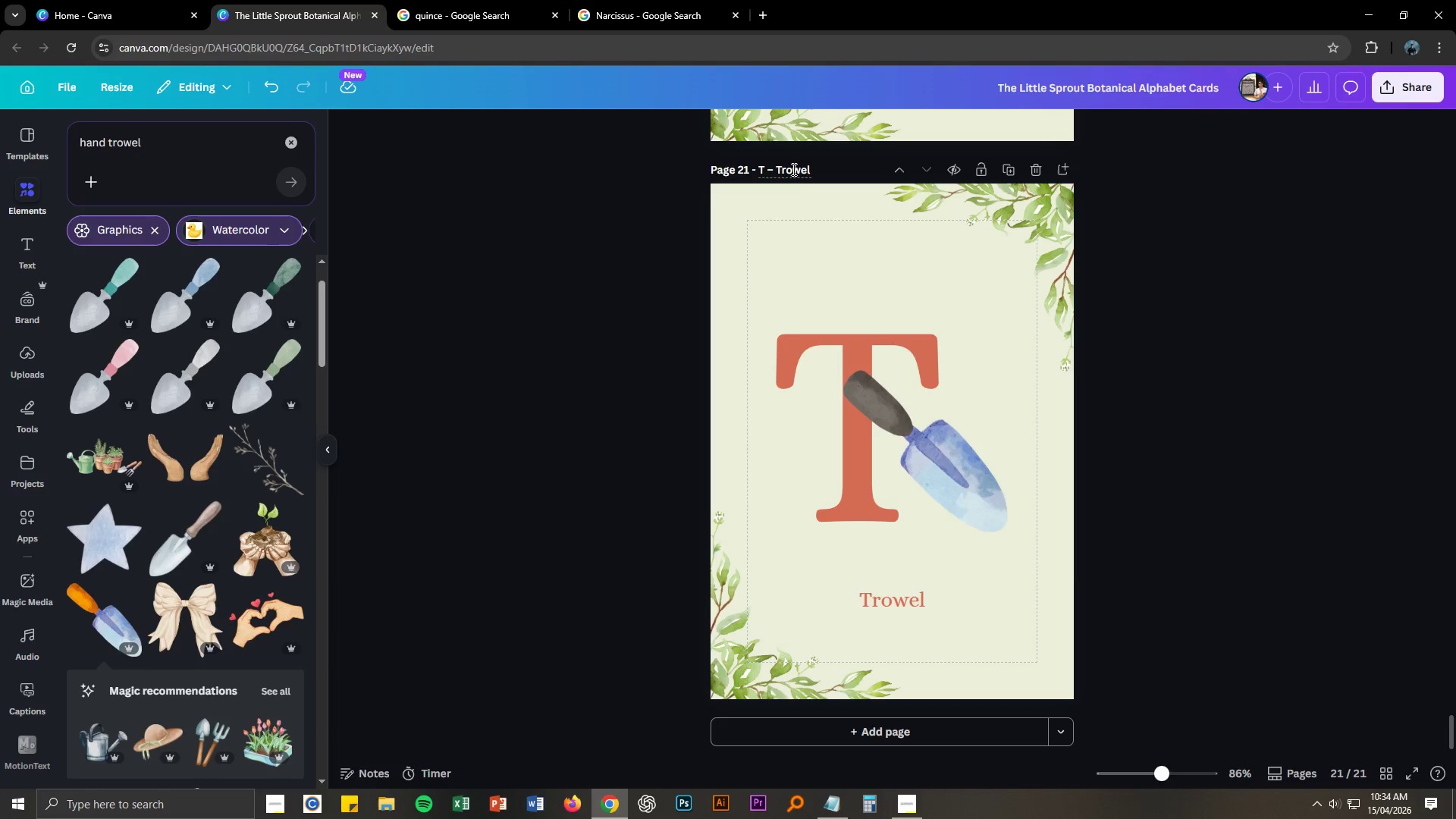 
key(Alt+AltLeft)
 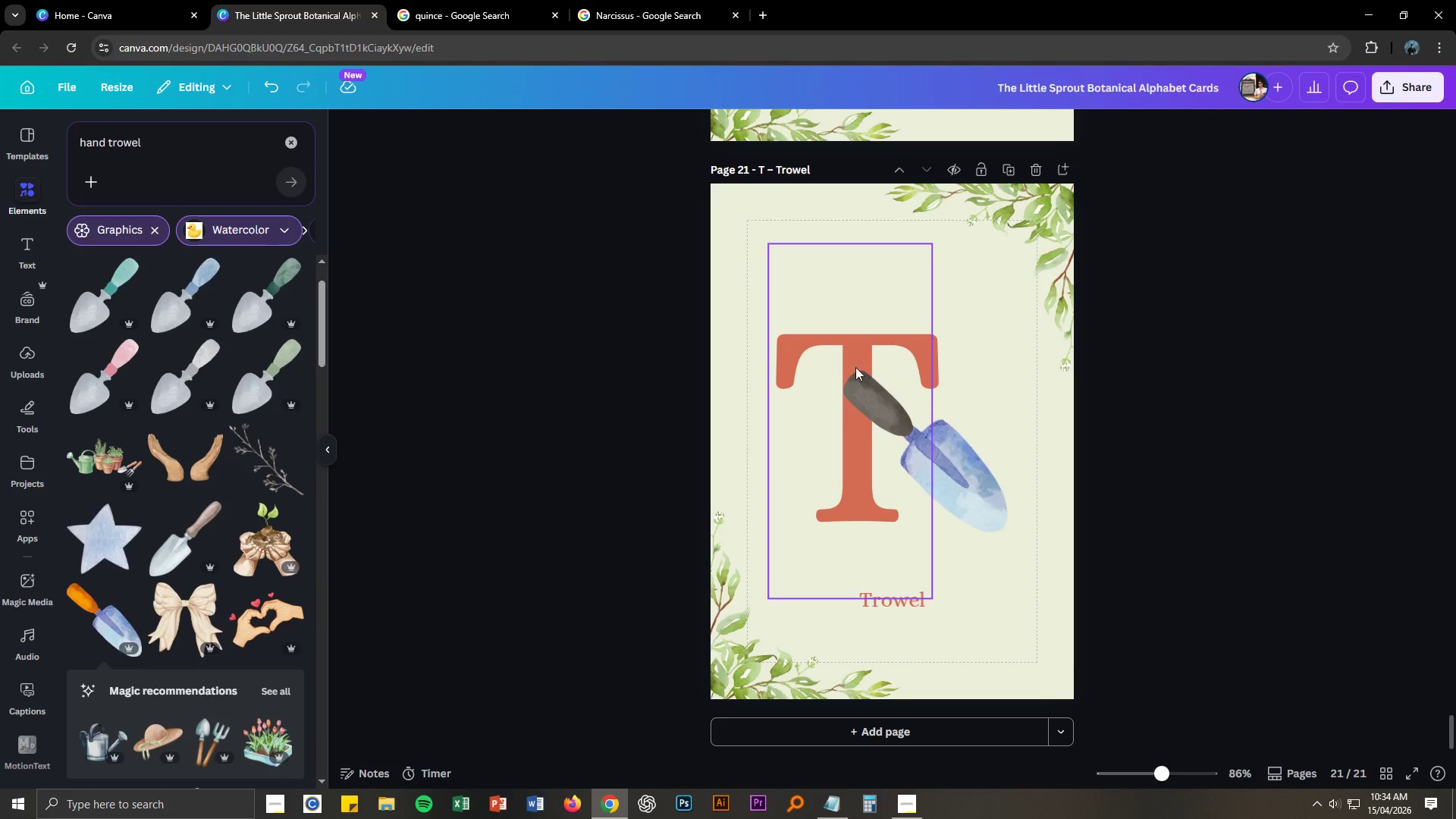 
key(Alt+Tab)
 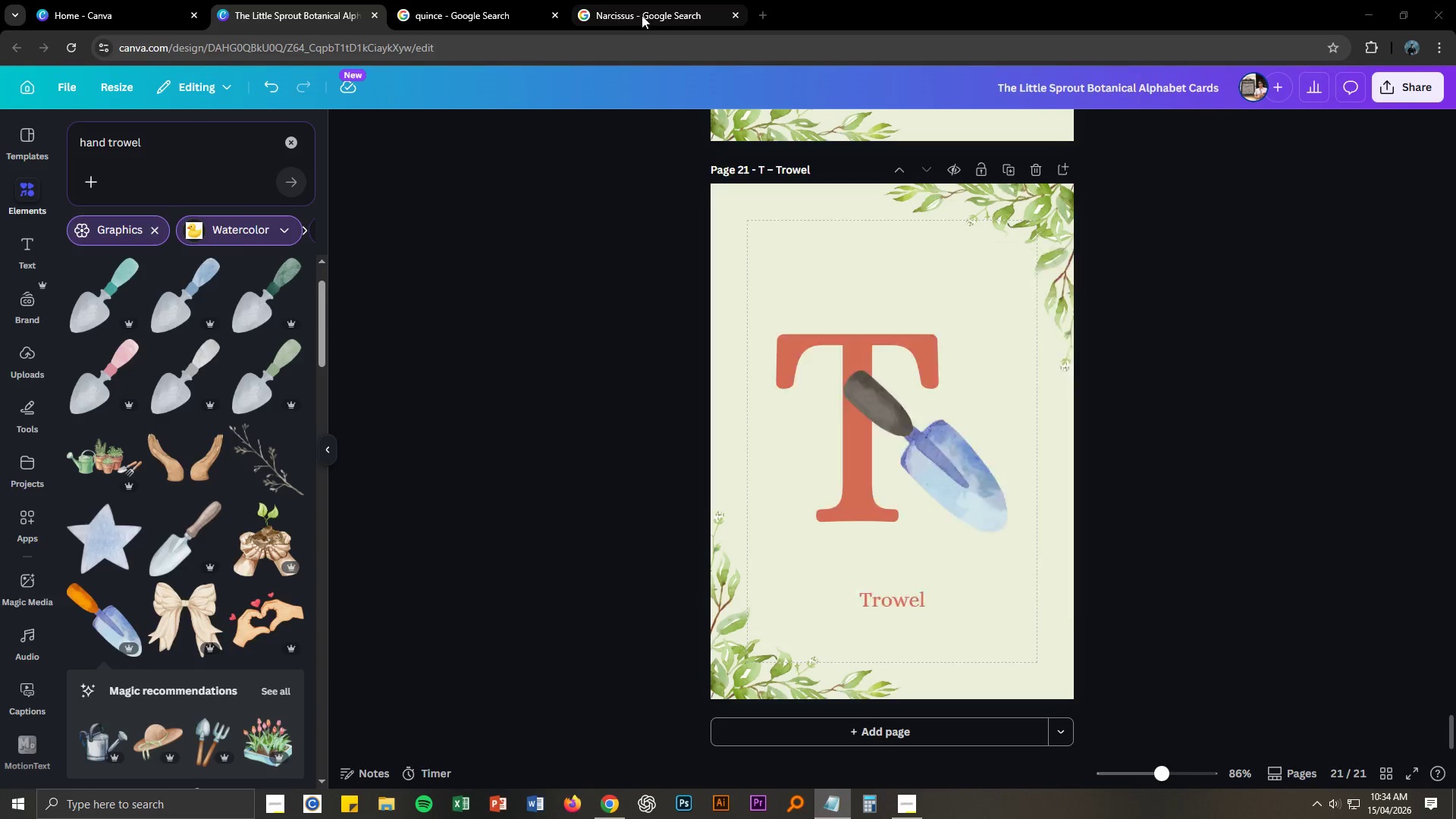 
double_click([653, 46])
 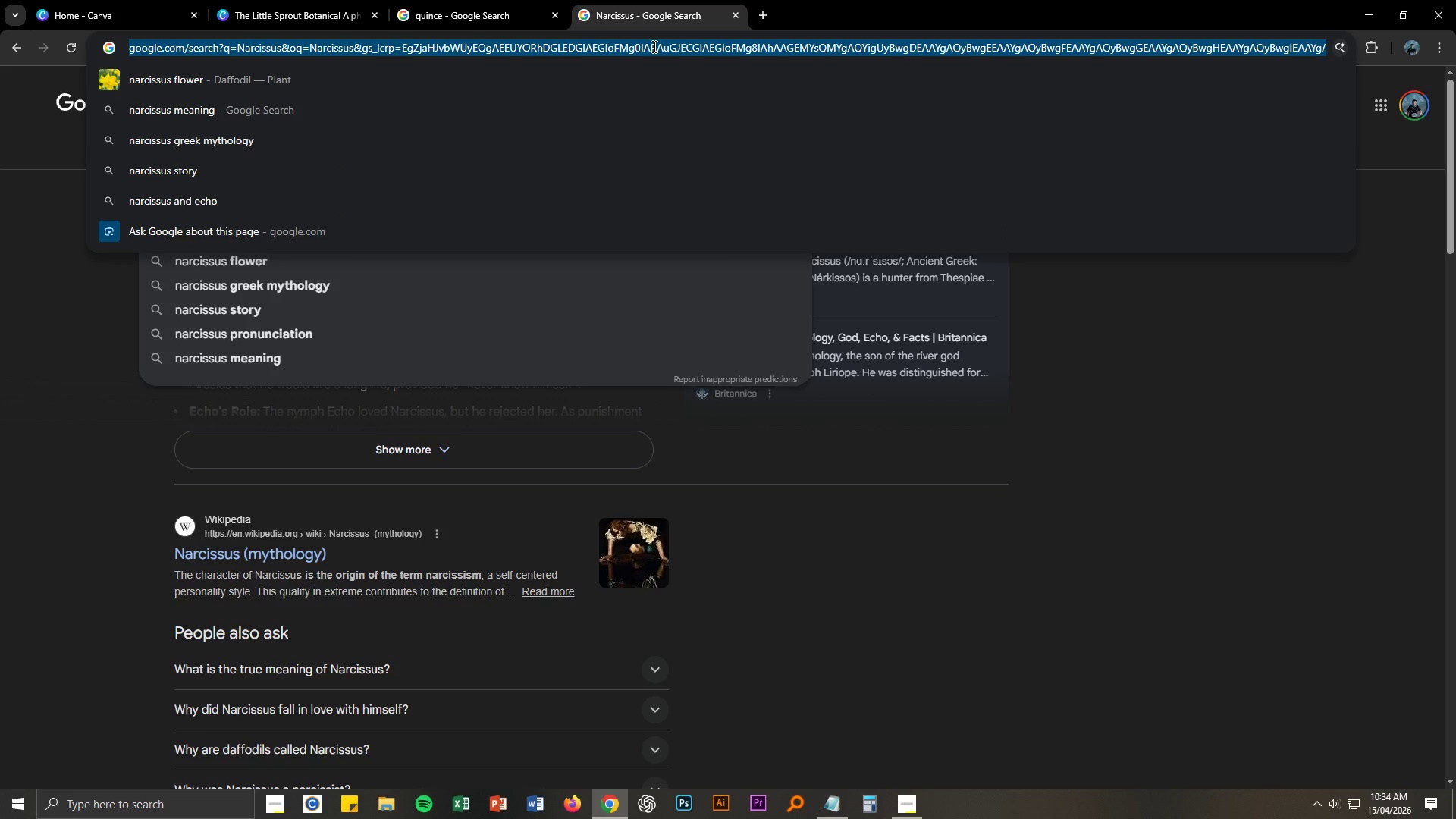 
type(Bt)
key(Backspace)
type(otanic)
 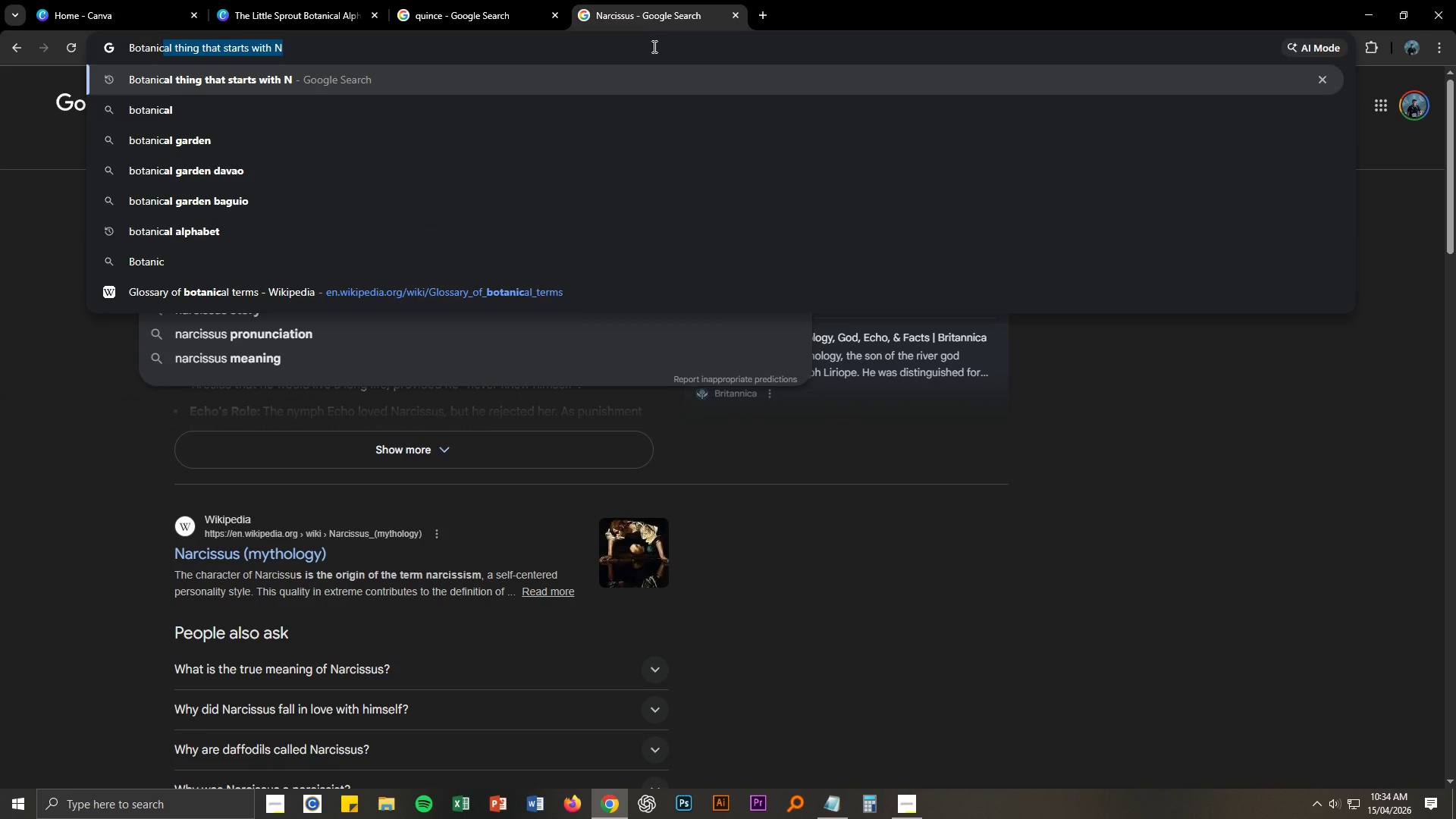 
key(ArrowRight)
 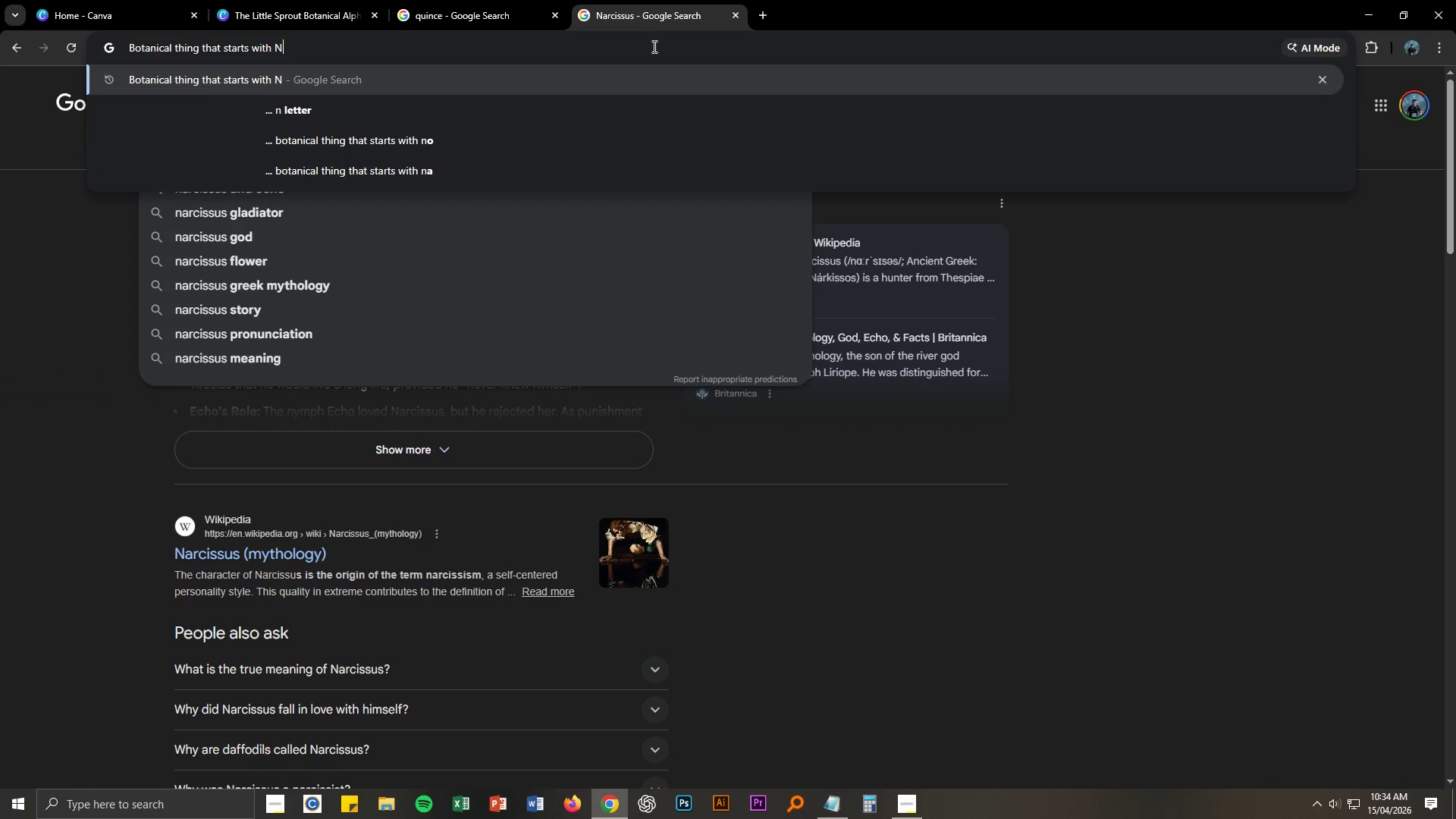 
key(Equal)
 